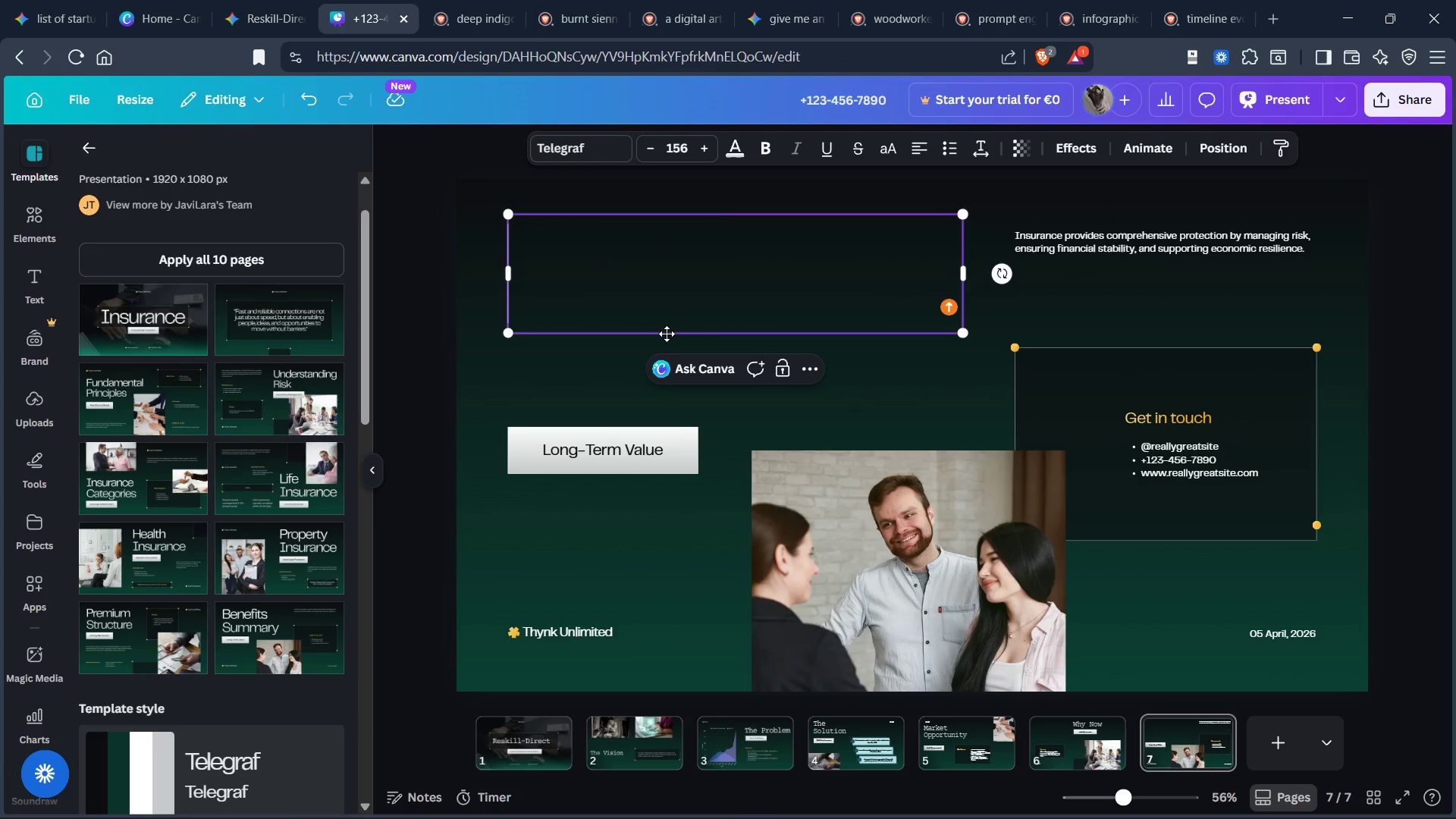 
type(Bussiness Model)
 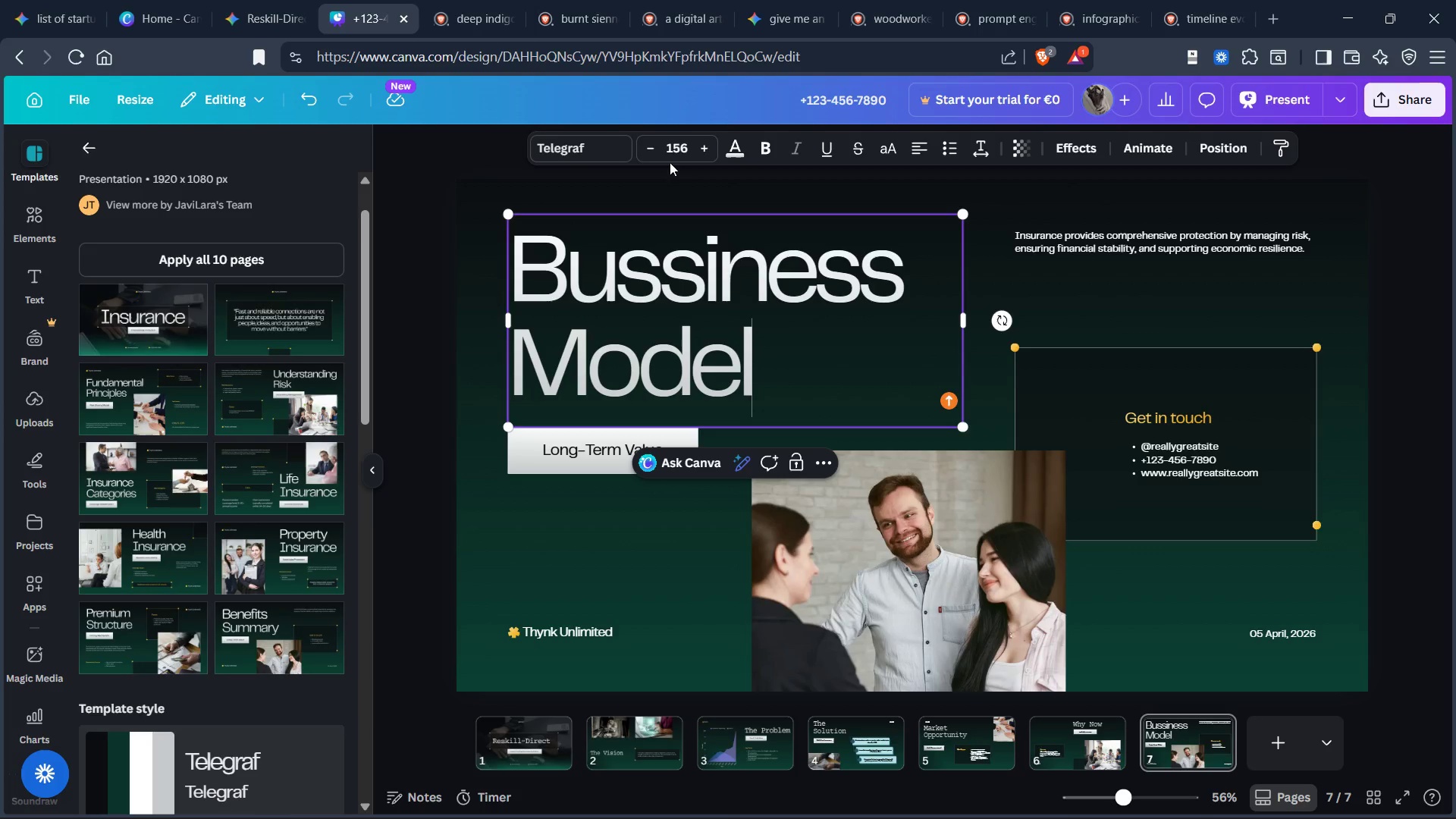 
double_click([673, 151])
 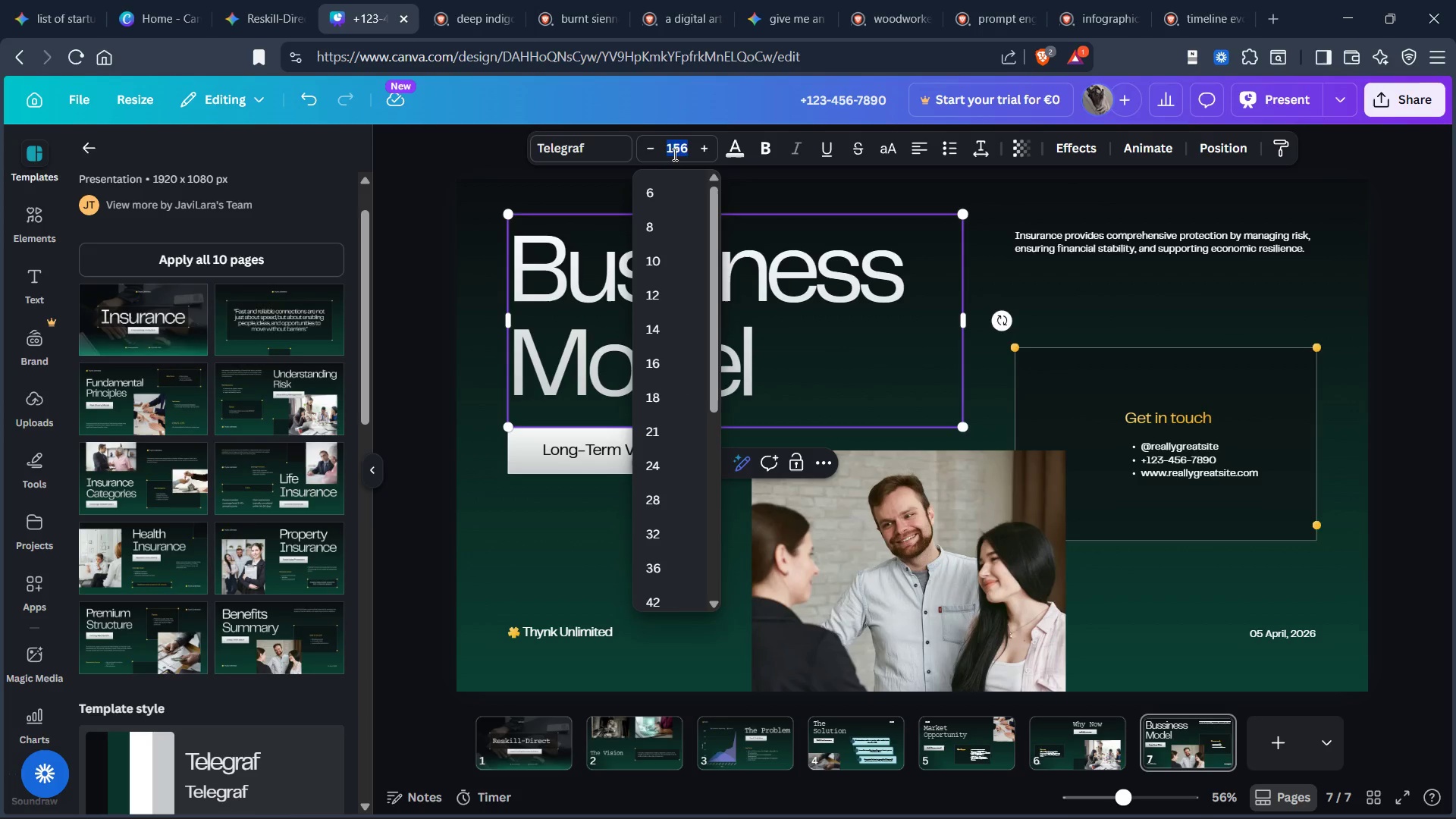 
type(116)
 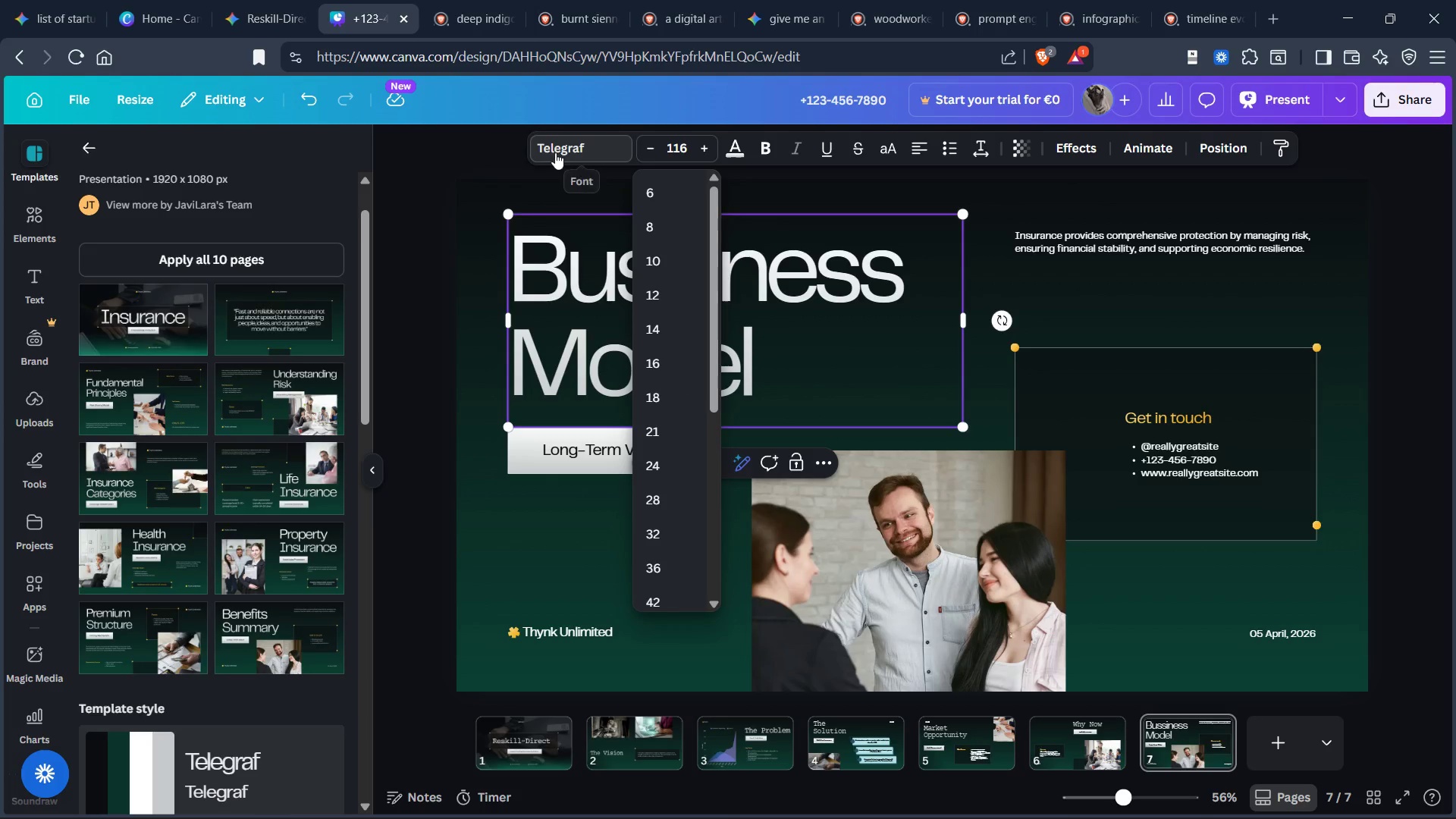 
left_click([556, 149])
 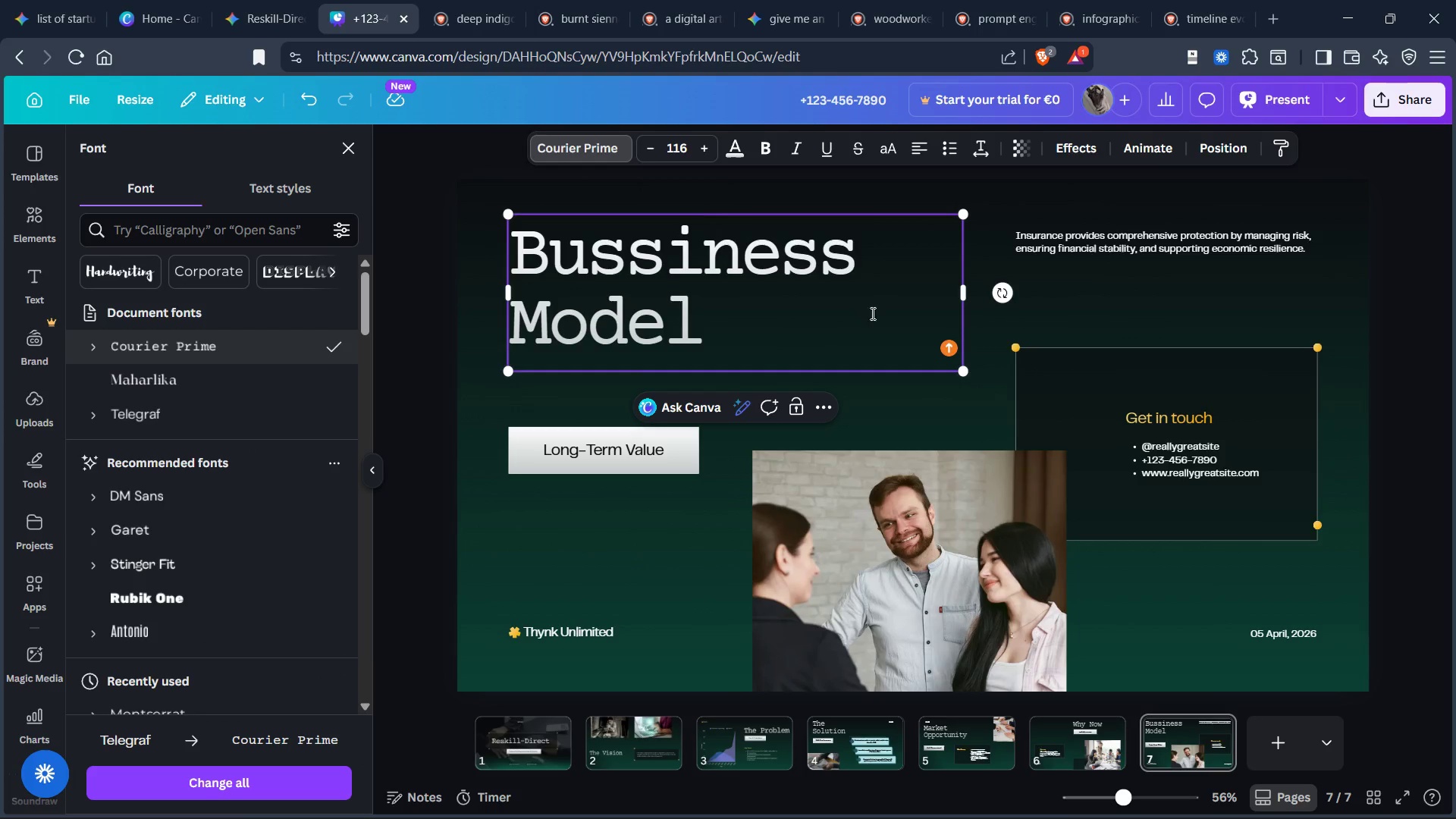 
wait(8.06)
 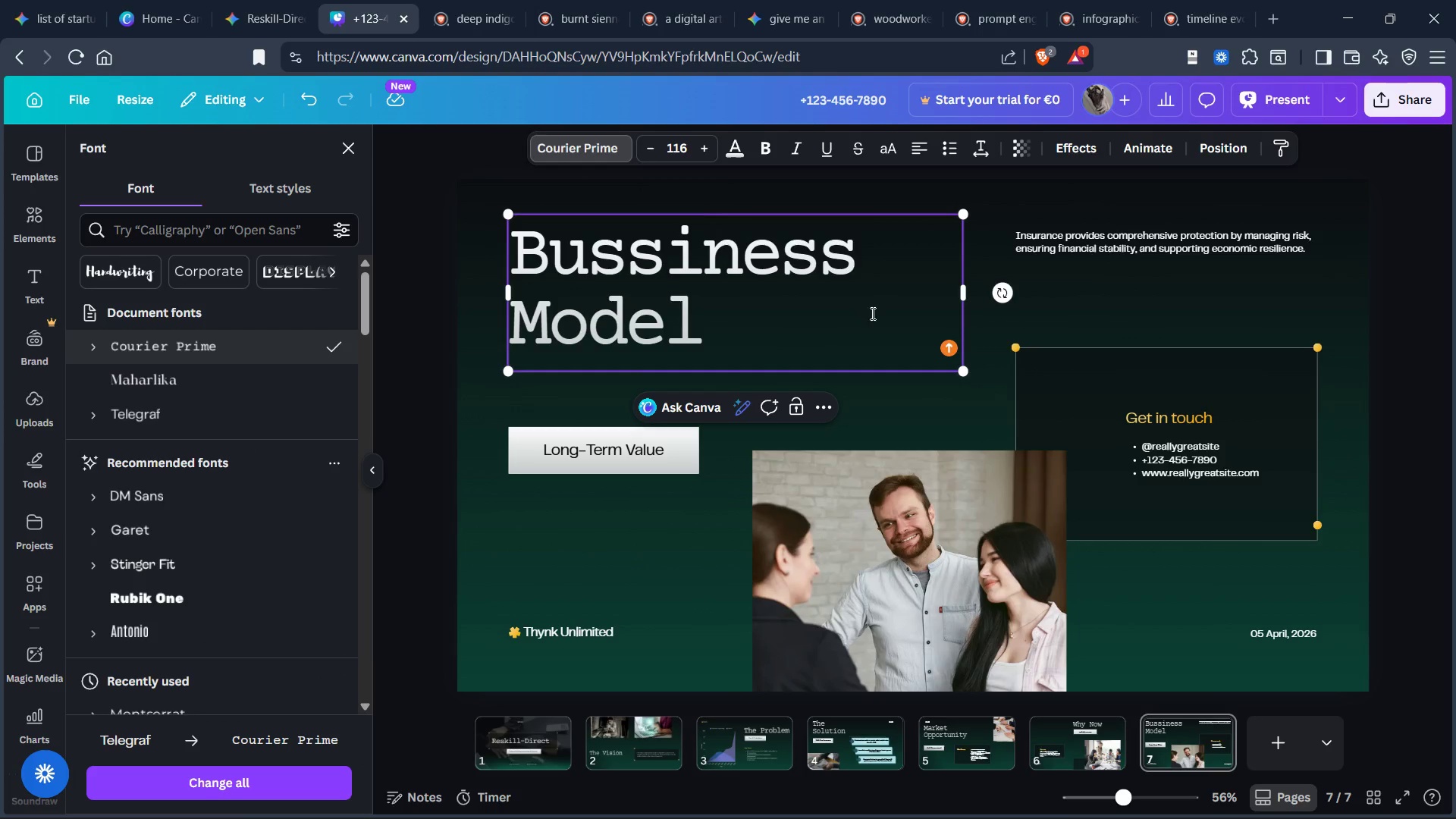 
left_click([269, 11])
 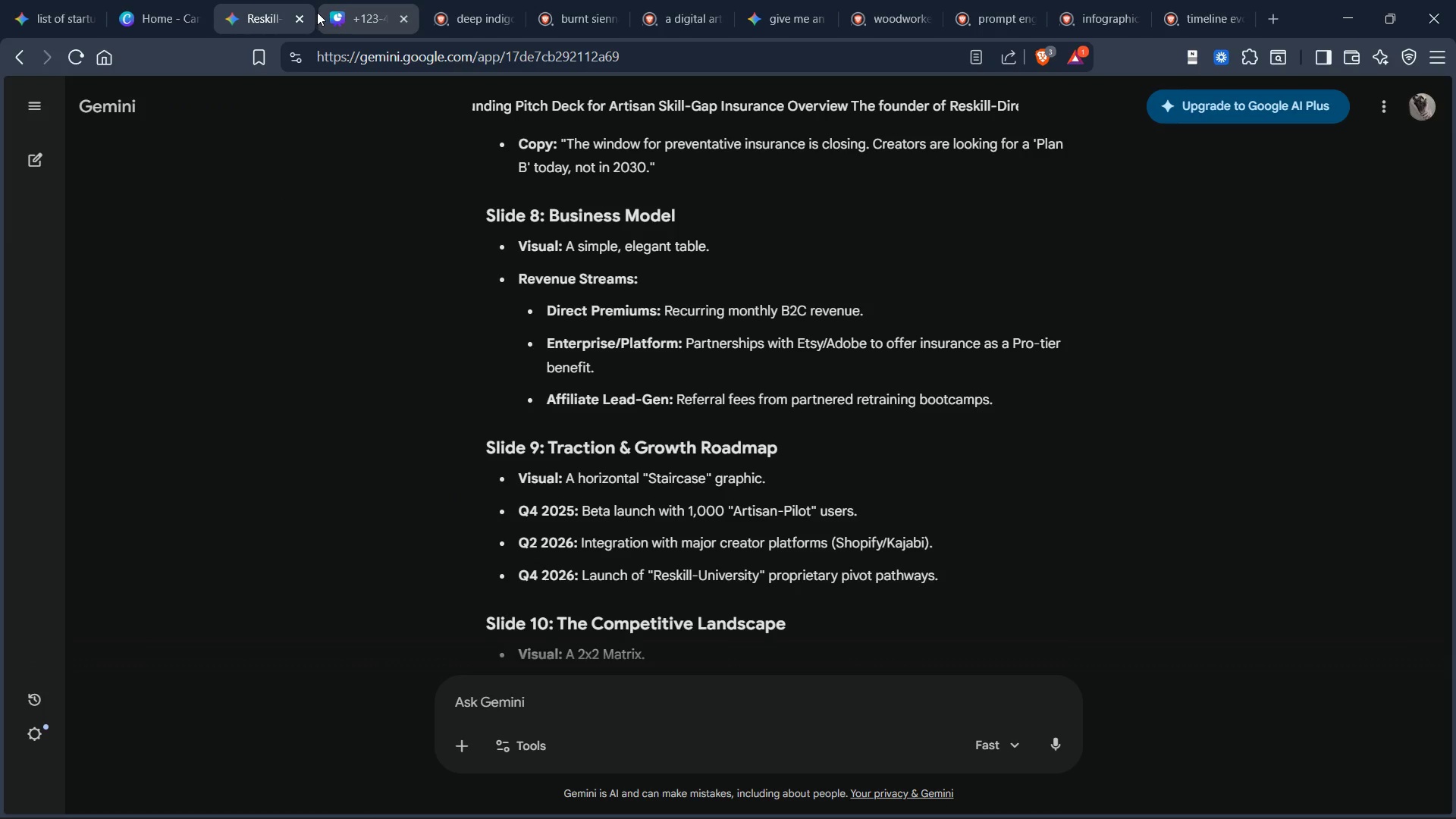 
left_click([366, 15])
 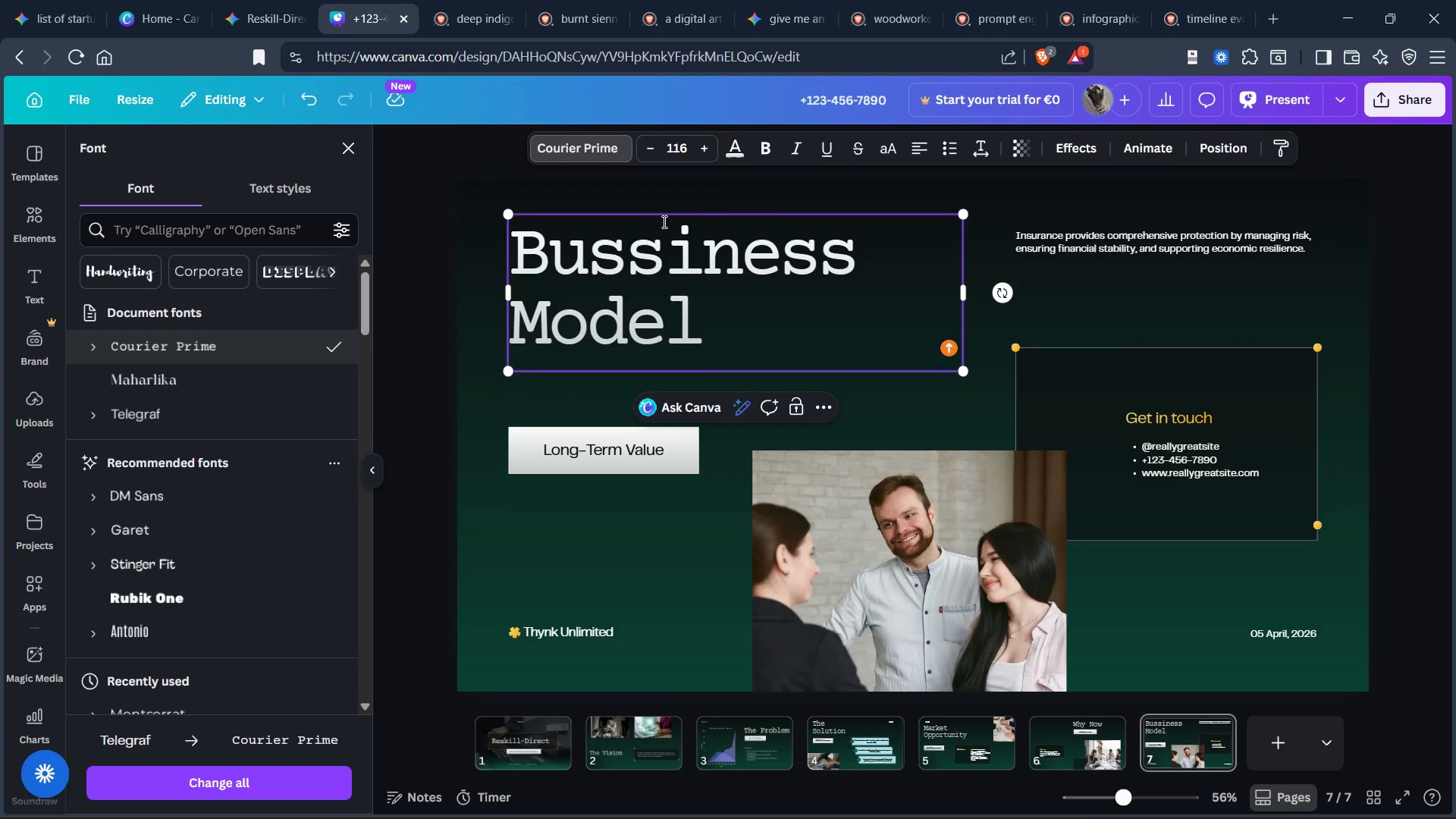 
left_click([662, 249])
 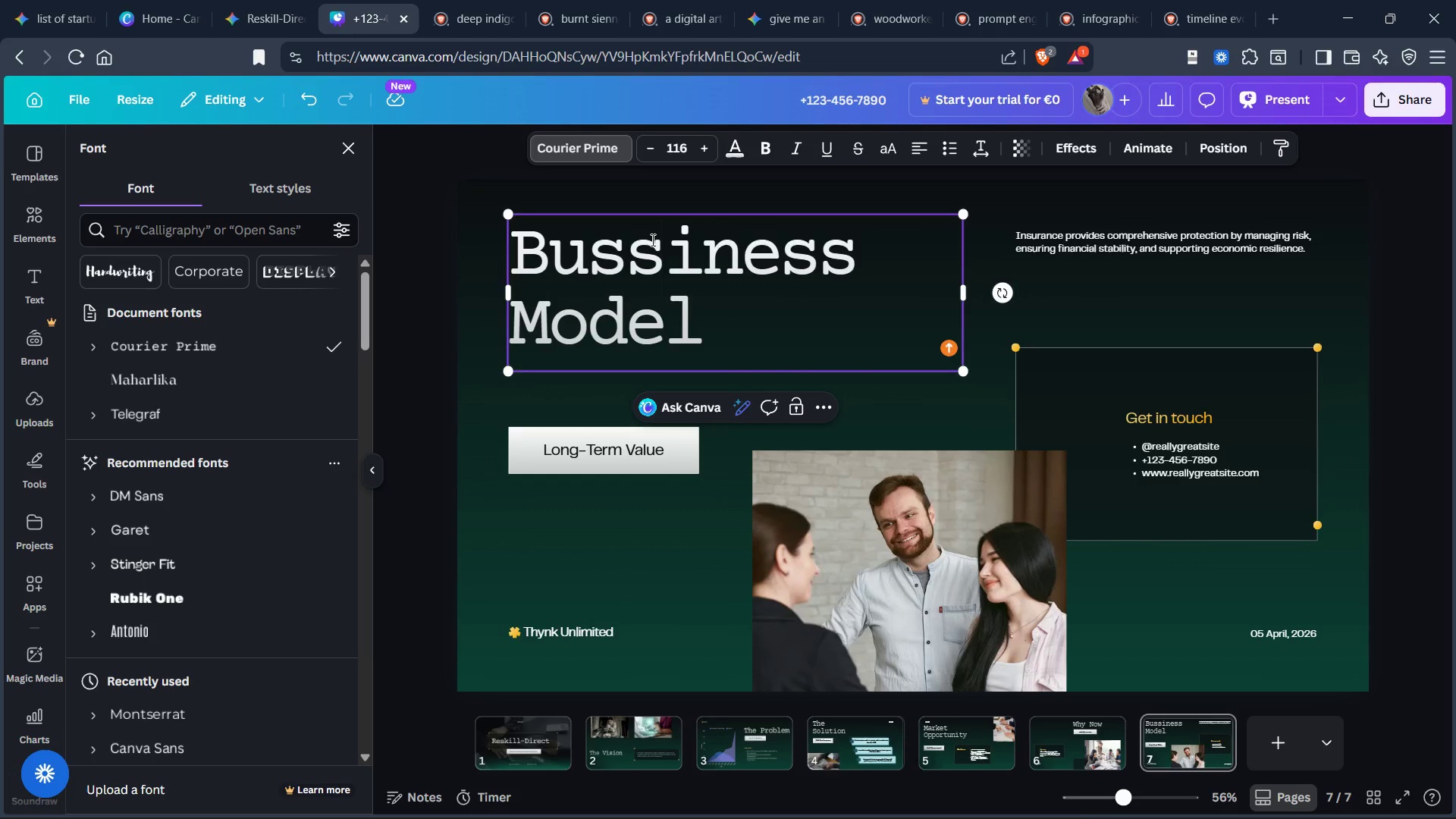 
key(Backspace)
 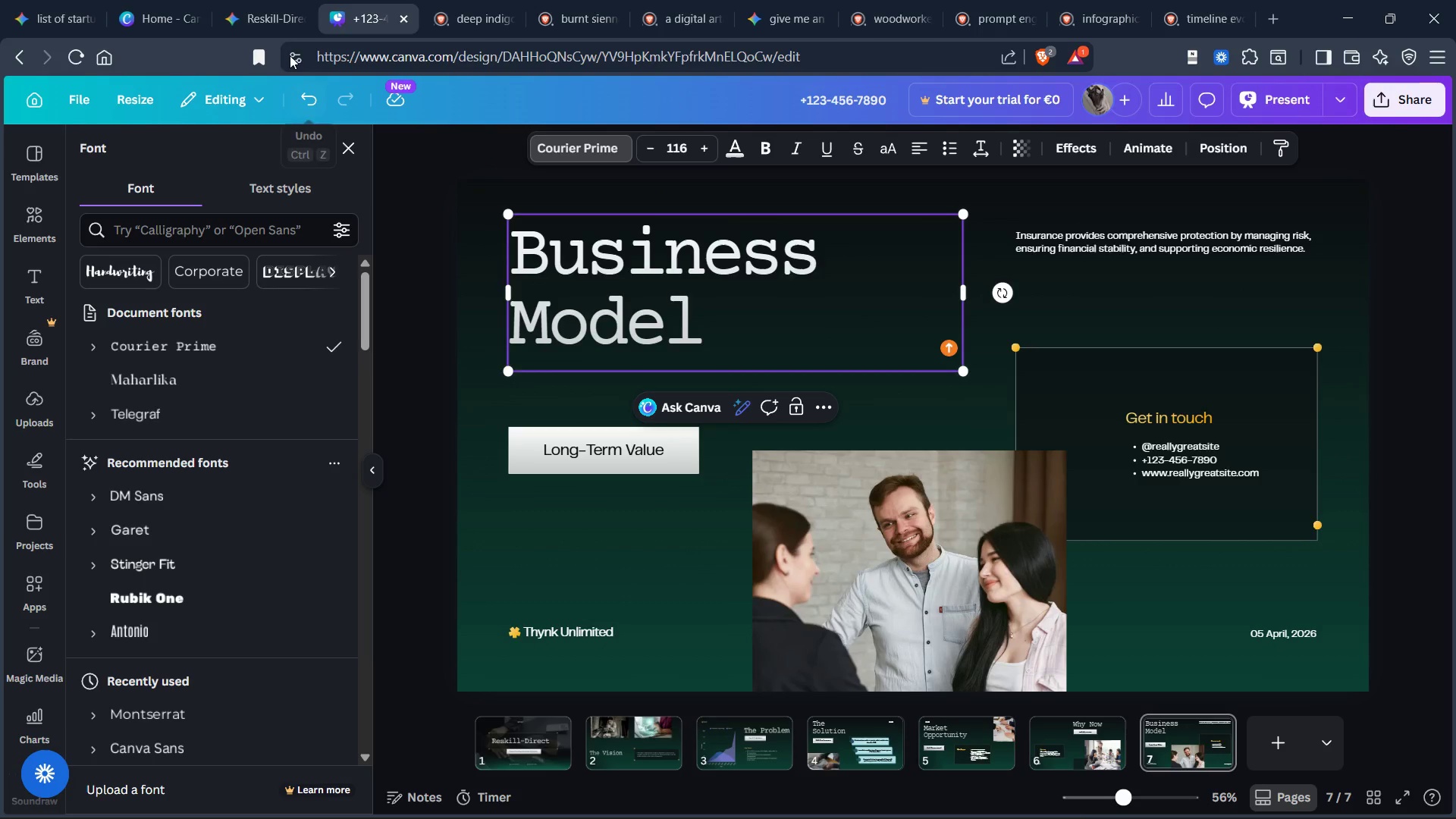 
left_click([273, 13])
 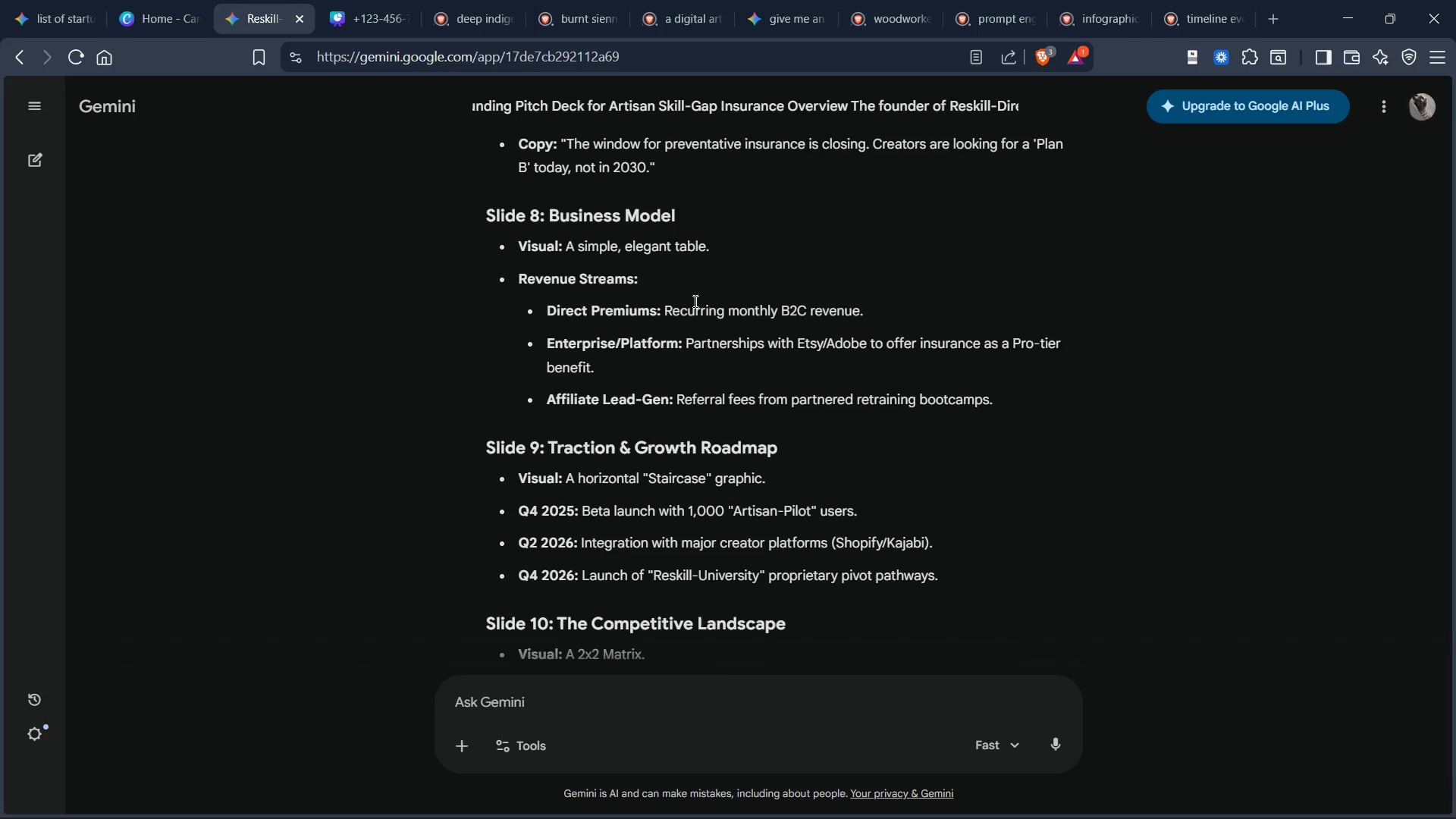 
scroll: coordinate [636, 198], scroll_direction: down, amount: 4.0
 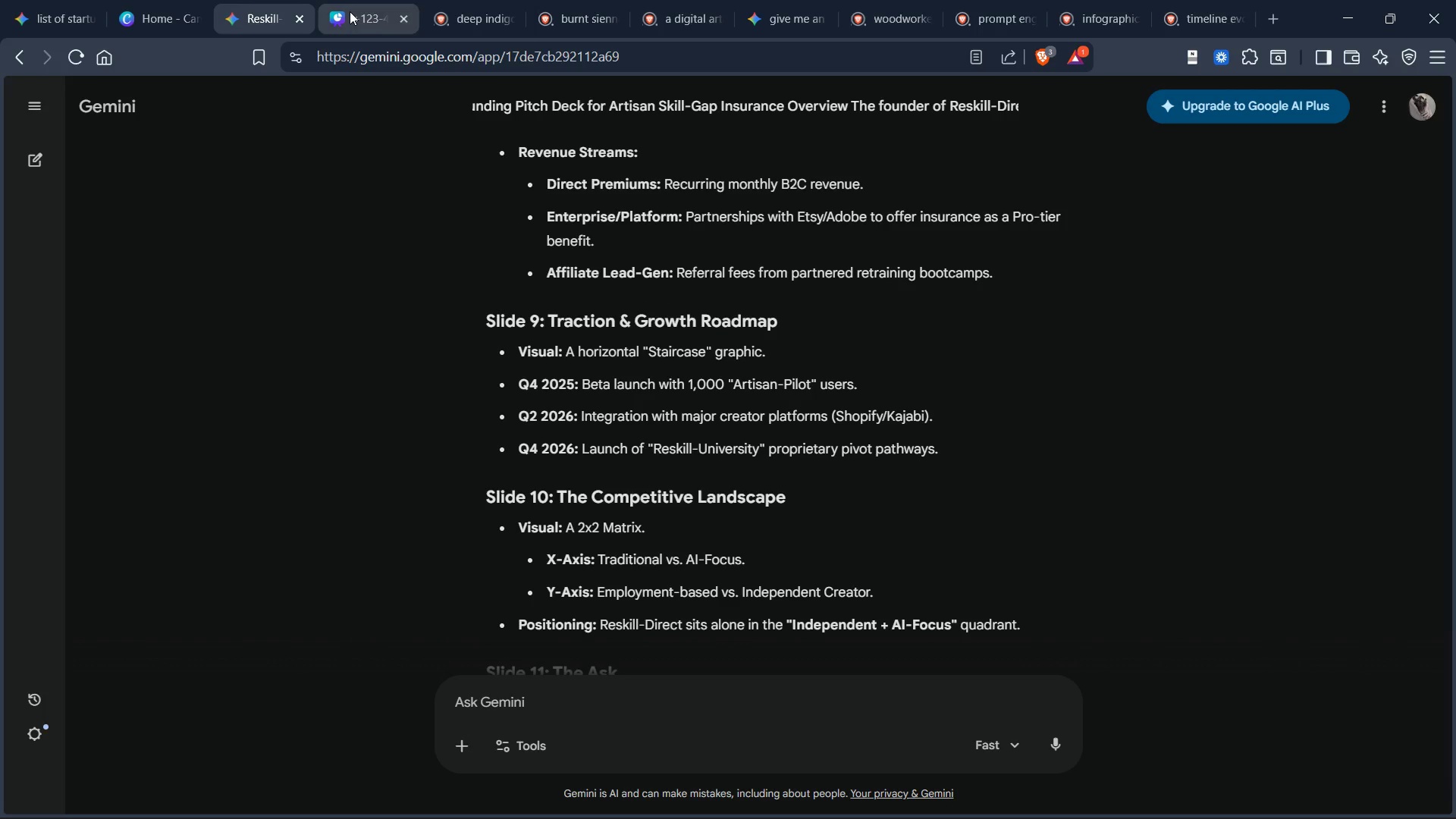 
left_click([350, 11])
 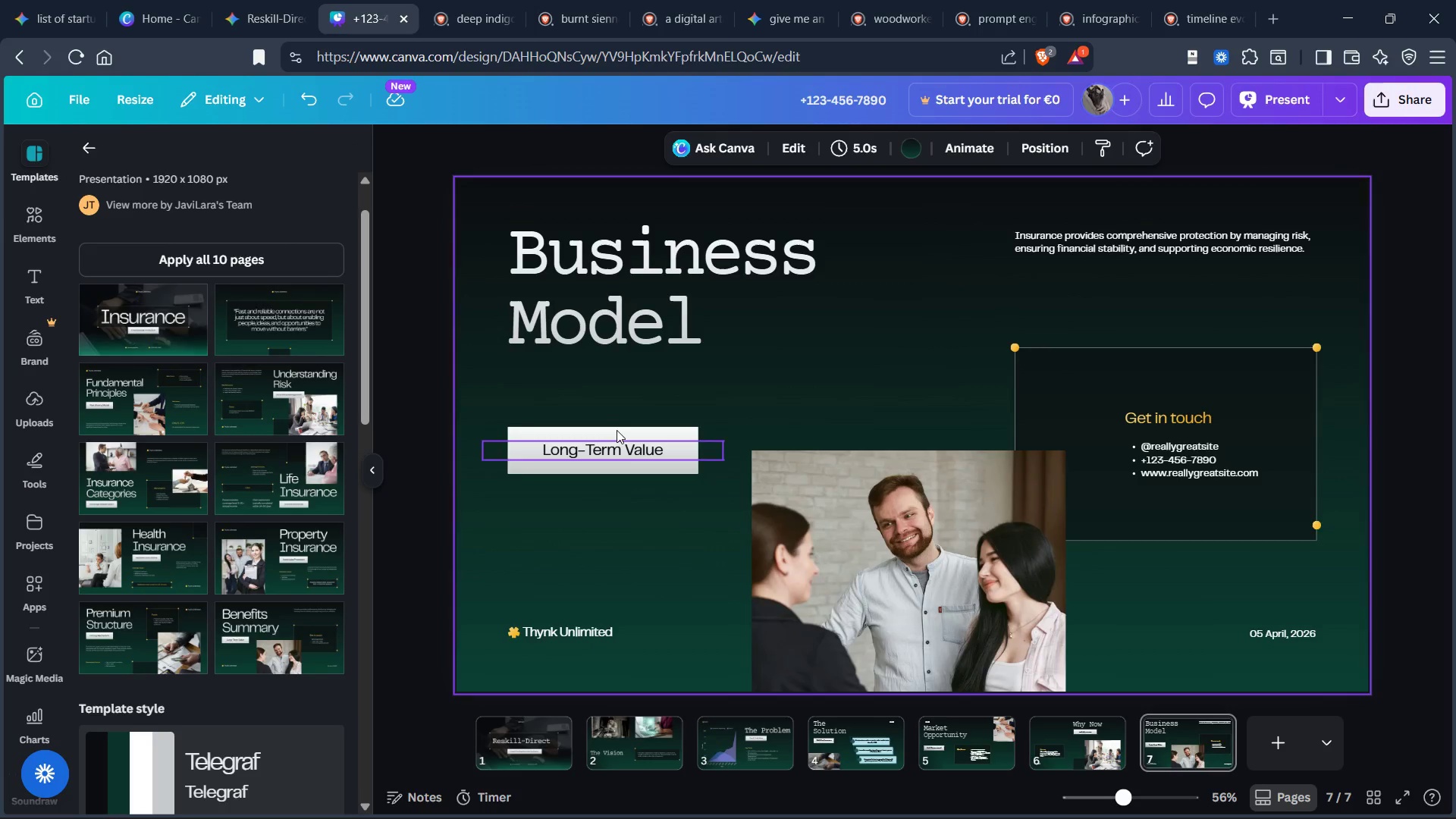 
left_click_drag(start_coordinate=[591, 399], to_coordinate=[600, 488])
 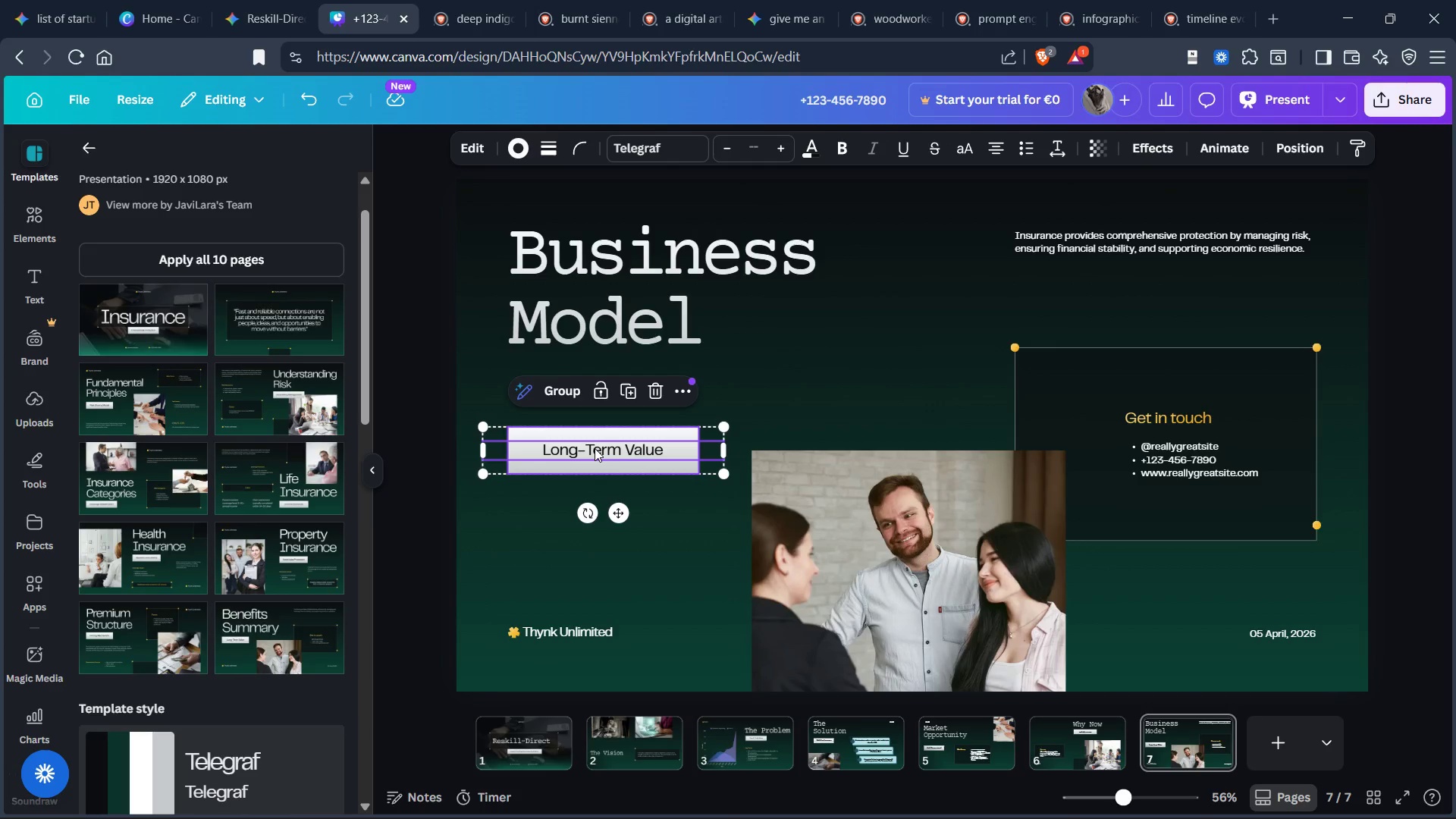 
left_click_drag(start_coordinate=[595, 448], to_coordinate=[595, 406])
 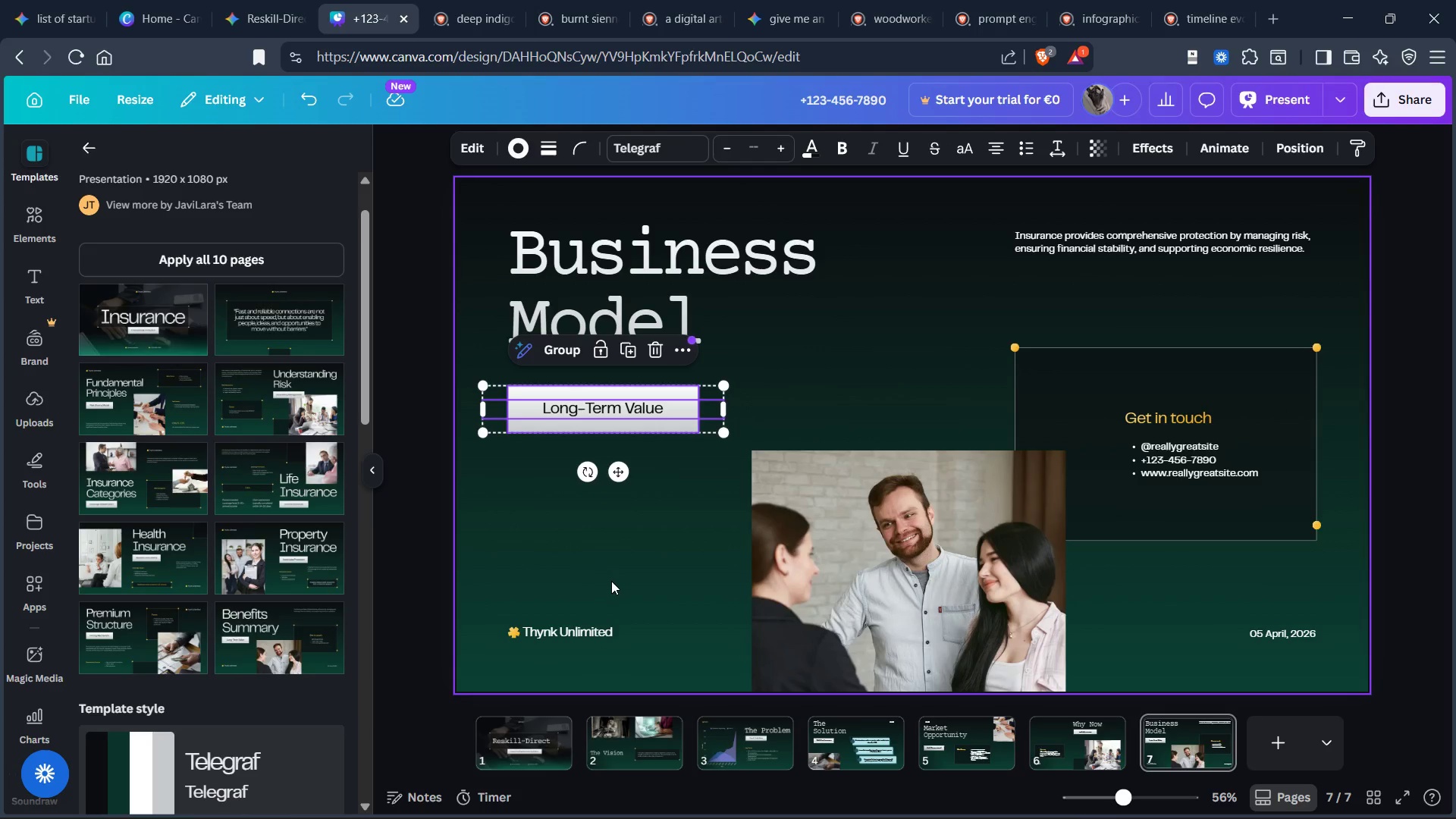 
left_click([612, 581])
 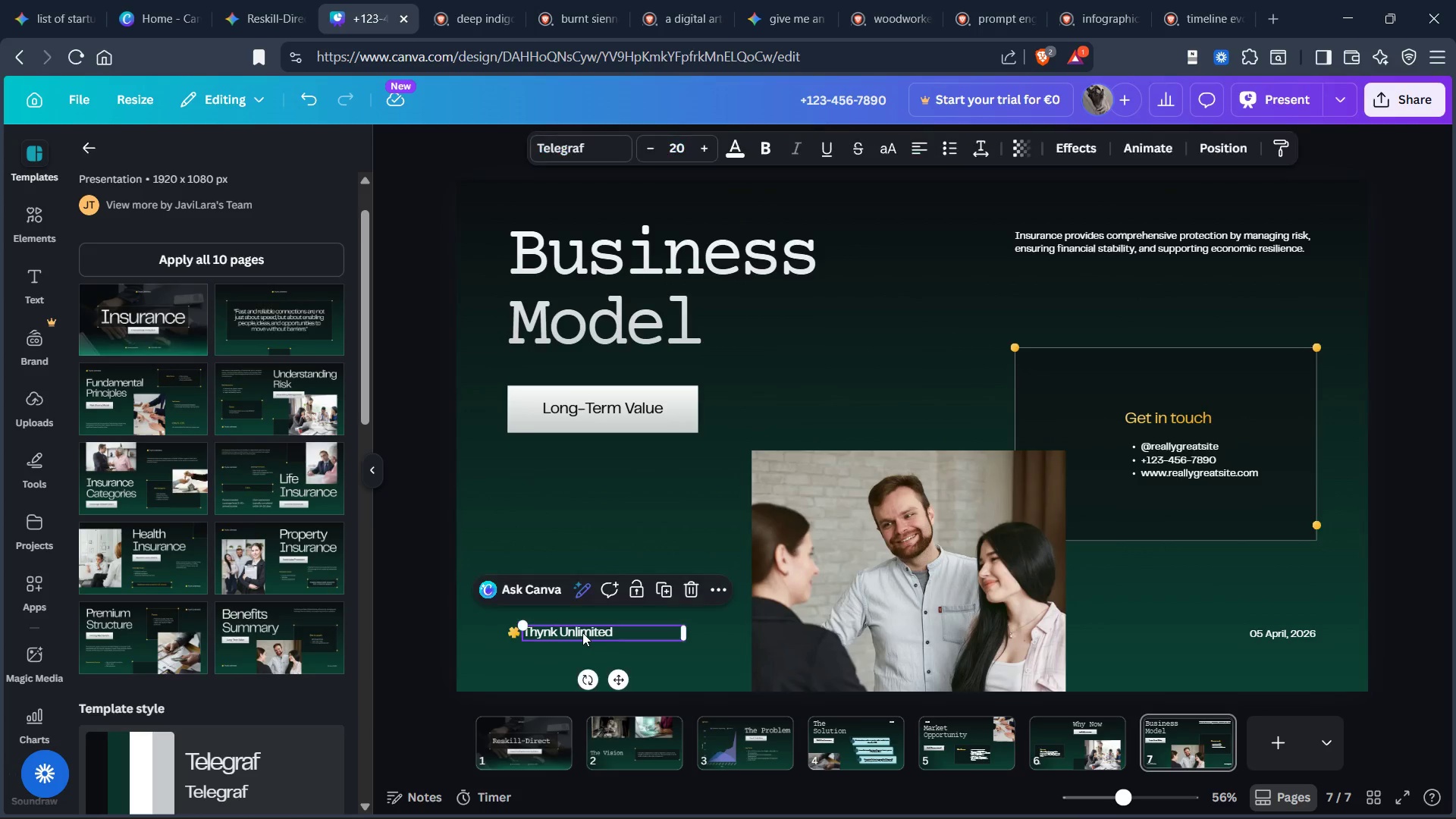 
double_click([581, 631])
 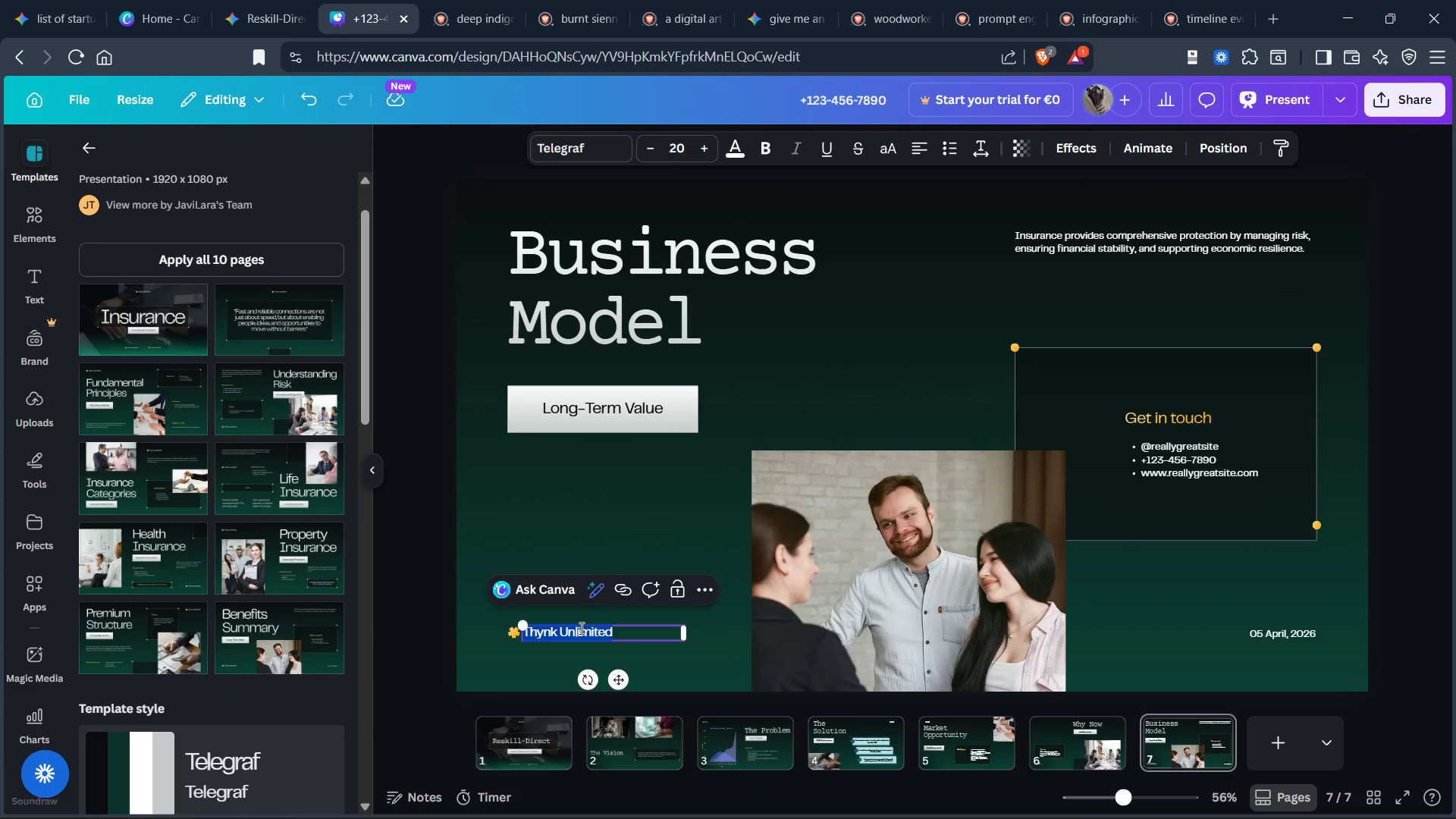 
type(REskill)
 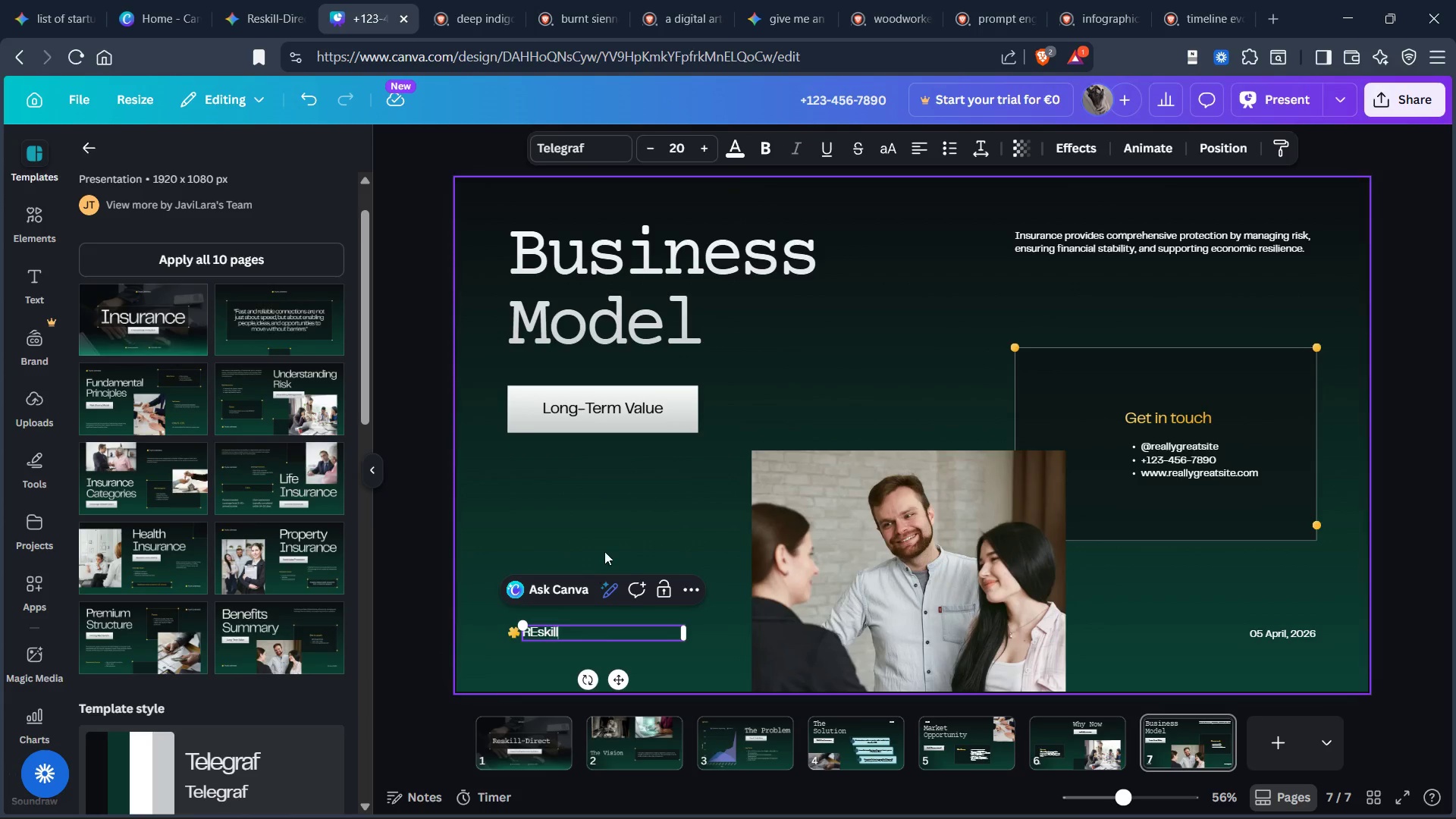 
left_click([607, 538])
 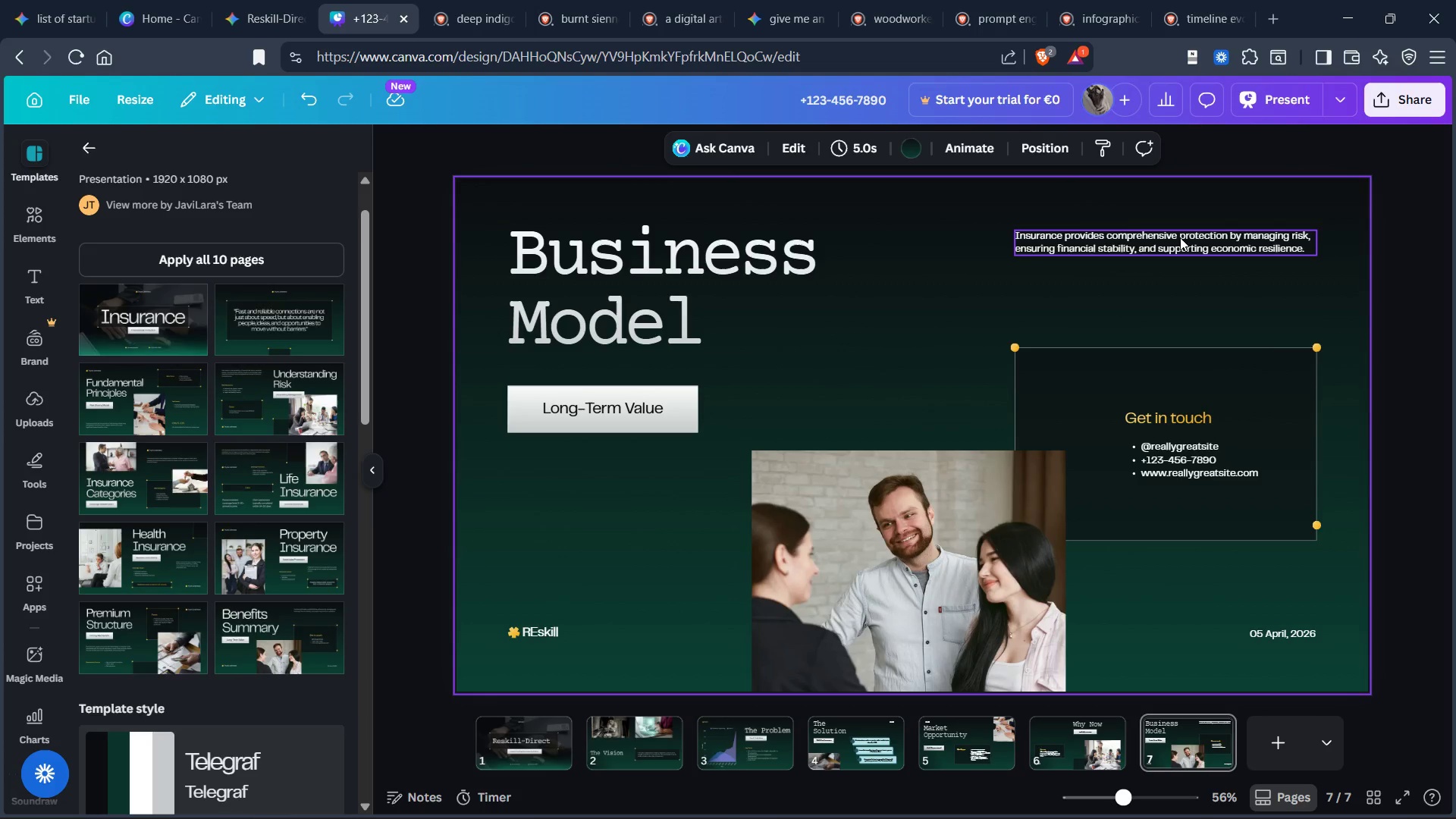 
key(Control+X)
 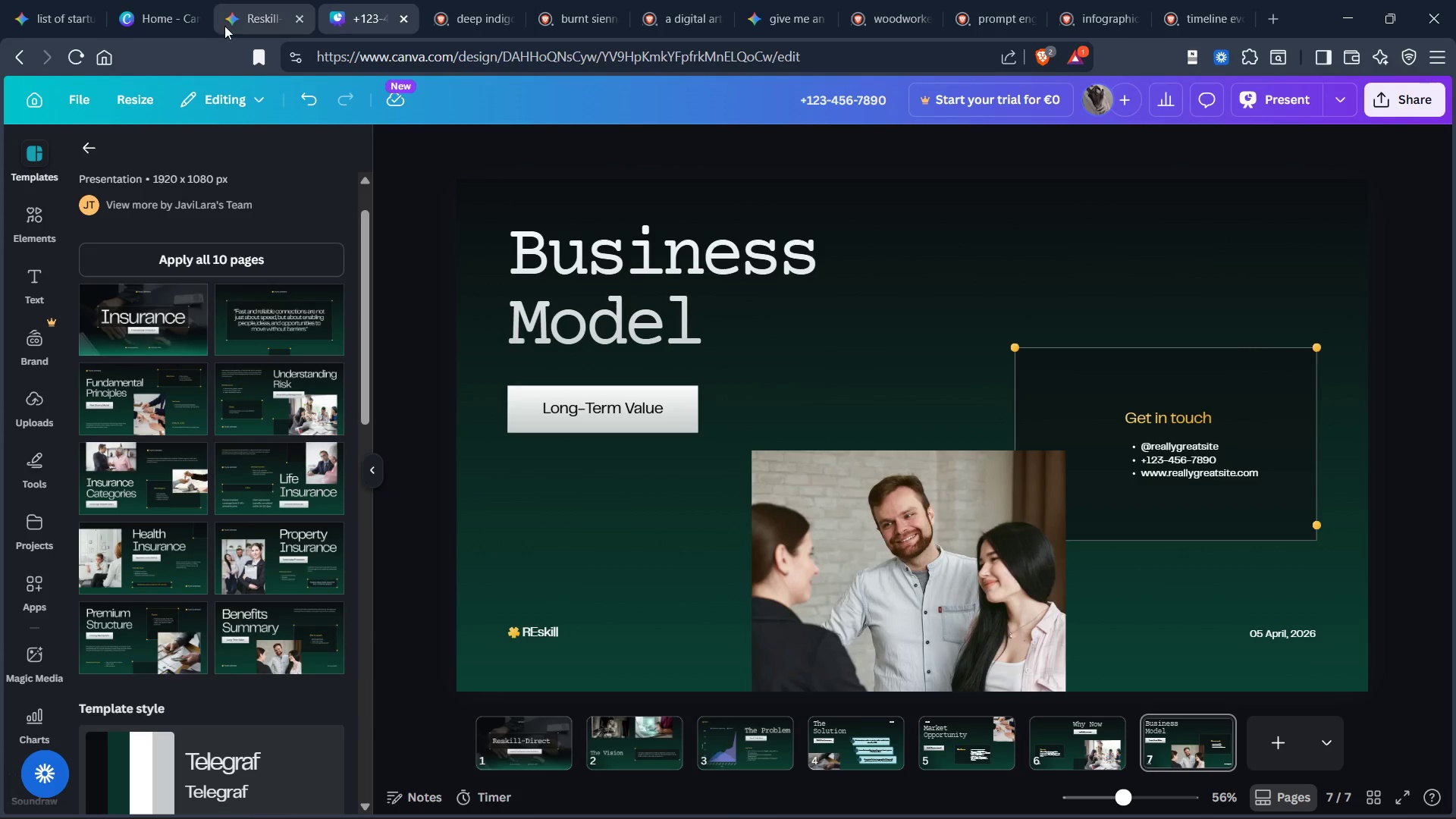 
left_click([262, 24])
 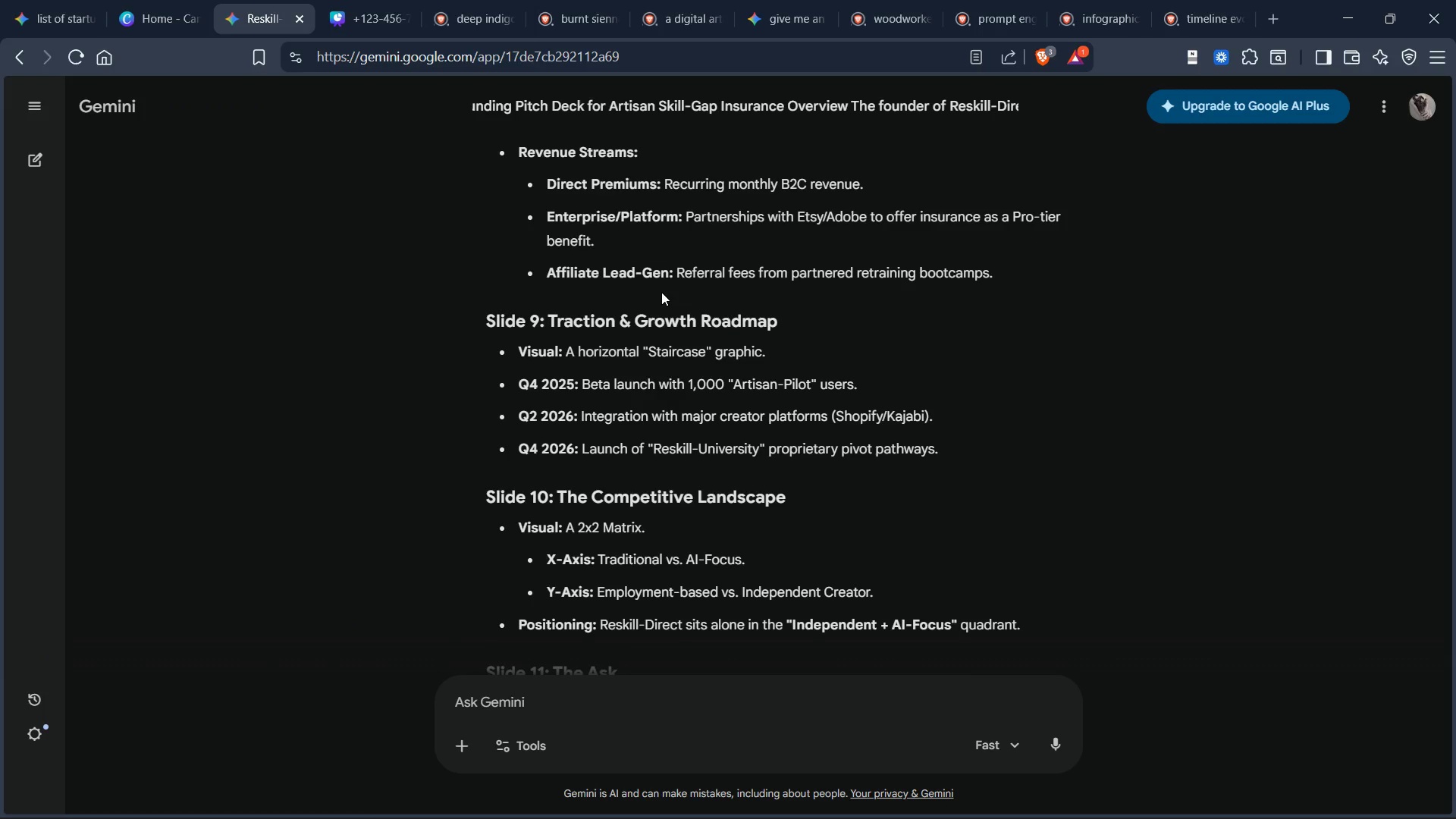 
scroll: coordinate [661, 297], scroll_direction: down, amount: 1.0
 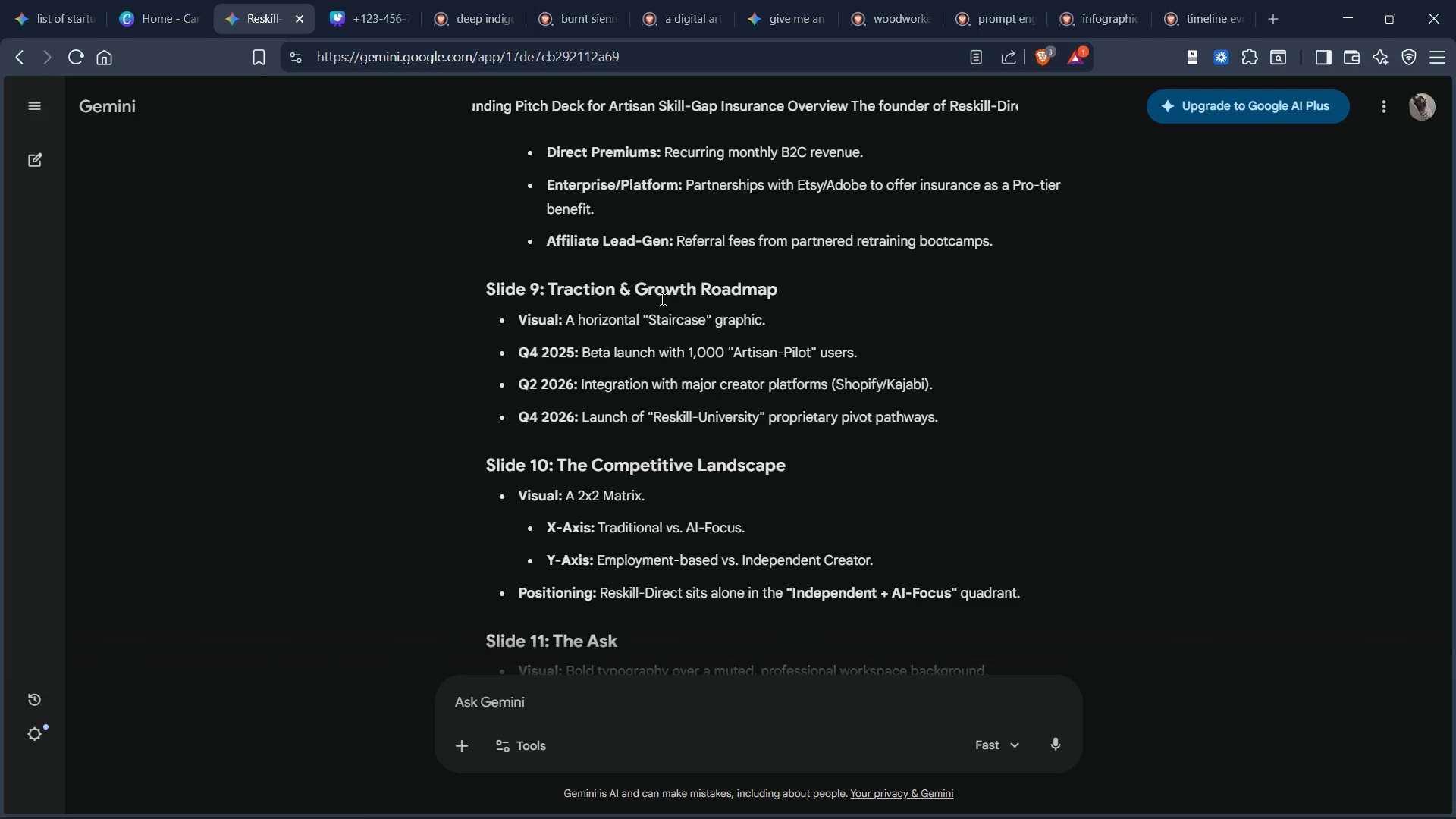 
scroll: coordinate [651, 293], scroll_direction: up, amount: 3.0
 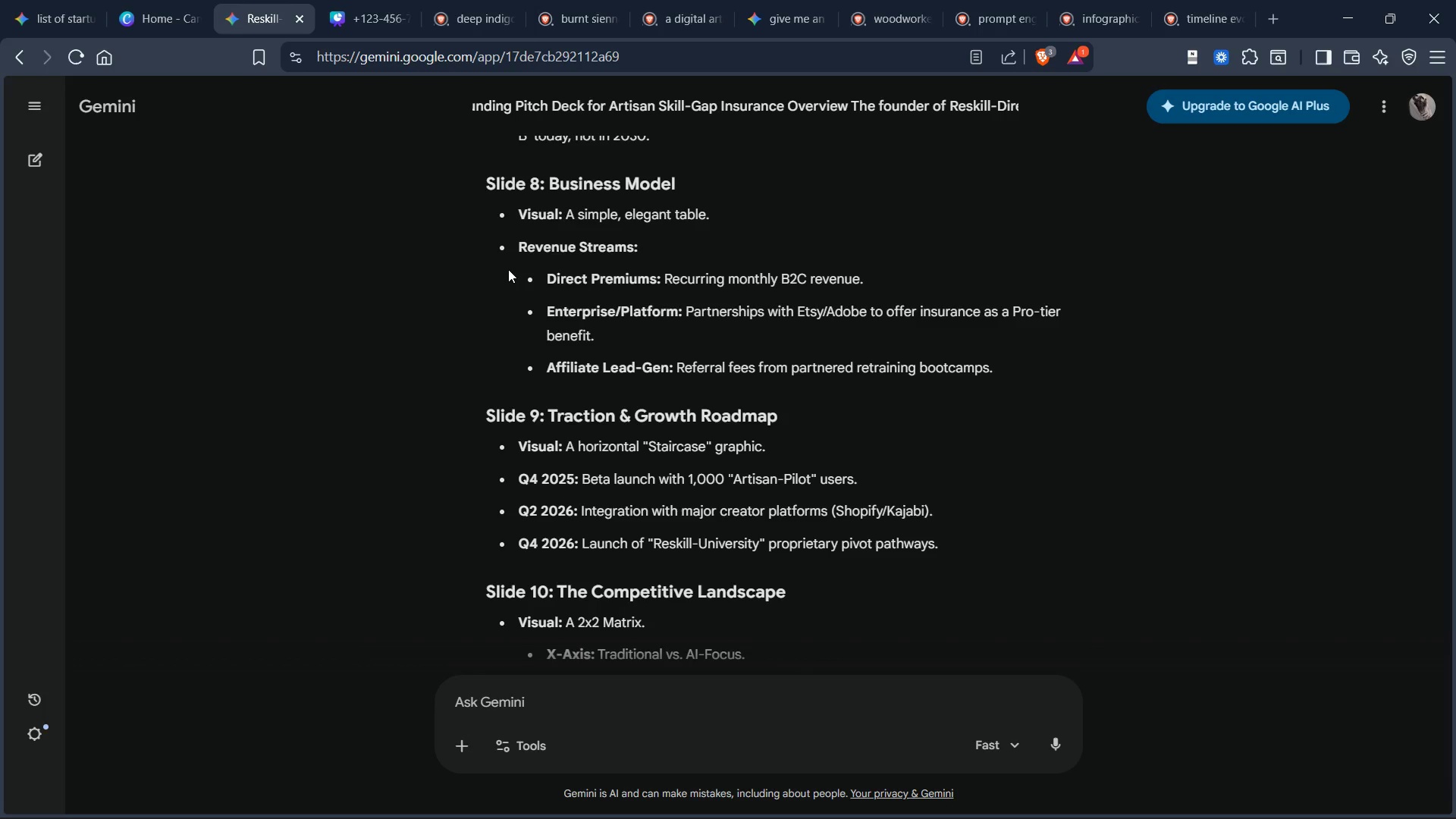 
left_click([508, 269])
 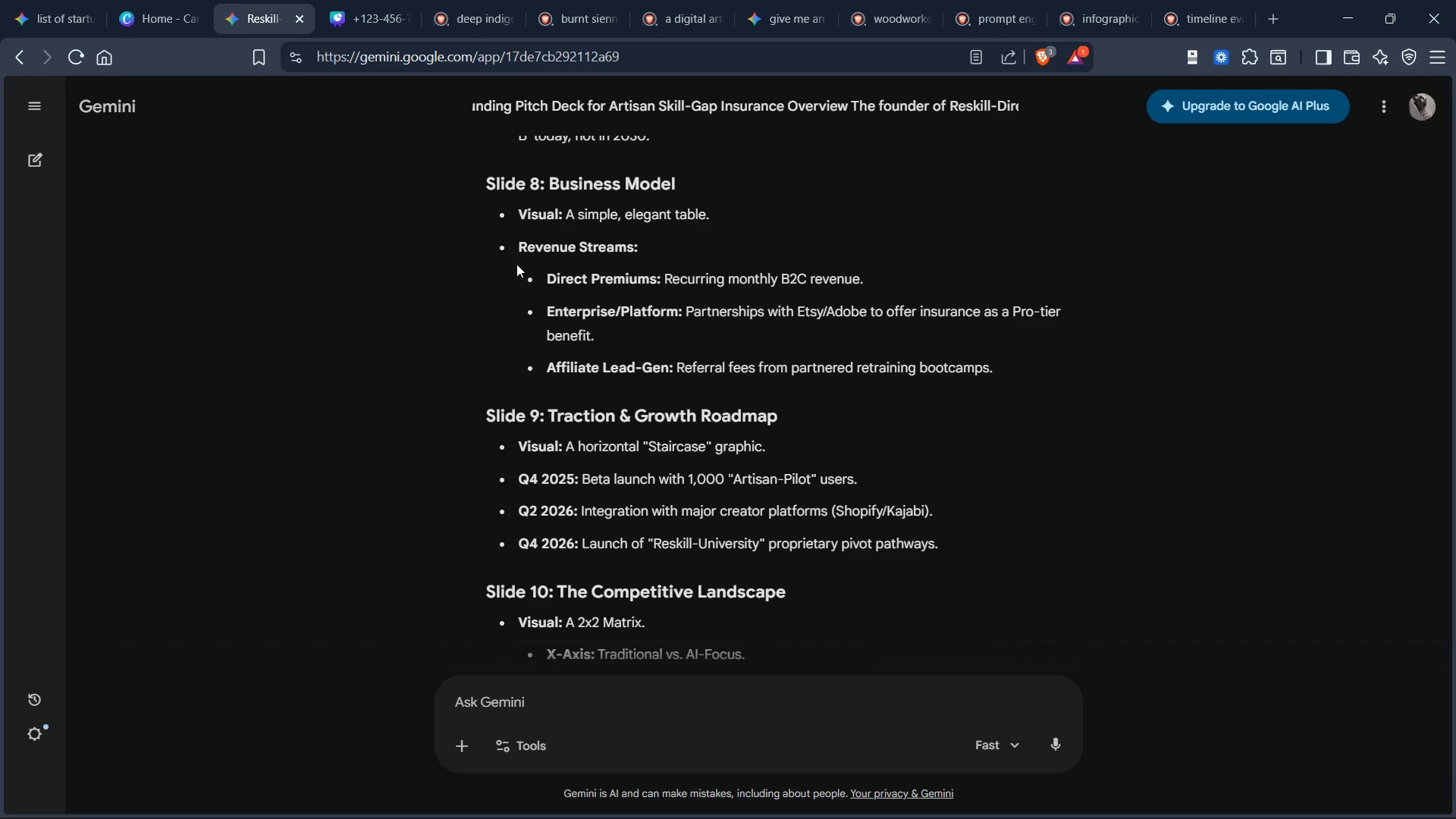 
left_click_drag(start_coordinate=[521, 271], to_coordinate=[1012, 370])
 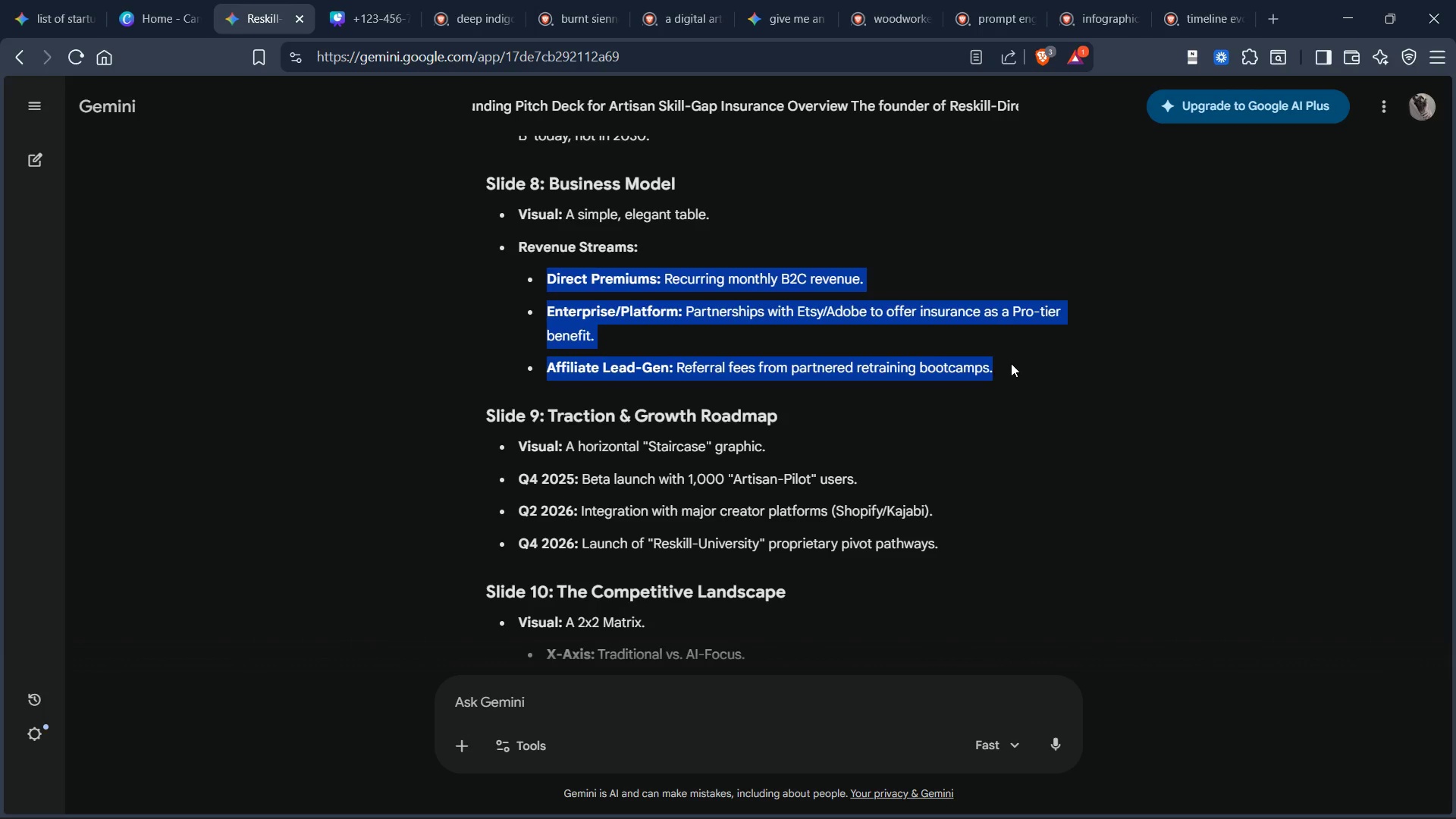 
key(Control+C)
 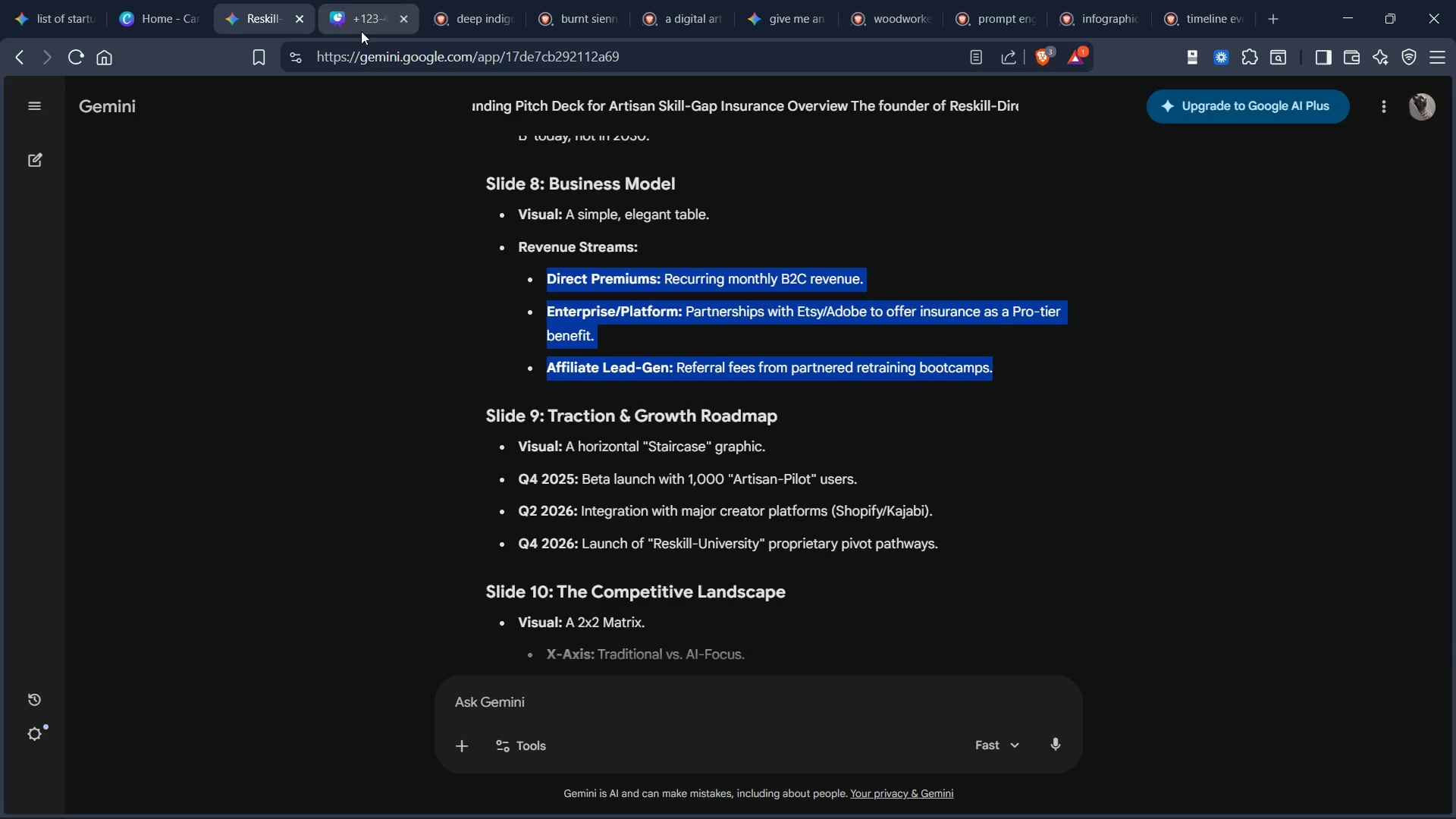 
left_click([358, 27])
 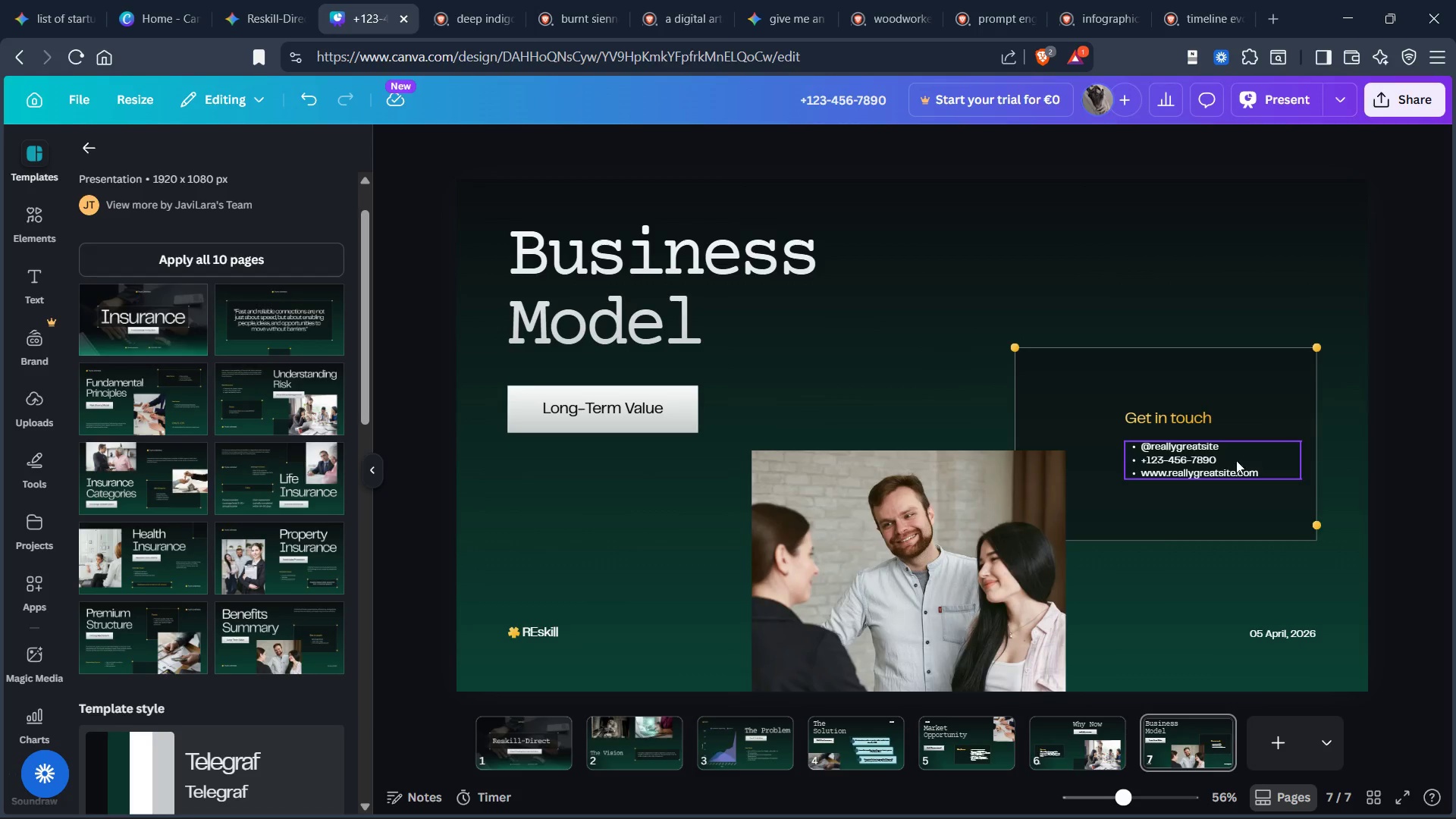 
left_click([1216, 465])
 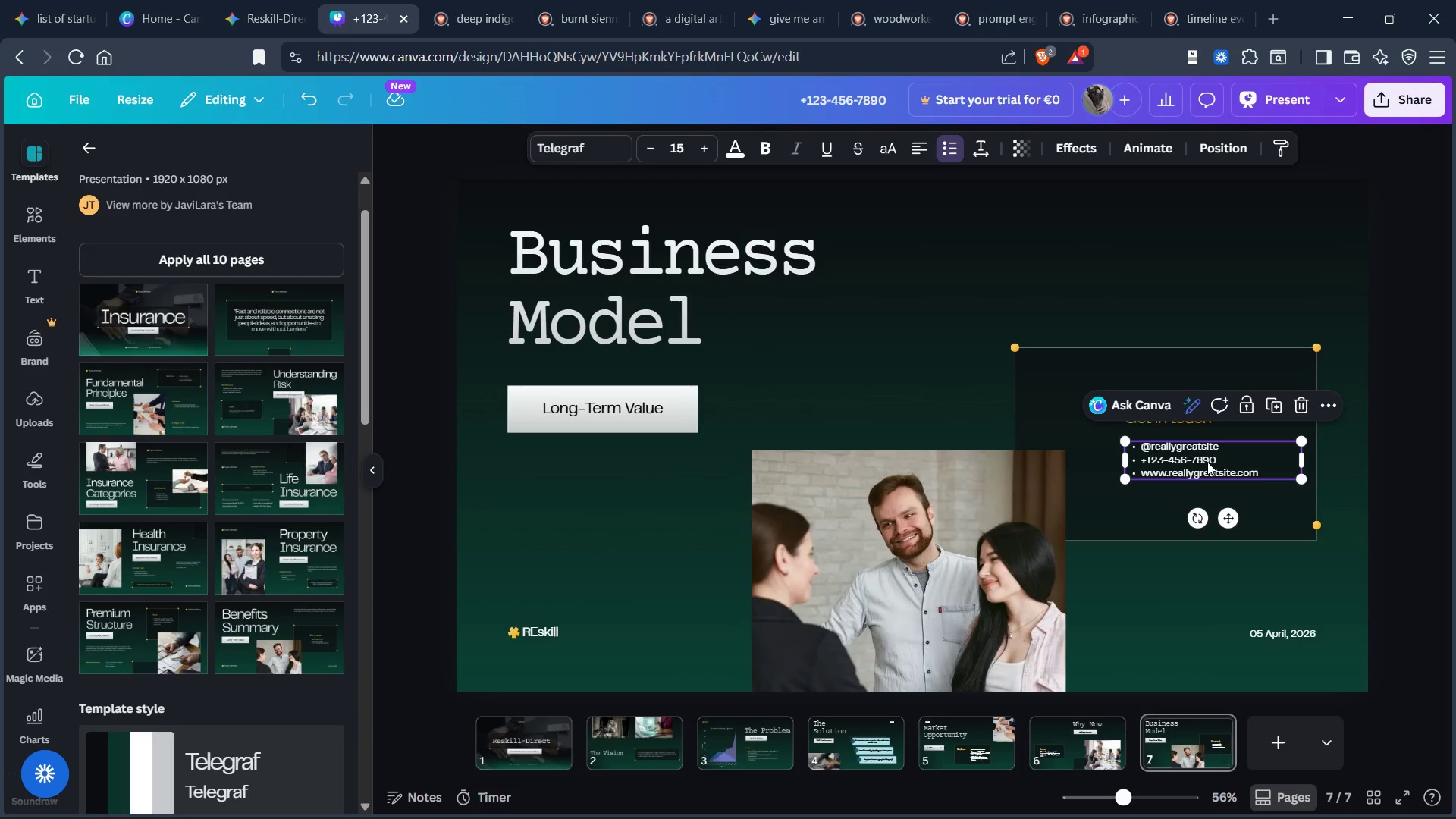 
hold_key(key=ControlLeft, duration=0.52)
 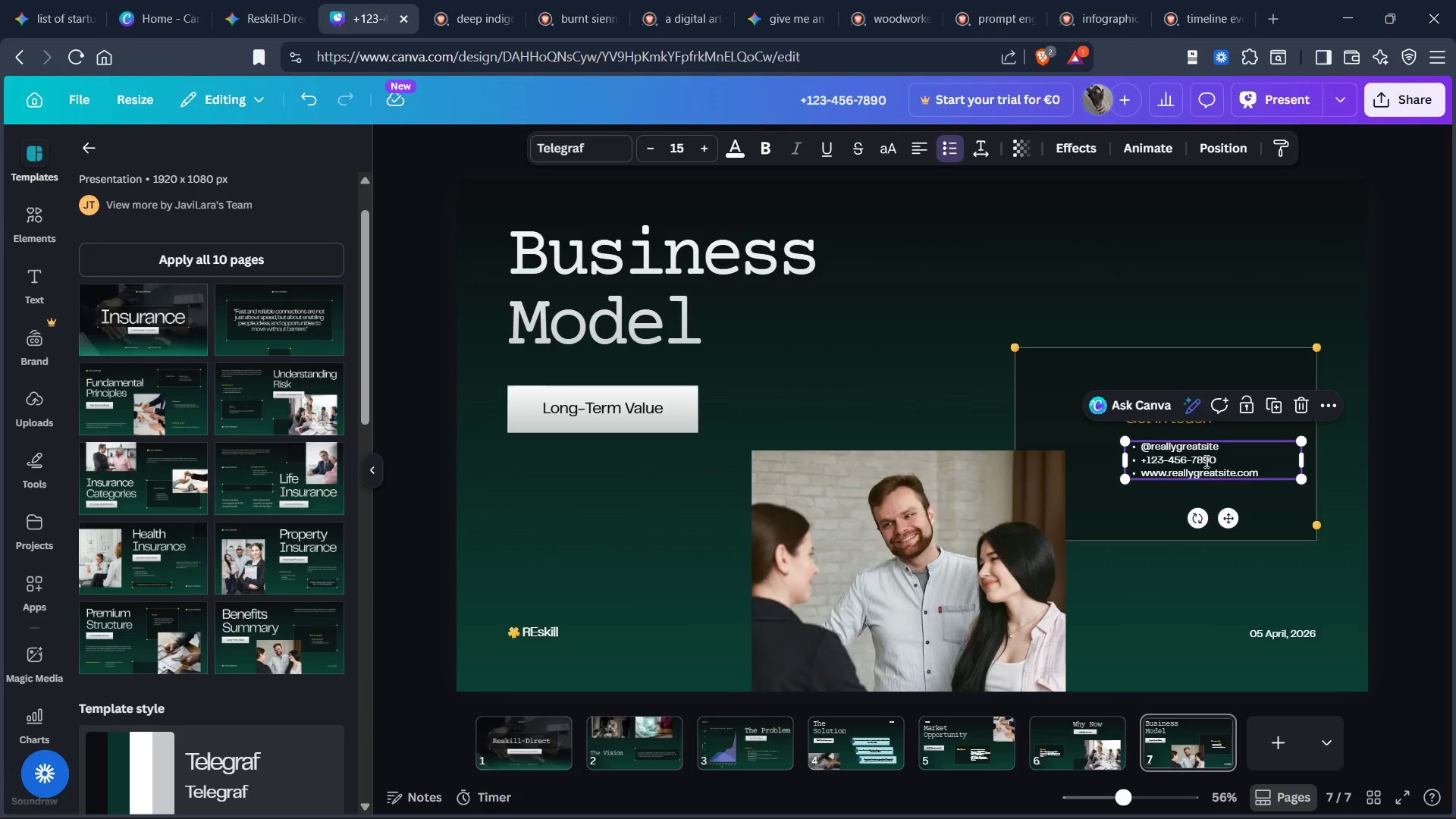 
double_click([1205, 461])
 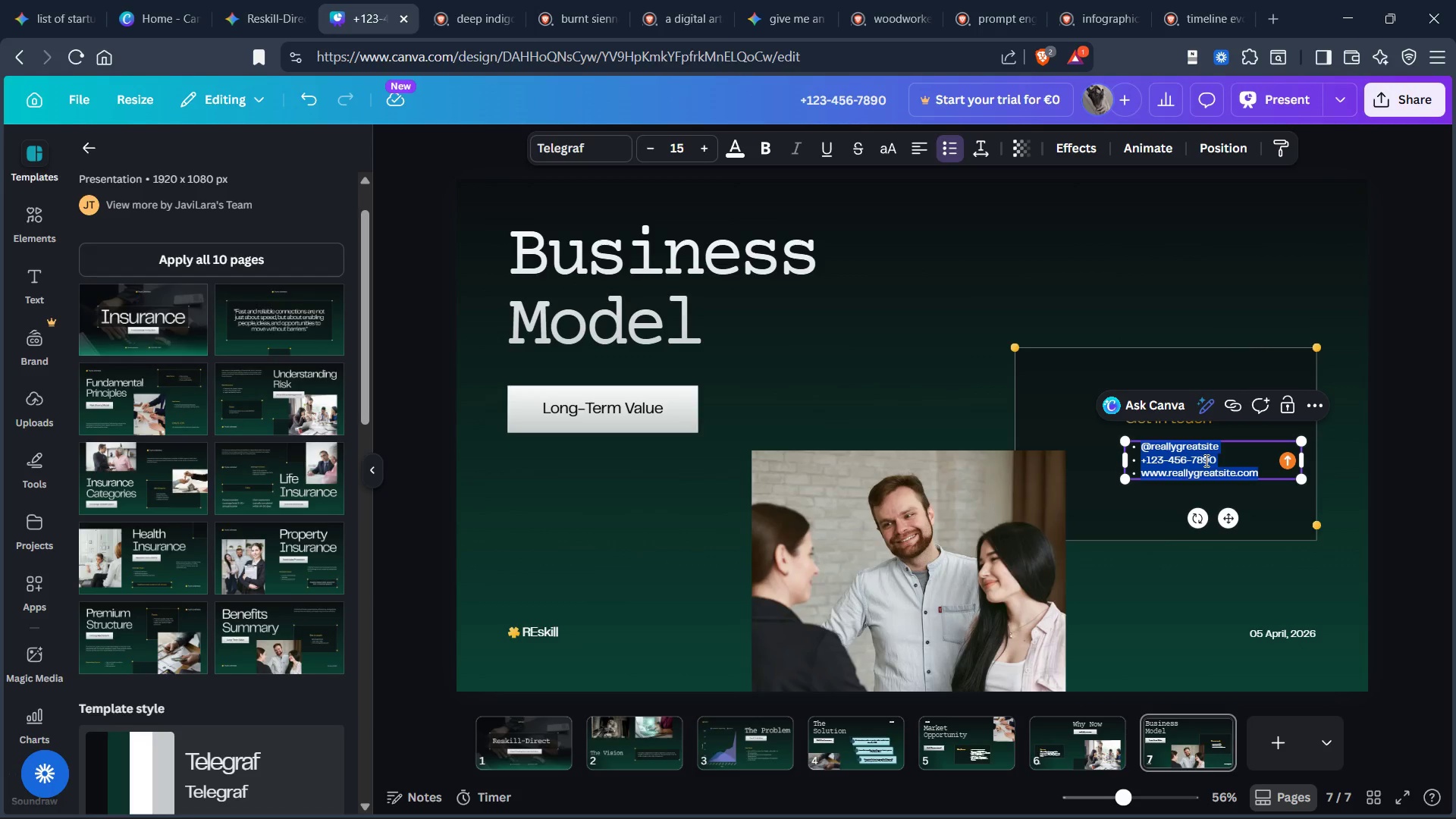 
key(Control+V)
 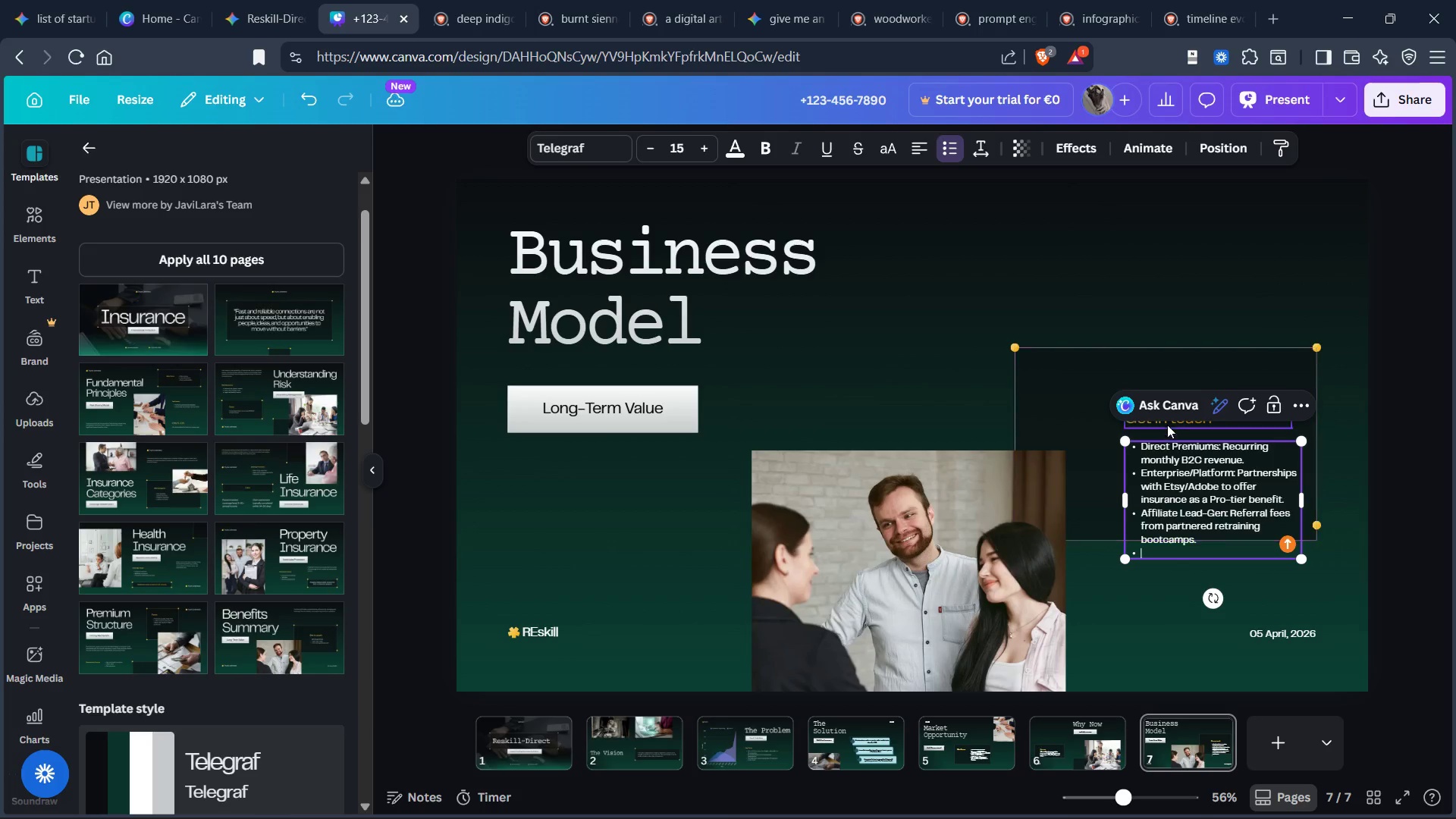 
left_click([1167, 422])
 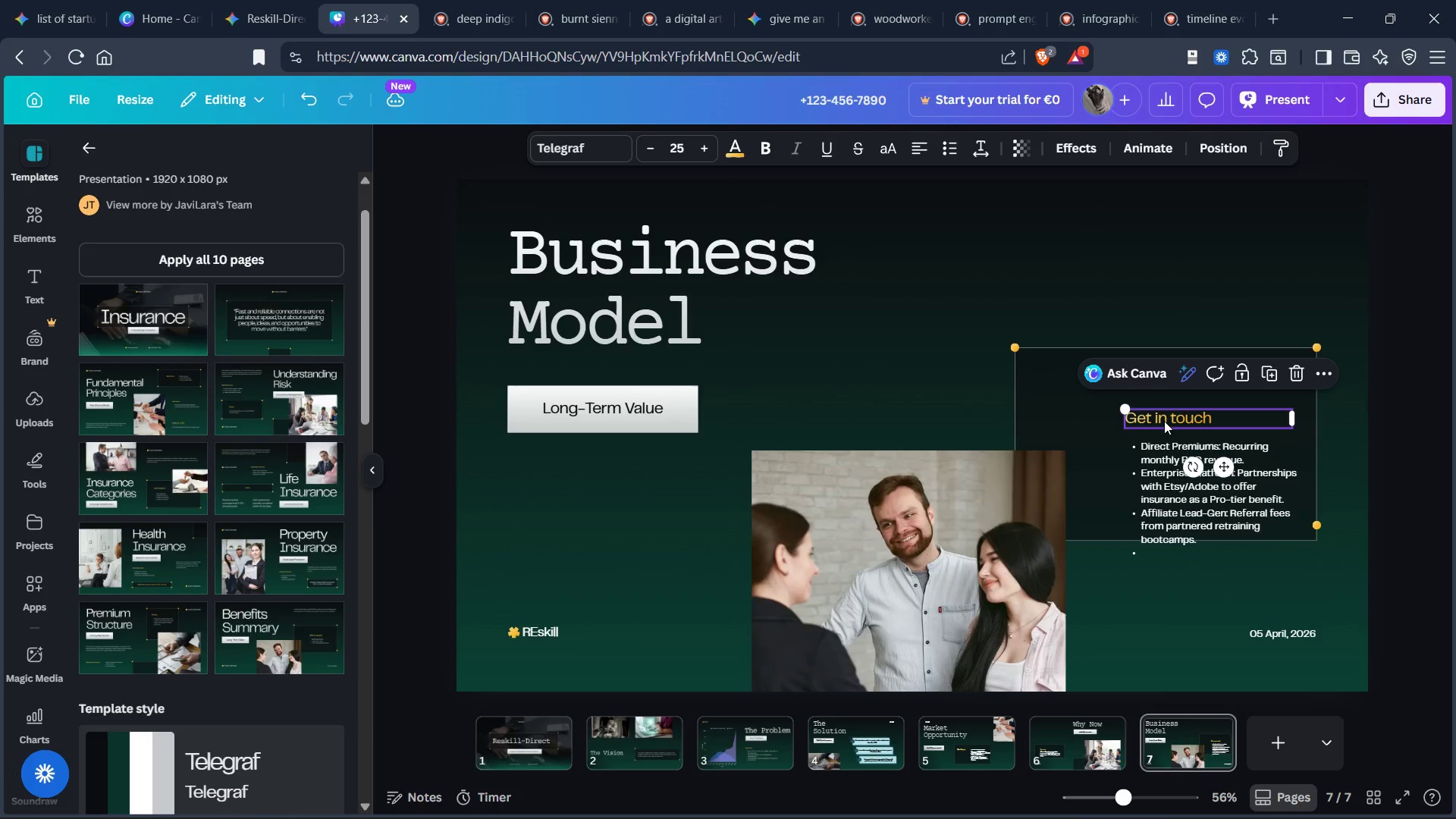 
double_click([1164, 421])
 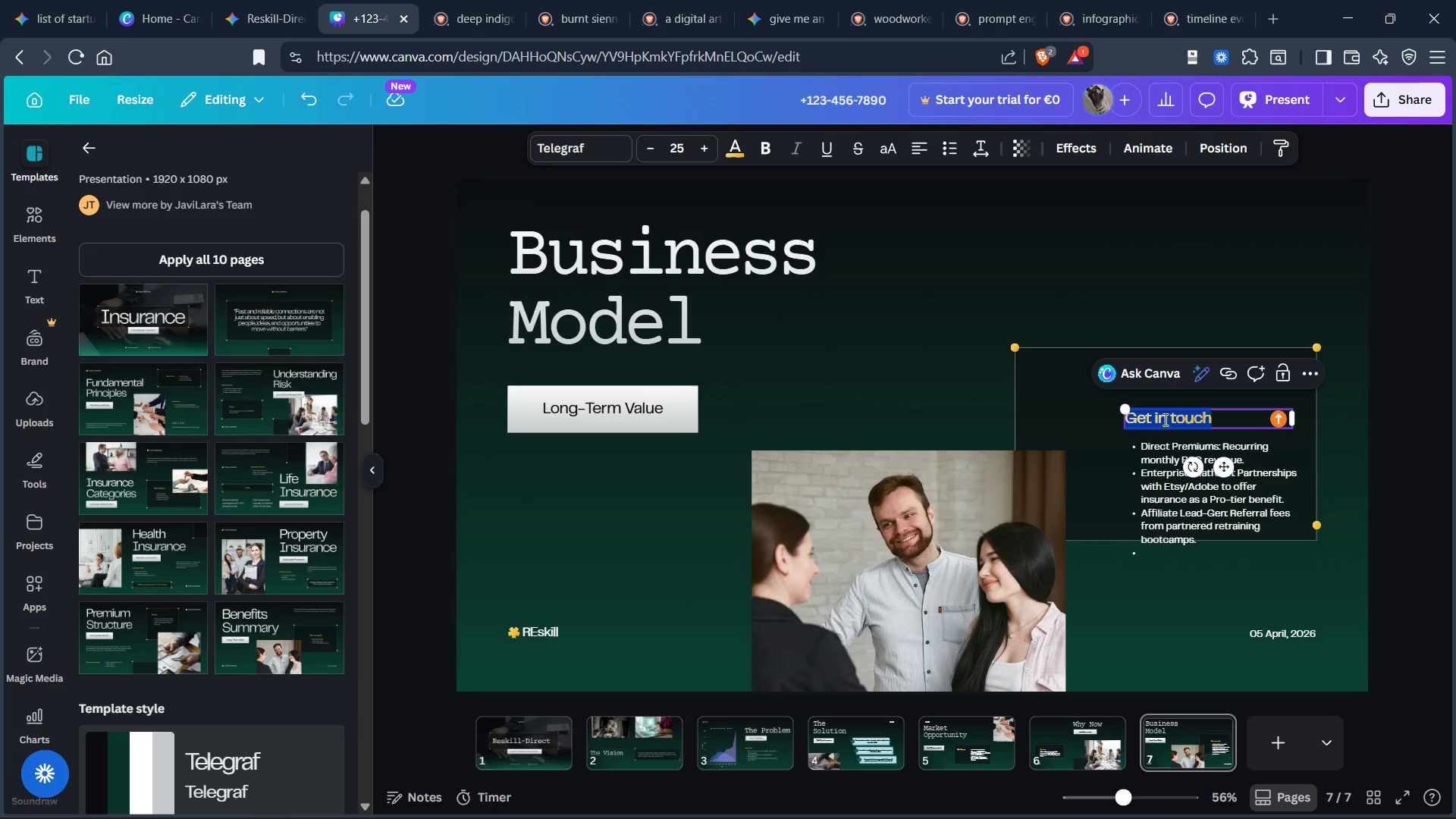 
type(RE)
key(Backspace)
type(evenue Stream)
 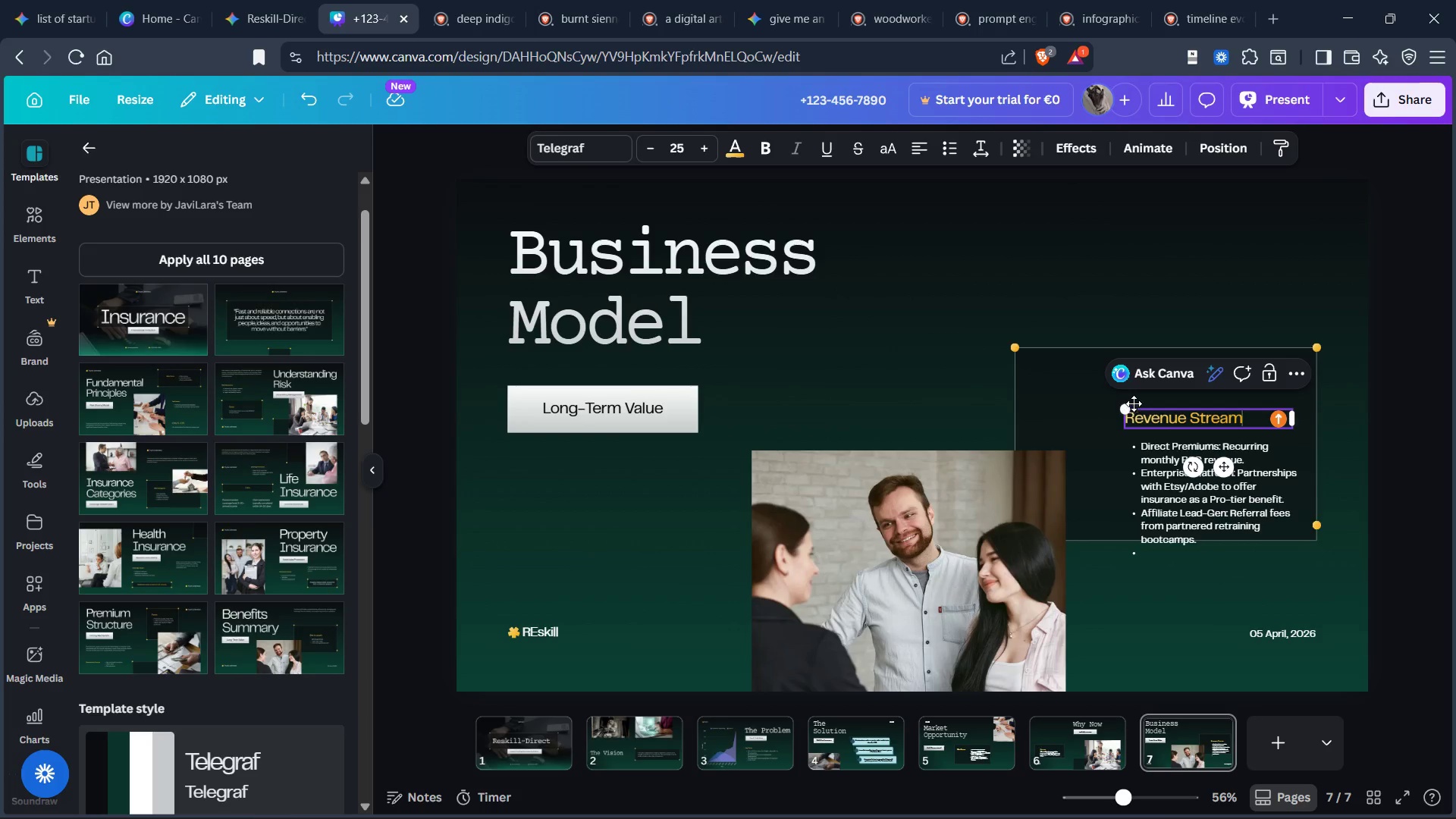 
left_click([1053, 403])
 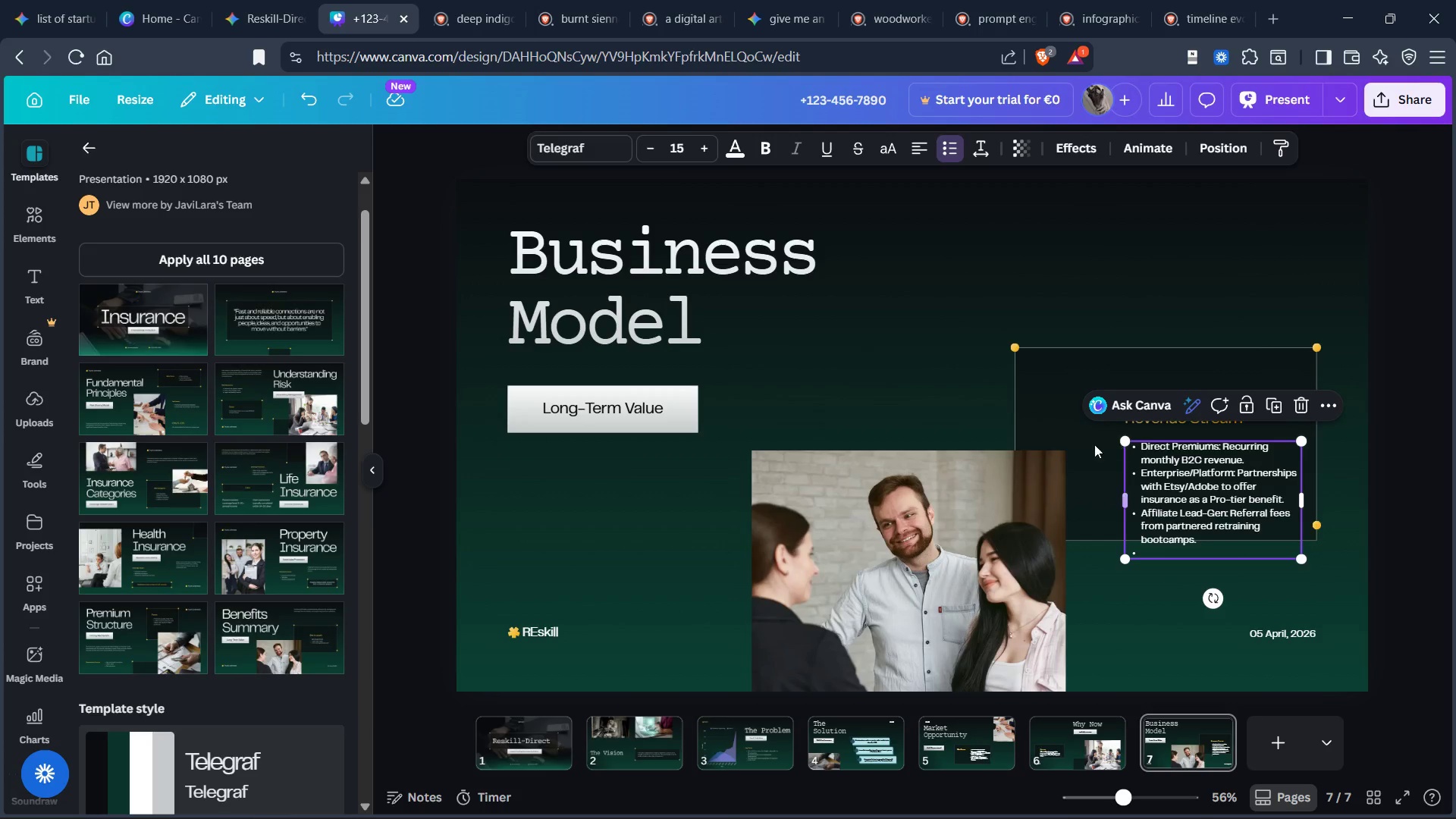 
left_click([861, 374])
 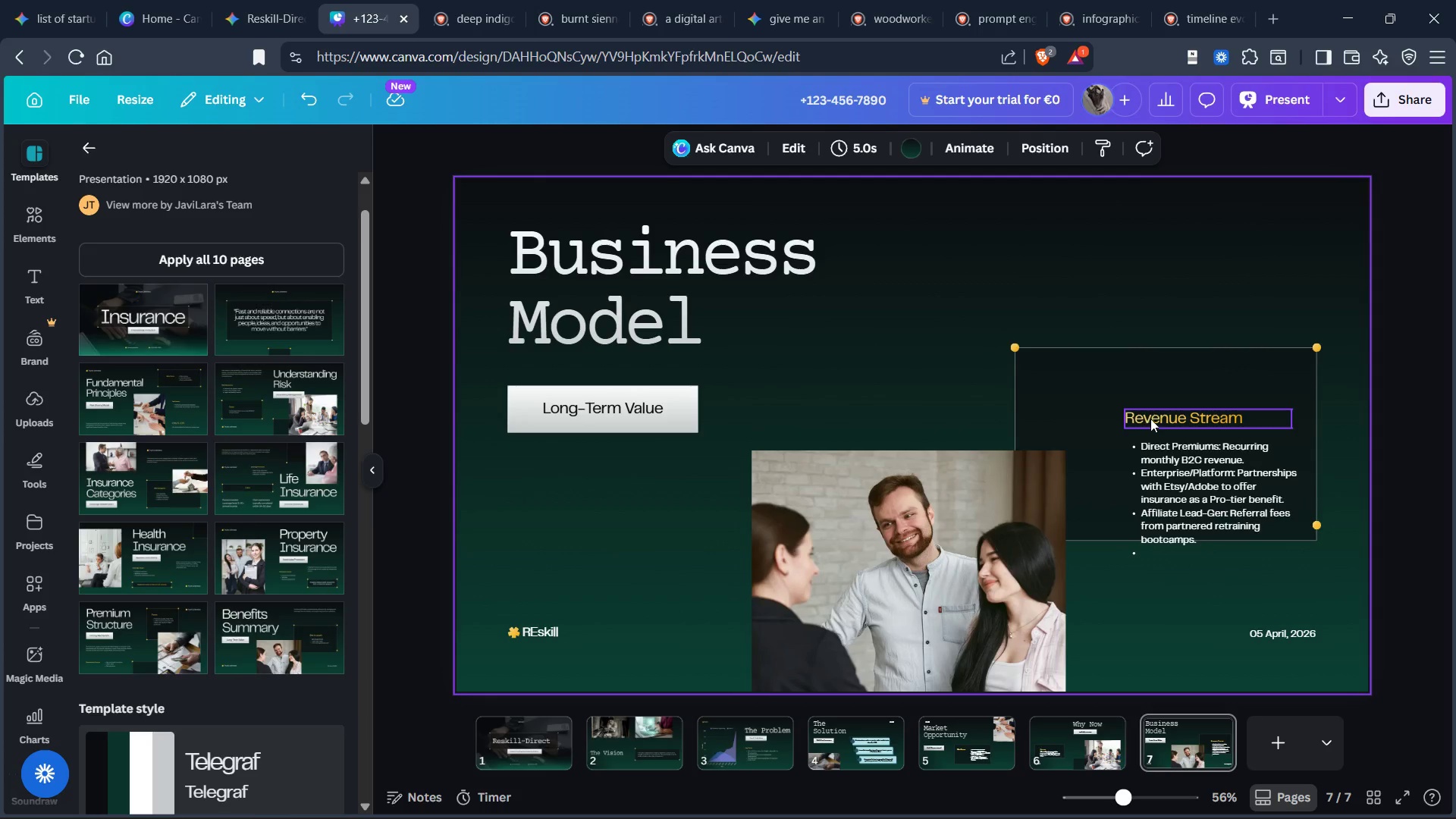 
left_click_drag(start_coordinate=[1151, 416], to_coordinate=[1149, 380])
 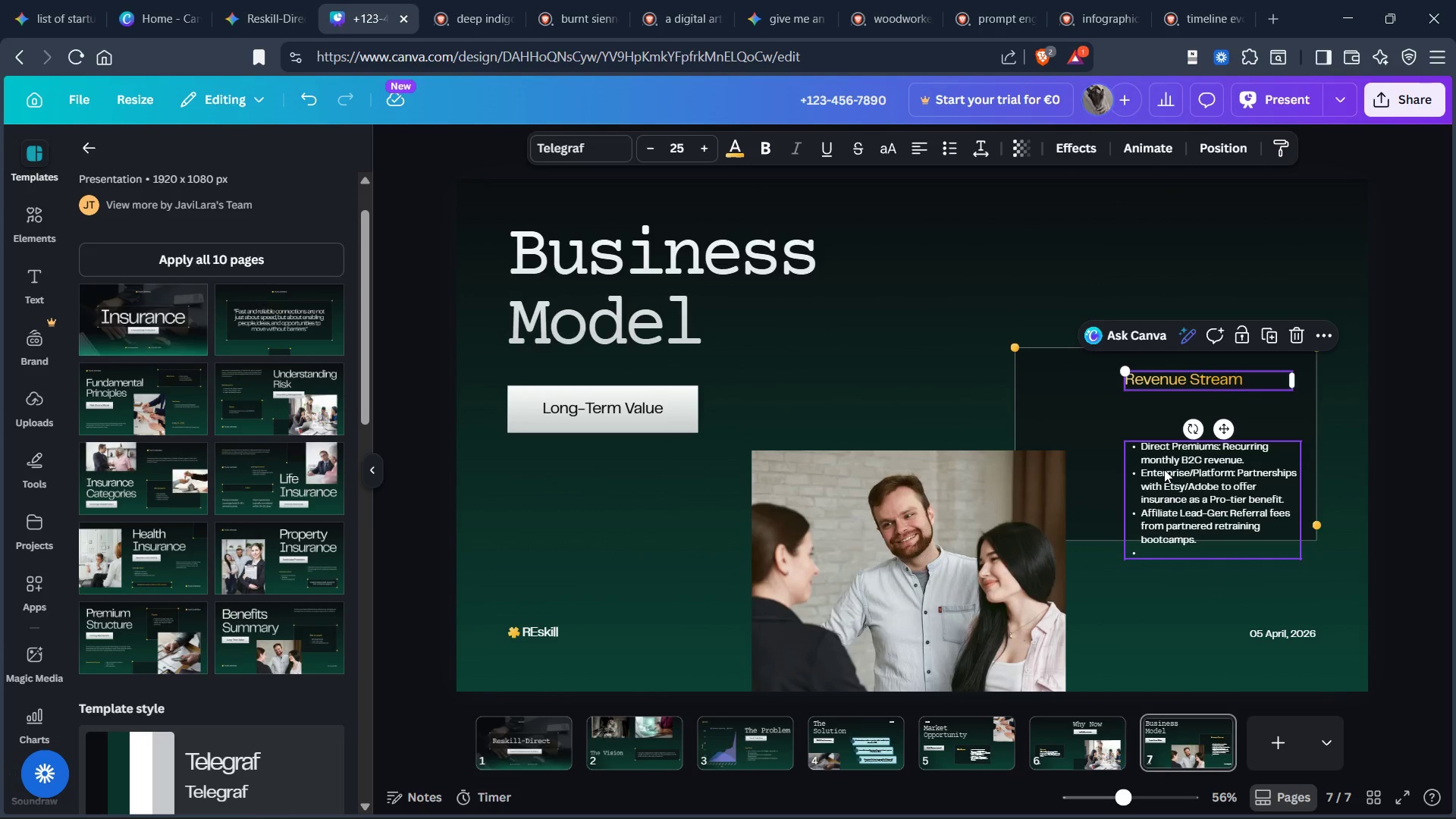 
left_click_drag(start_coordinate=[1165, 469], to_coordinate=[1164, 439])
 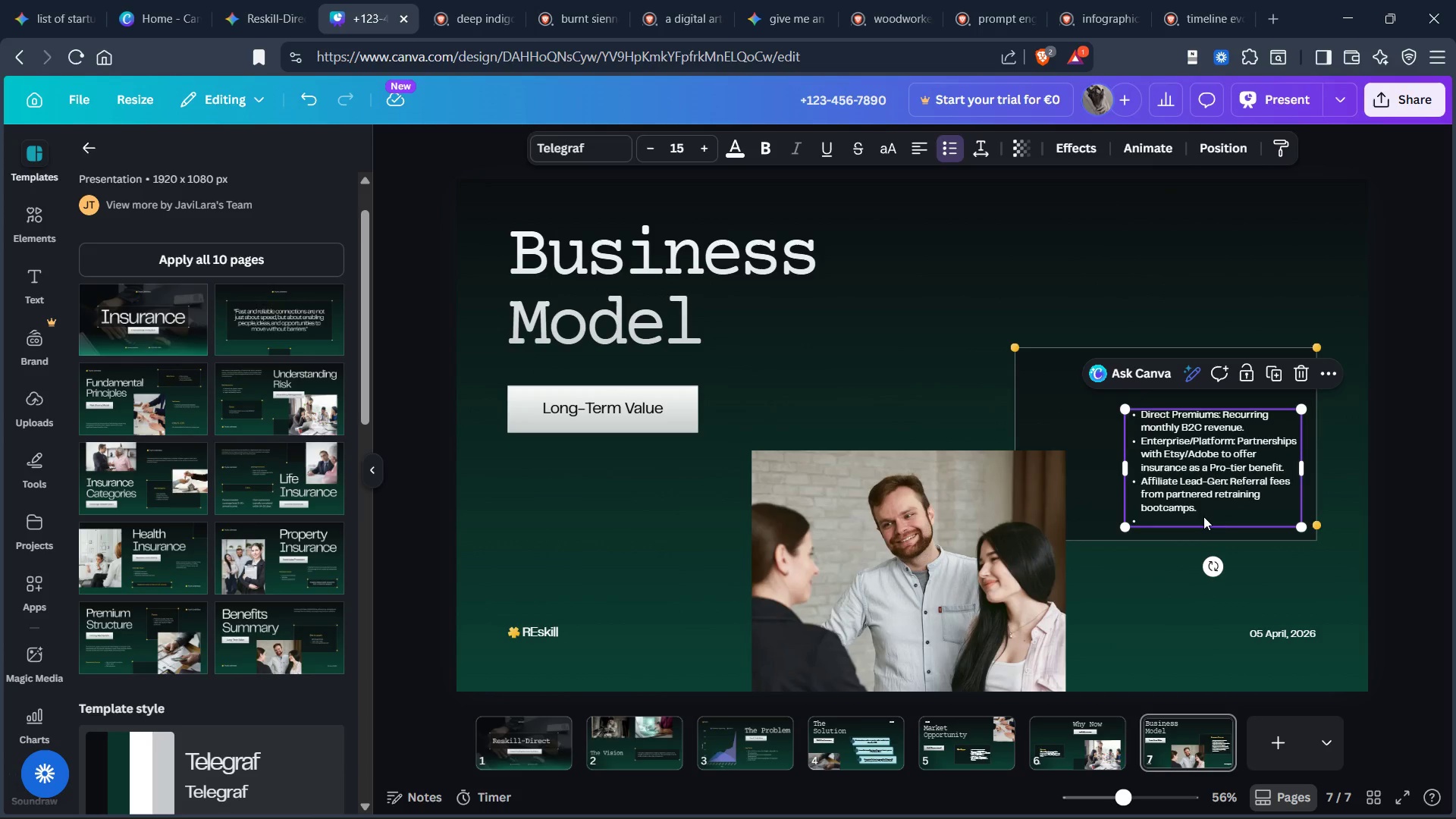 
left_click([1203, 512])
 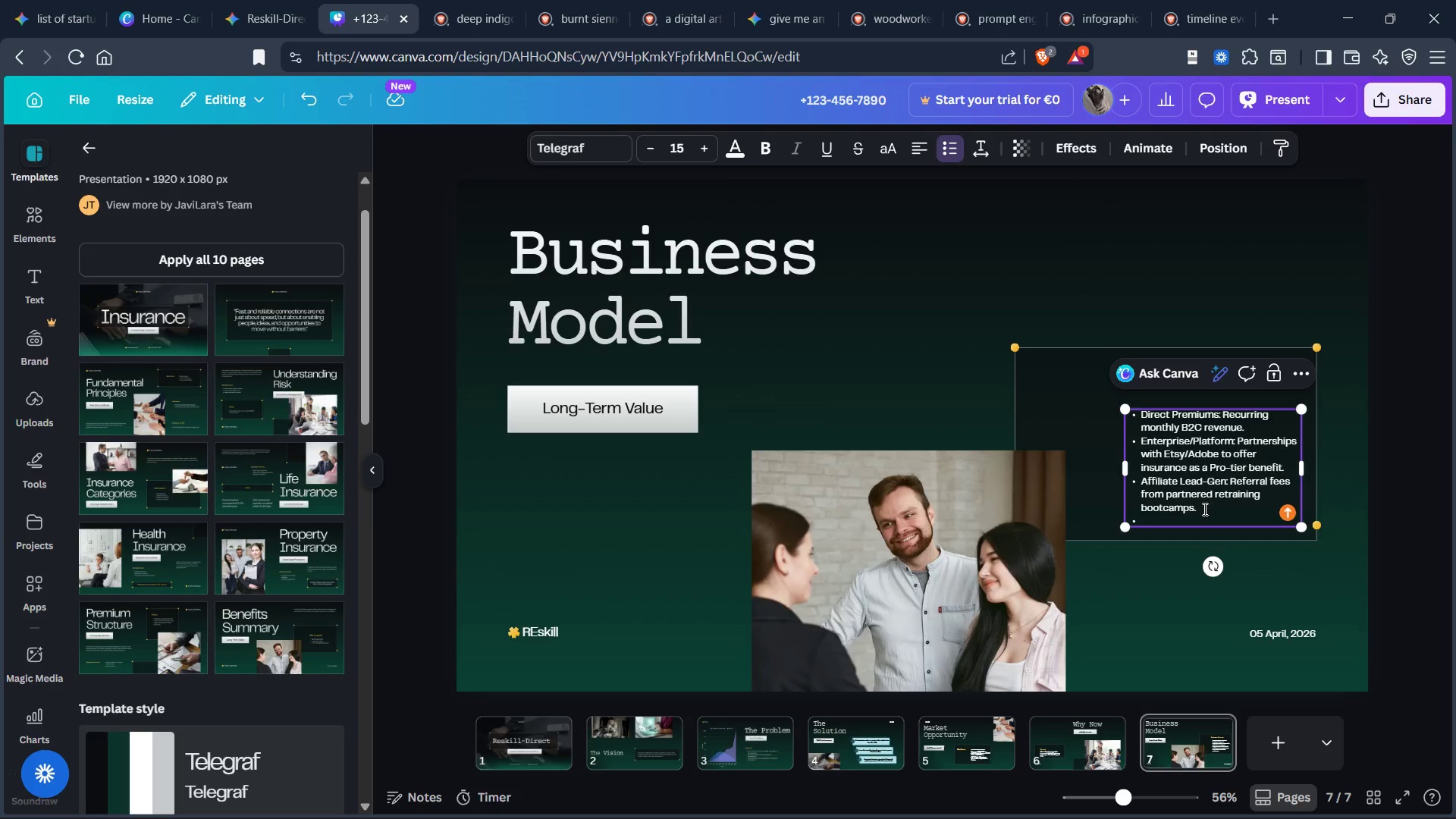 
key(Delete)
 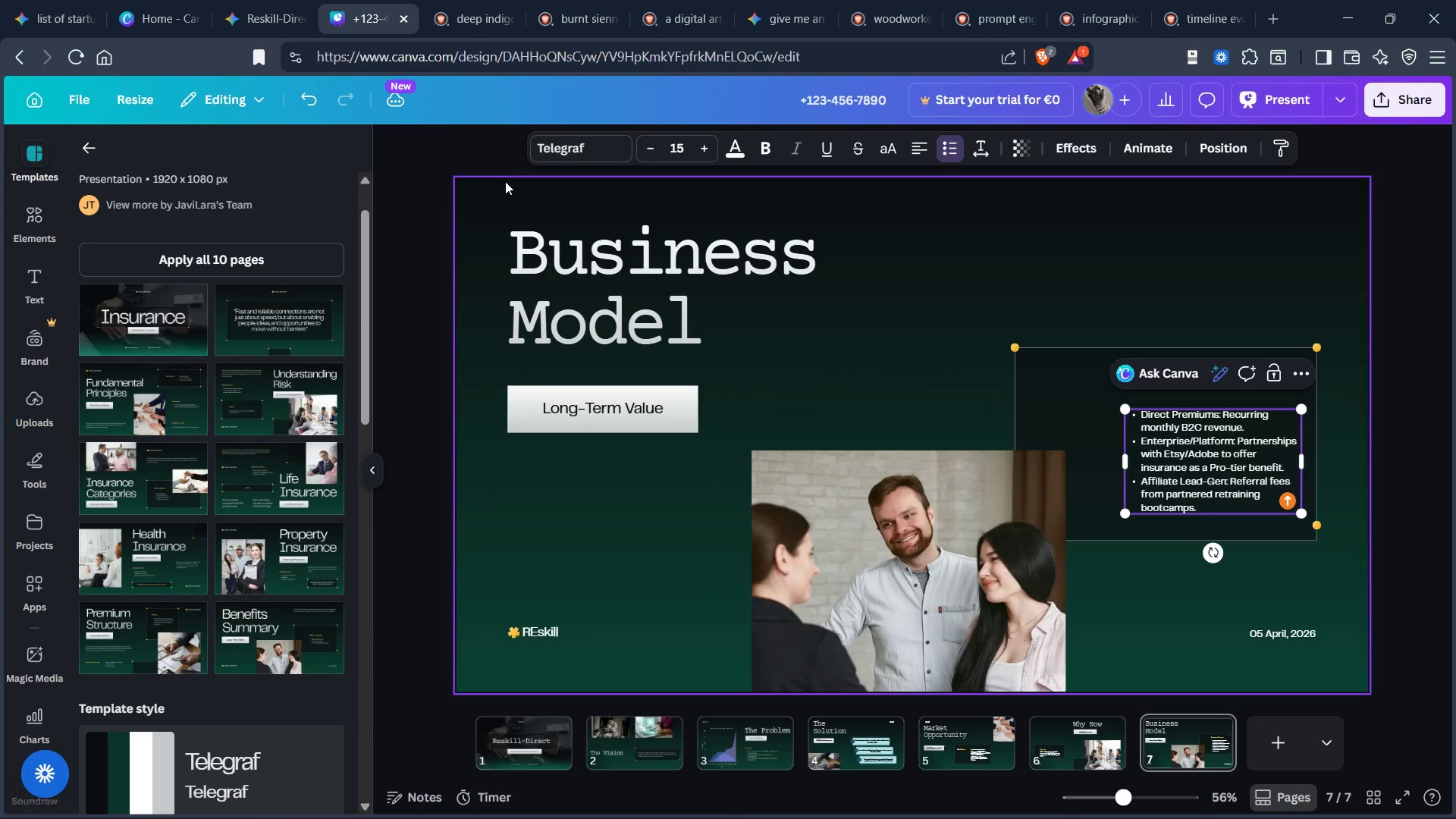 
left_click([575, 150])
 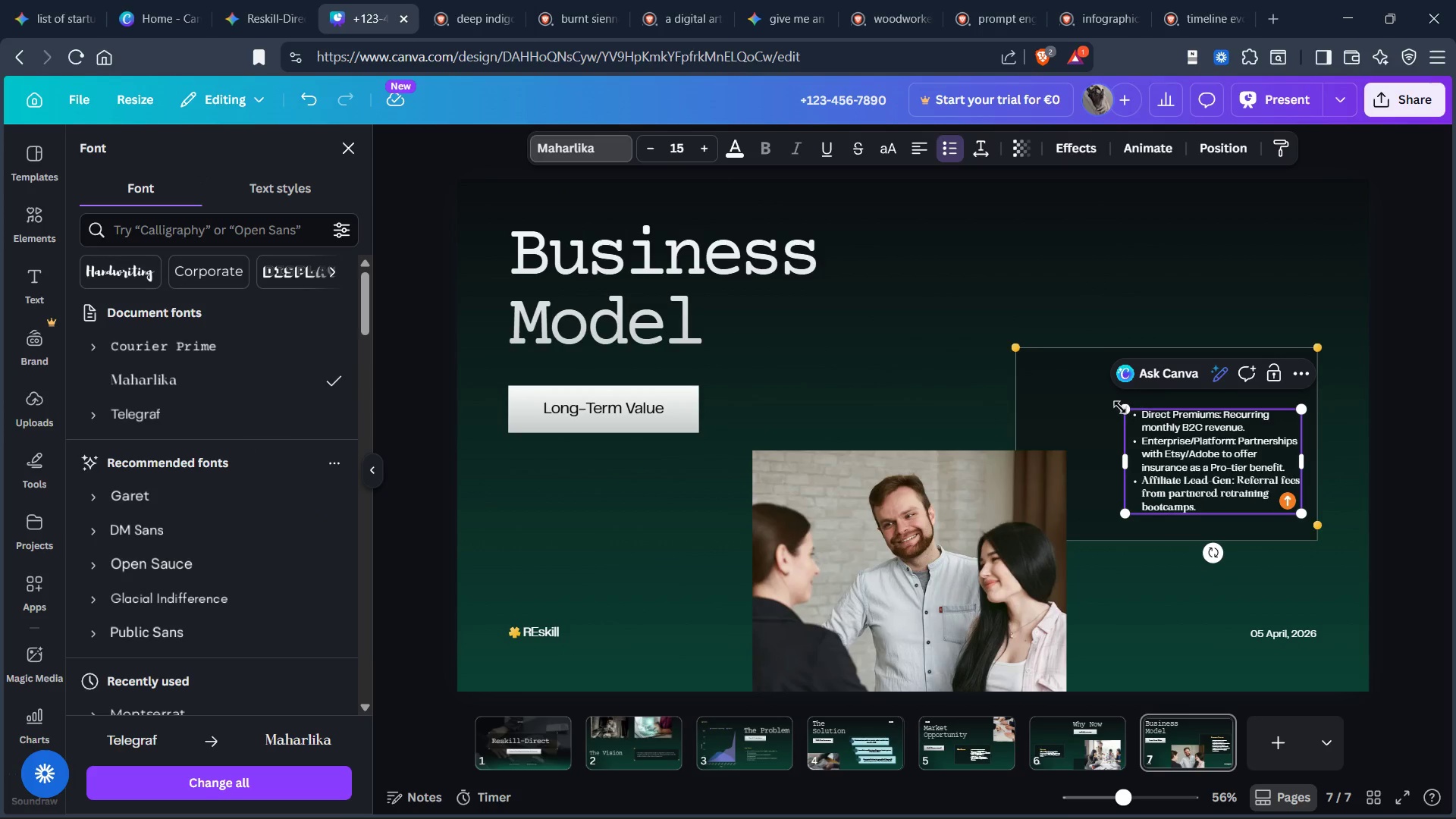 
left_click([1169, 430])
 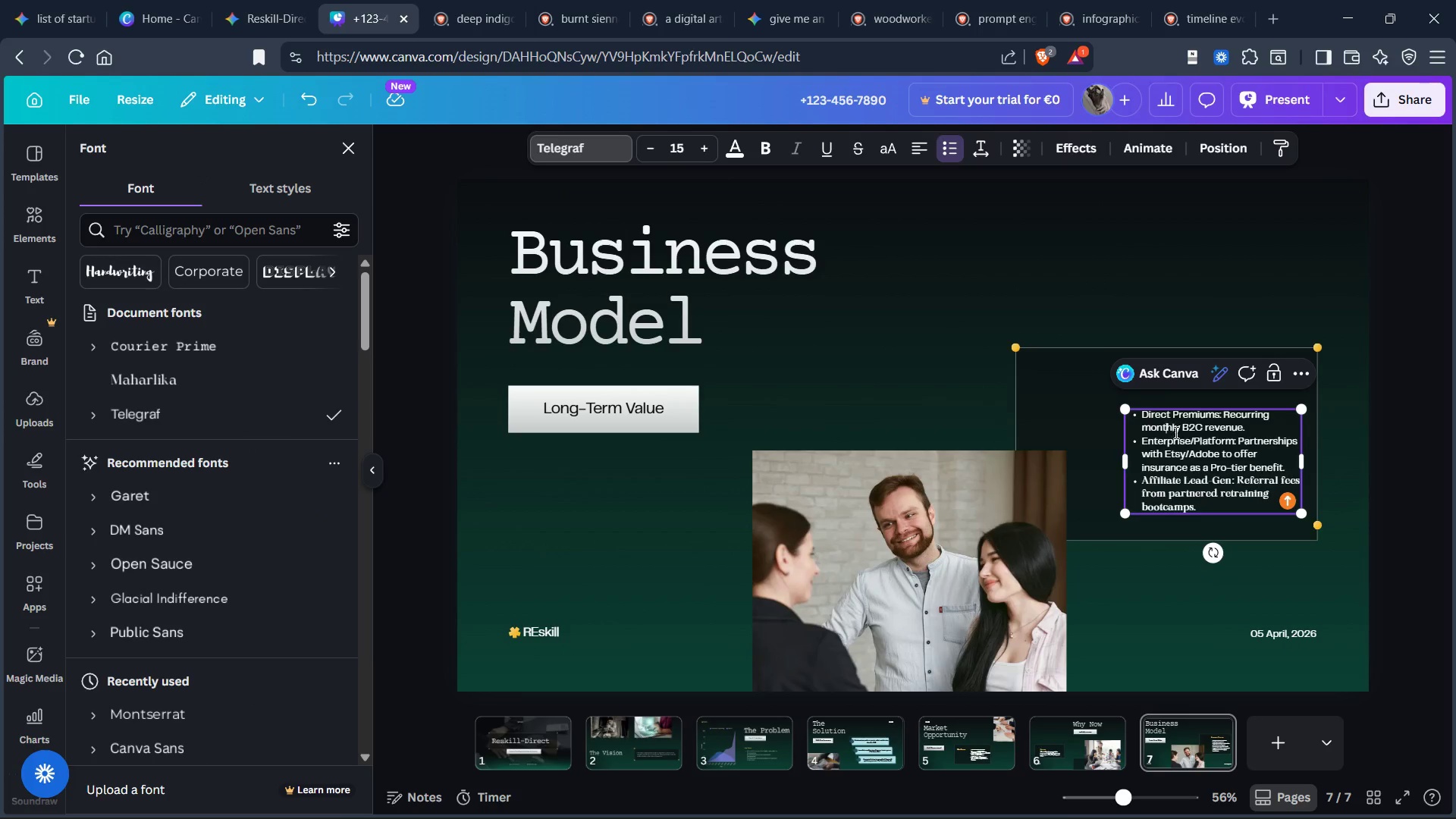 
left_click([1177, 435])
 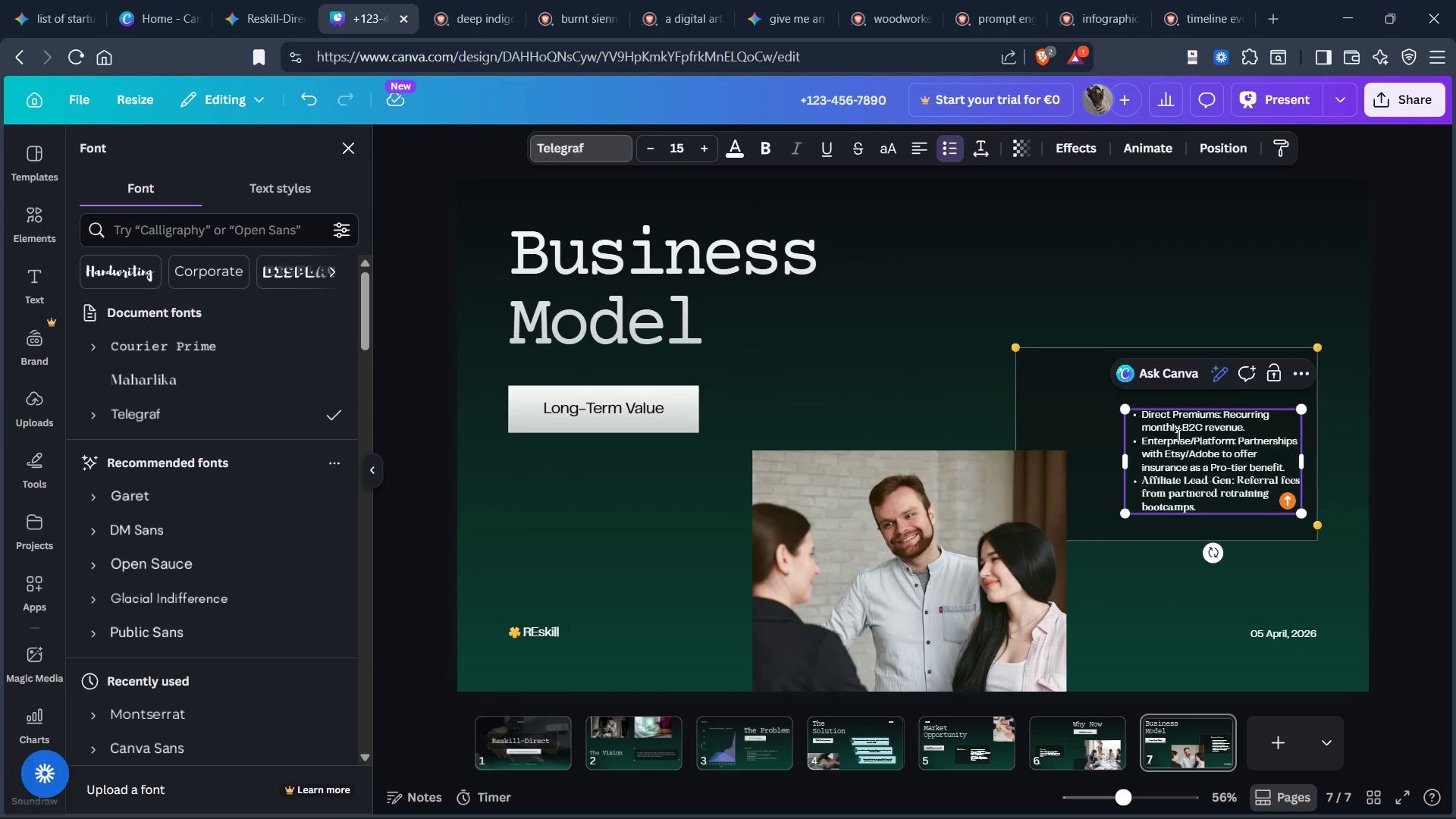 
hold_key(key=ControlLeft, duration=0.78)
 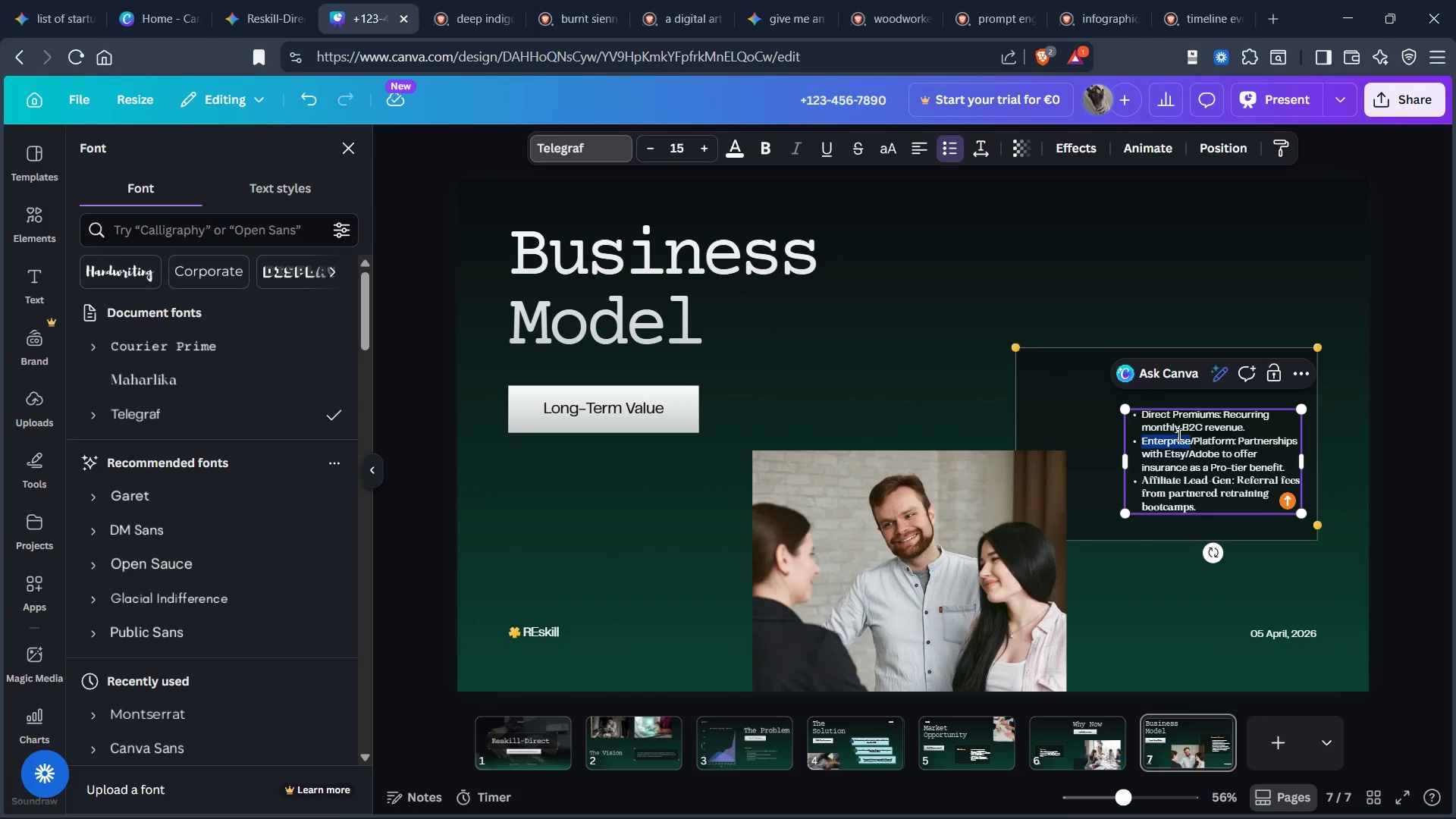 
double_click([1178, 435])
 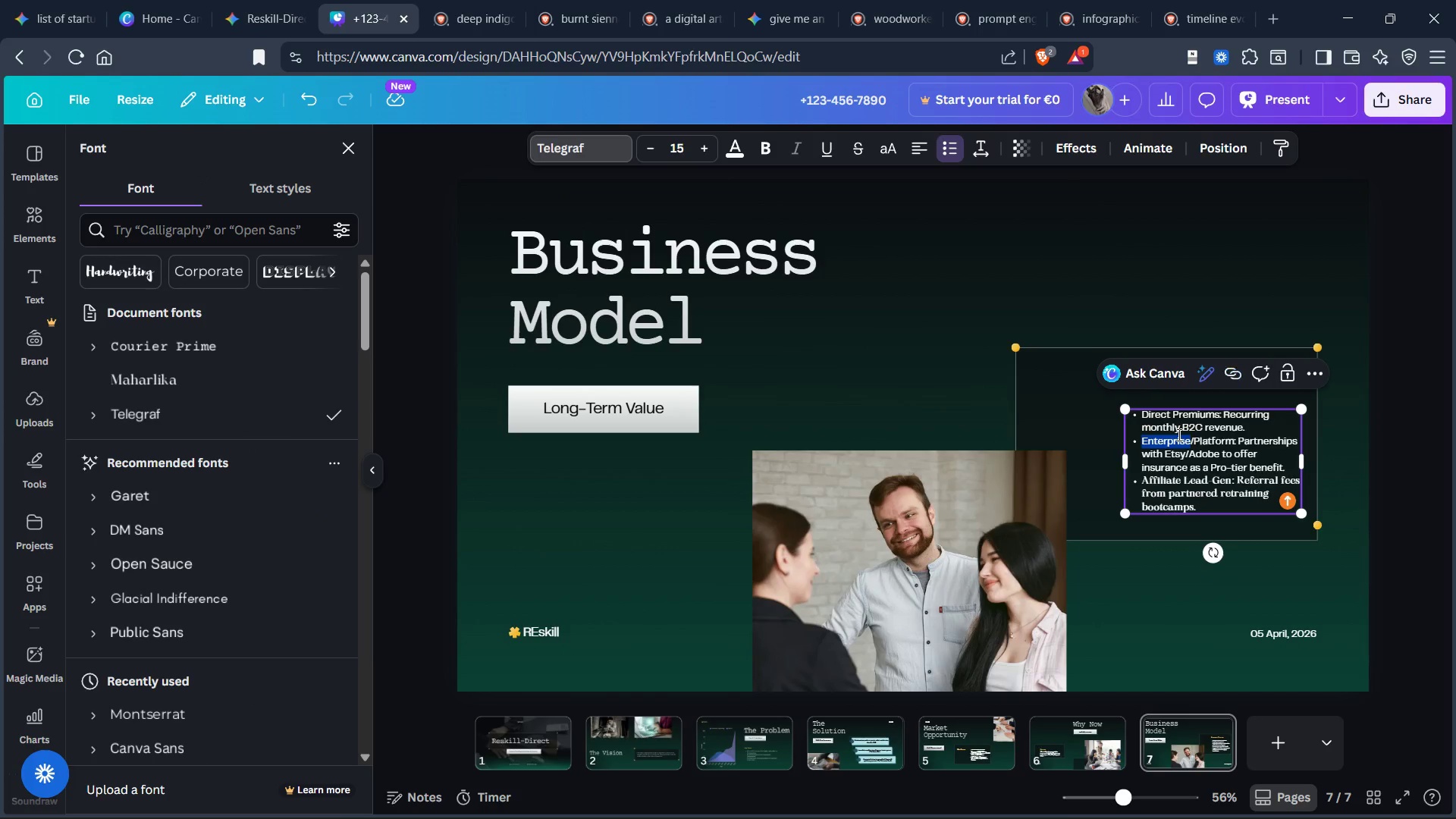 
triple_click([1178, 435])
 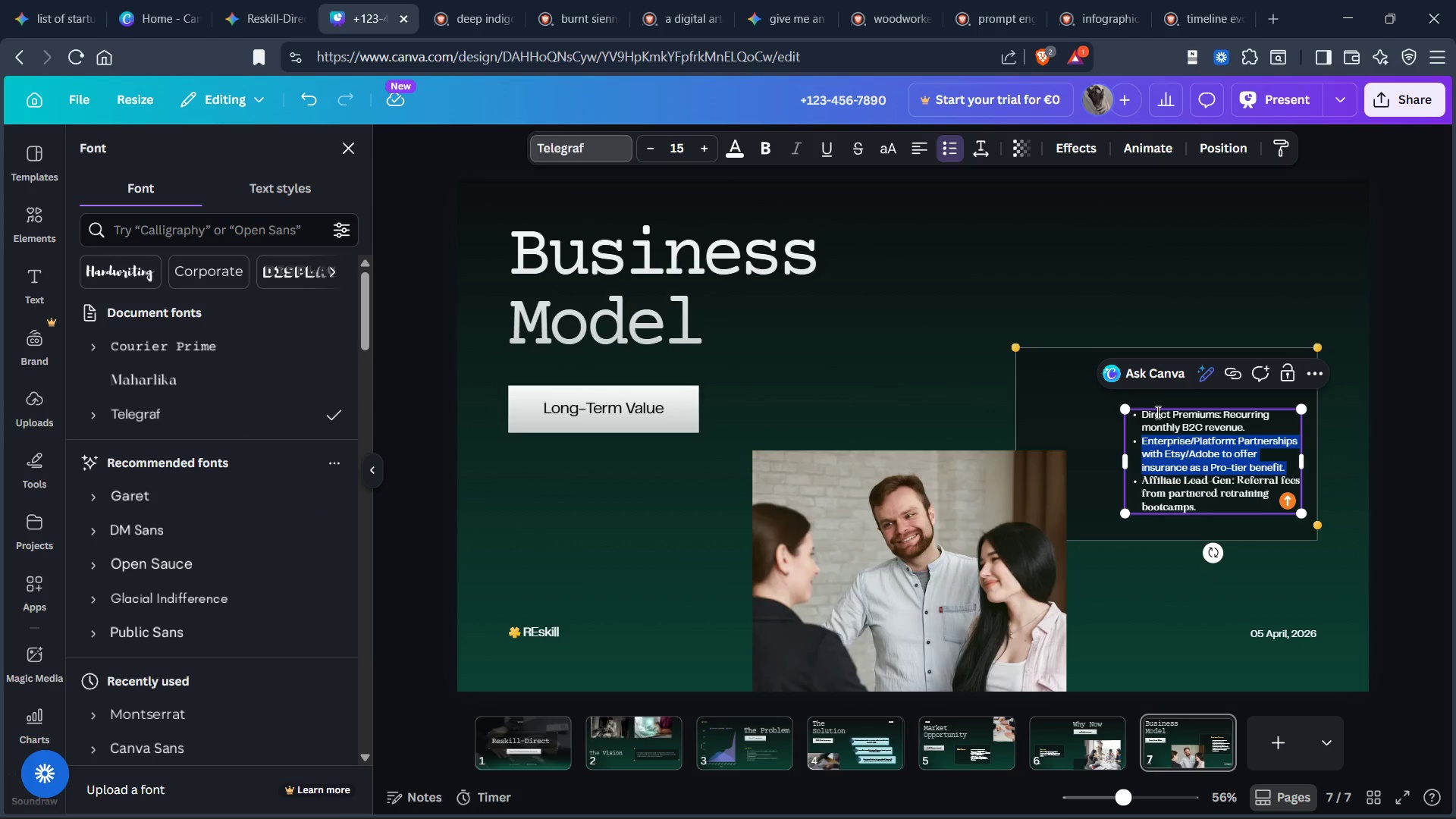 
key(Control+A)
 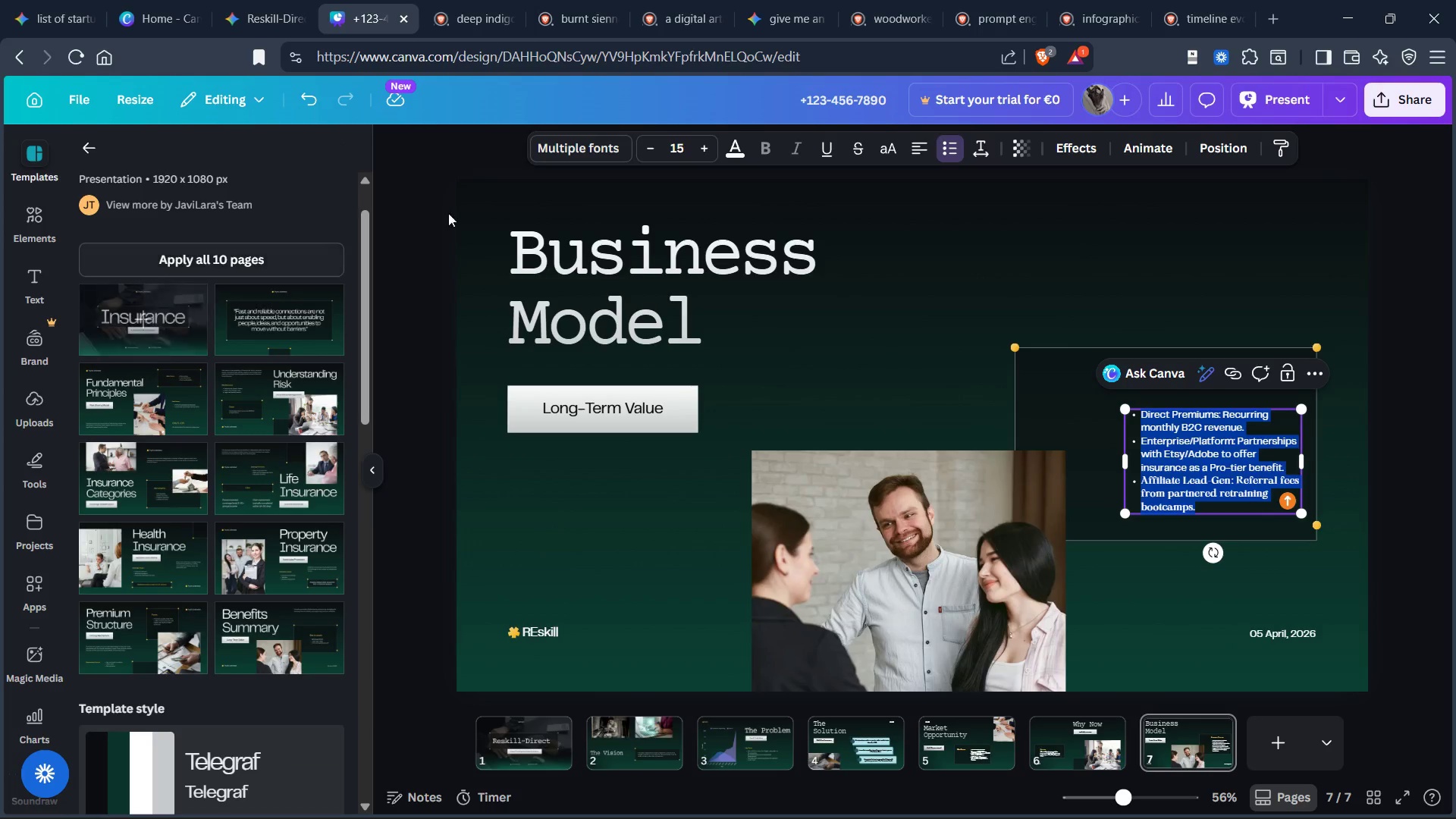 
left_click([586, 141])
 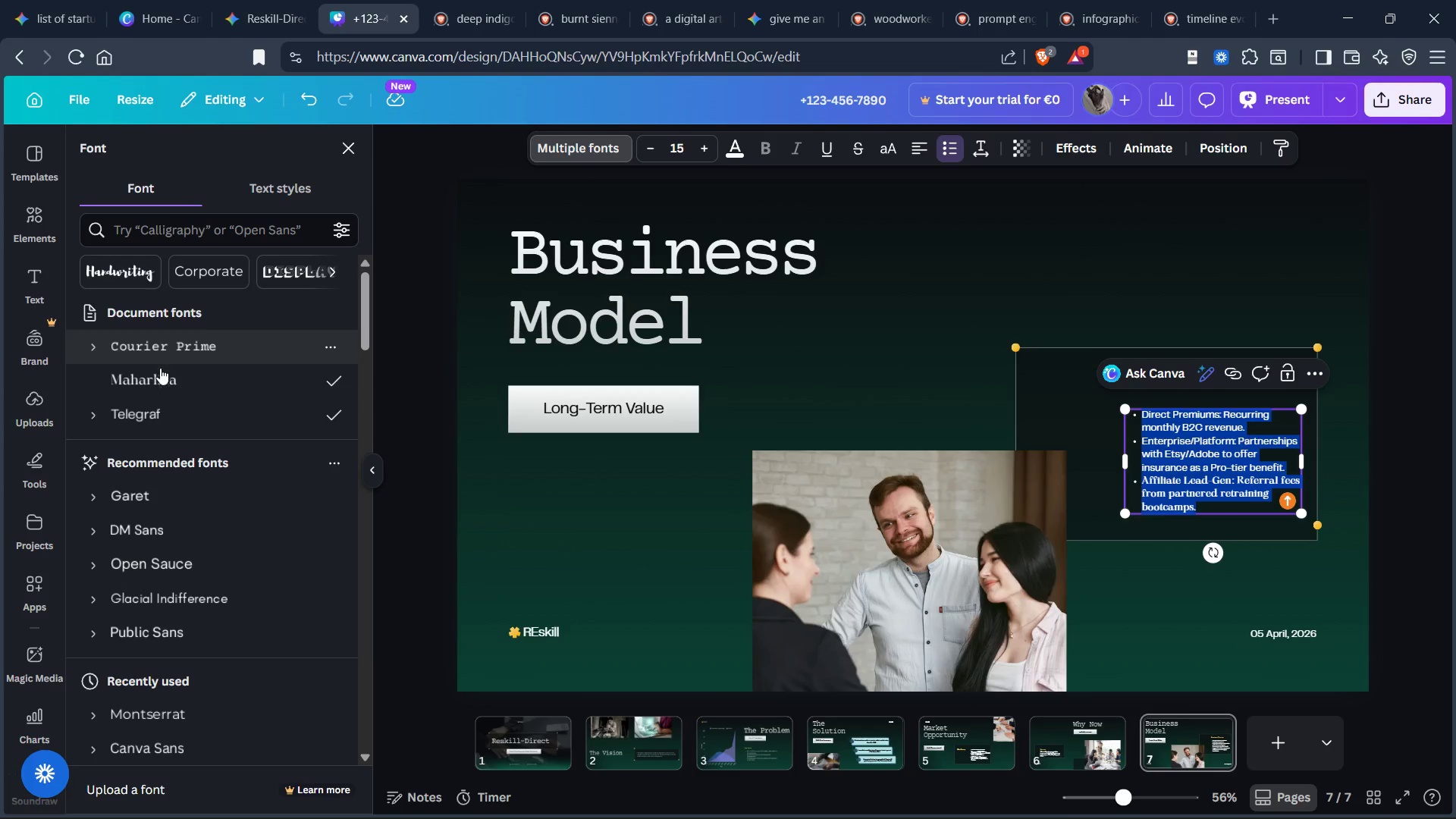 
left_click([158, 372])
 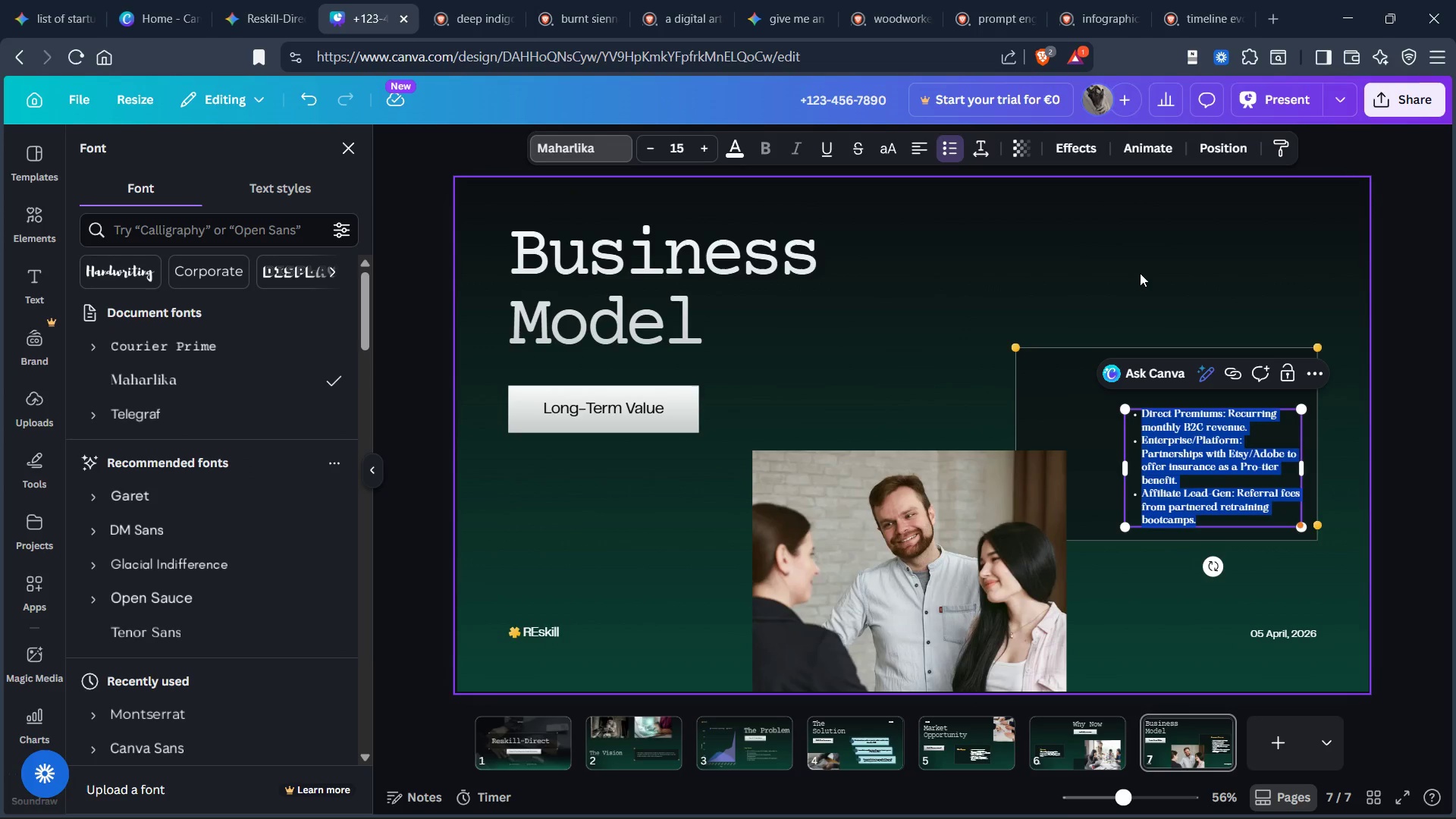 
left_click([1141, 273])
 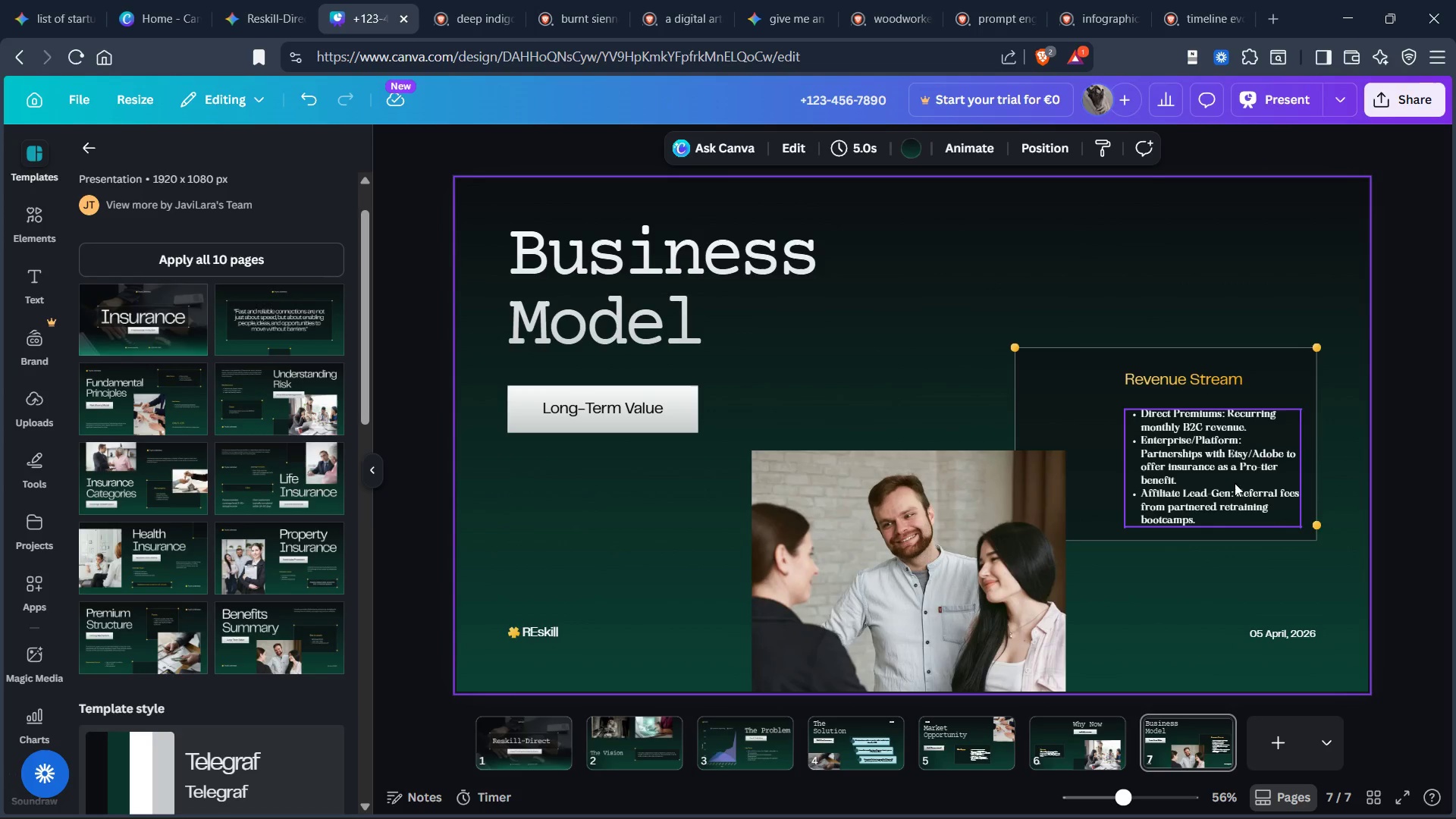 
left_click([1227, 481])
 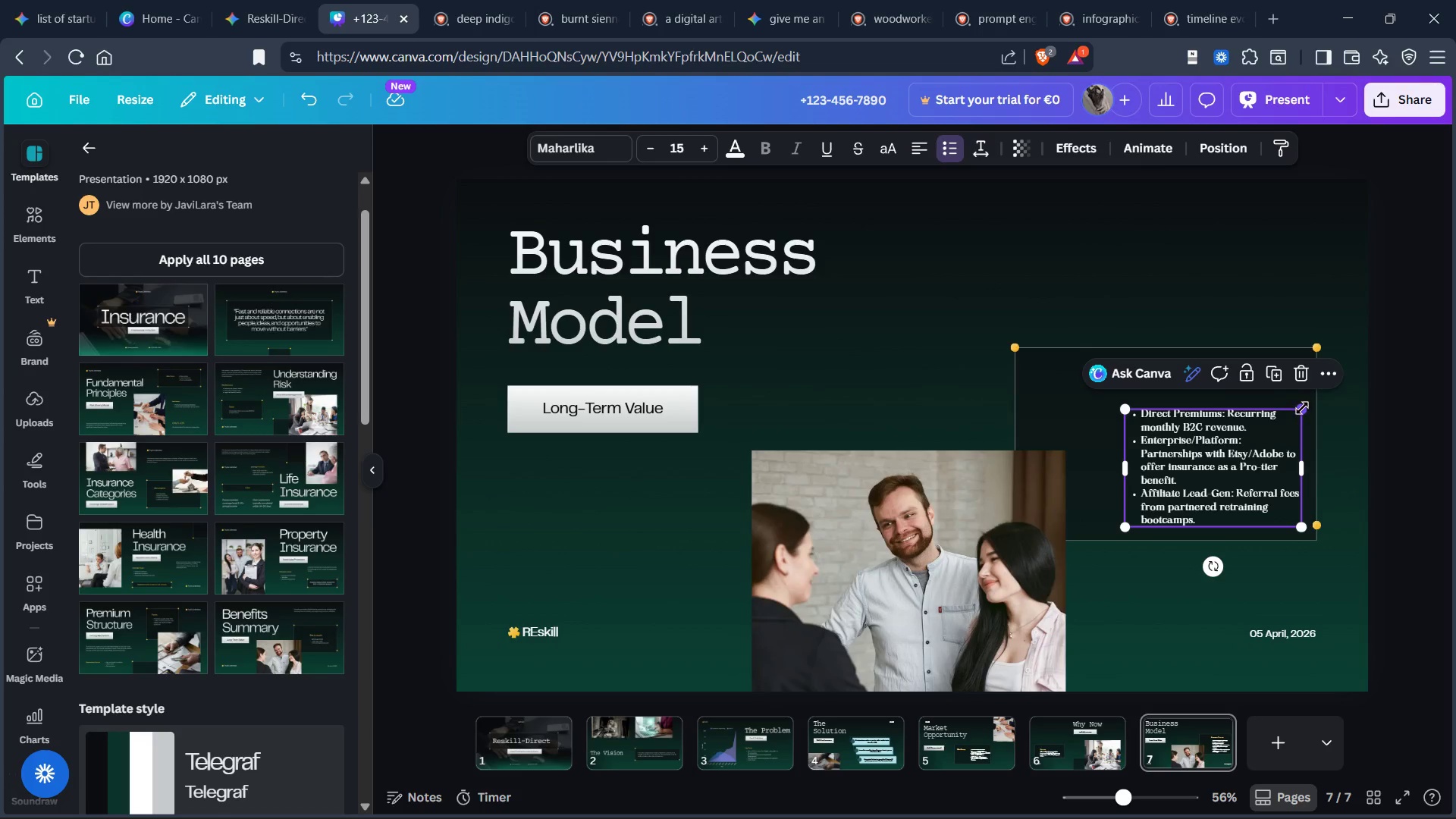 
left_click_drag(start_coordinate=[1306, 406], to_coordinate=[1320, 391])
 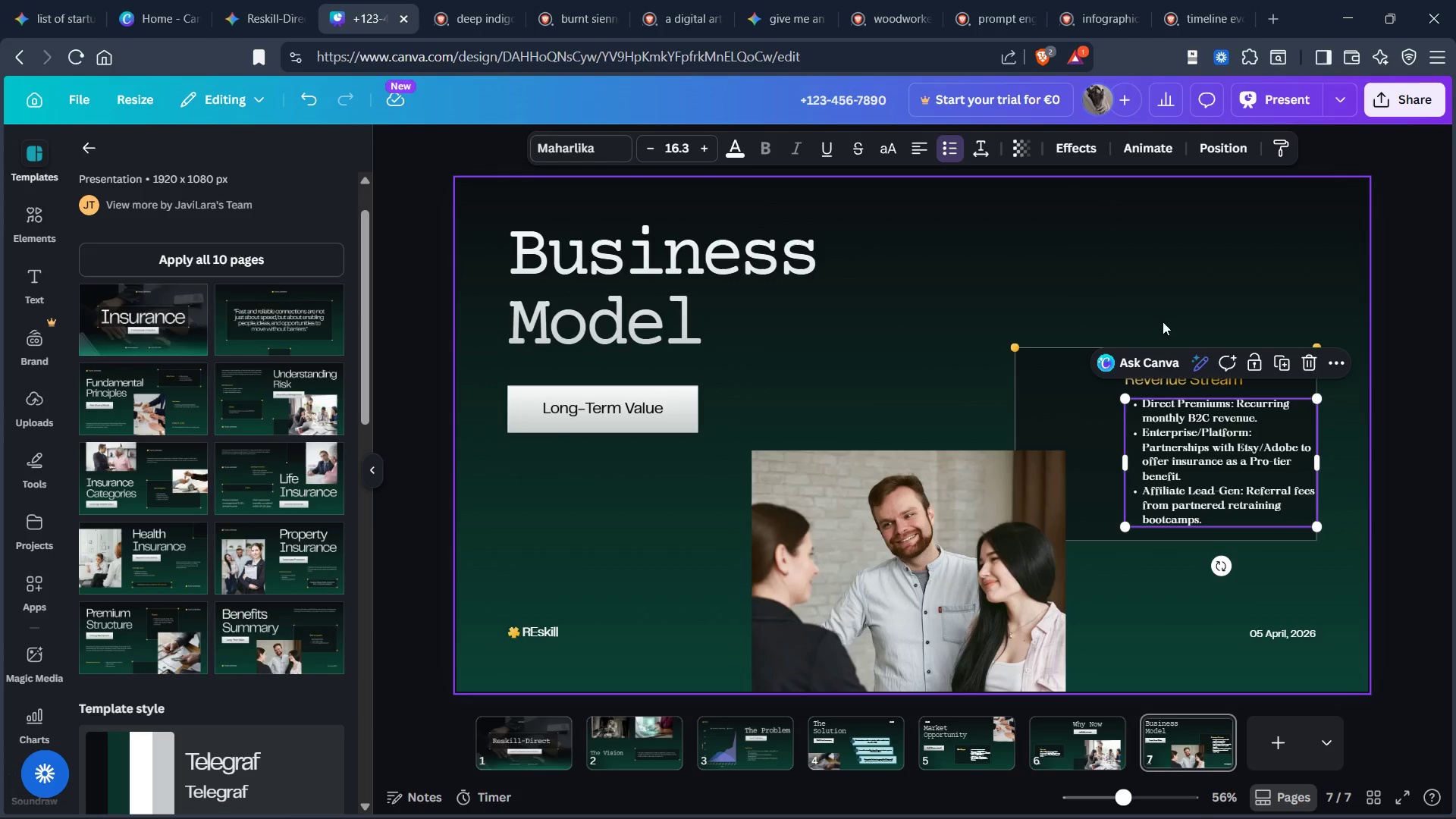 
left_click([1156, 293])
 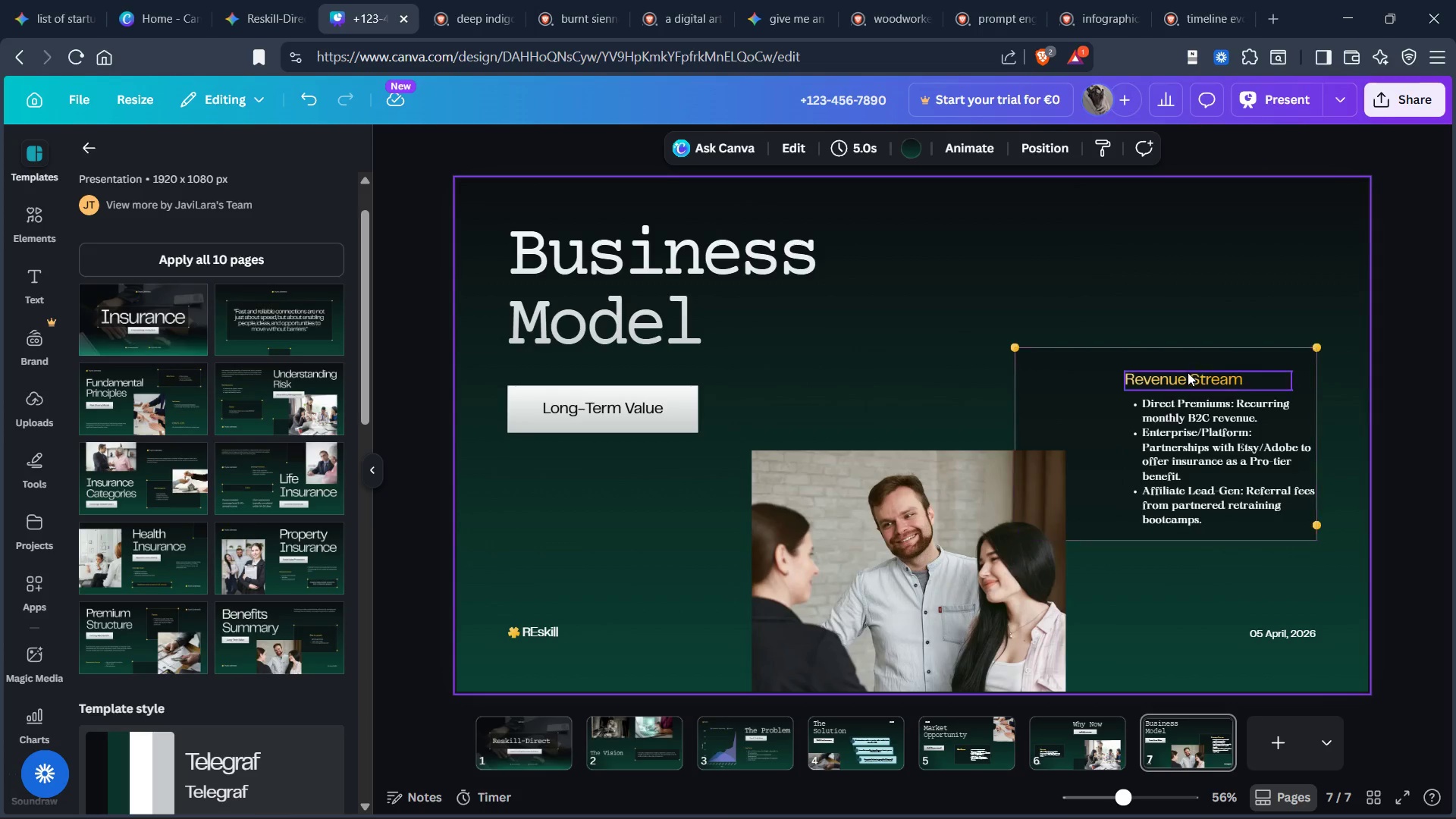 
left_click_drag(start_coordinate=[1188, 374], to_coordinate=[1188, 369])
 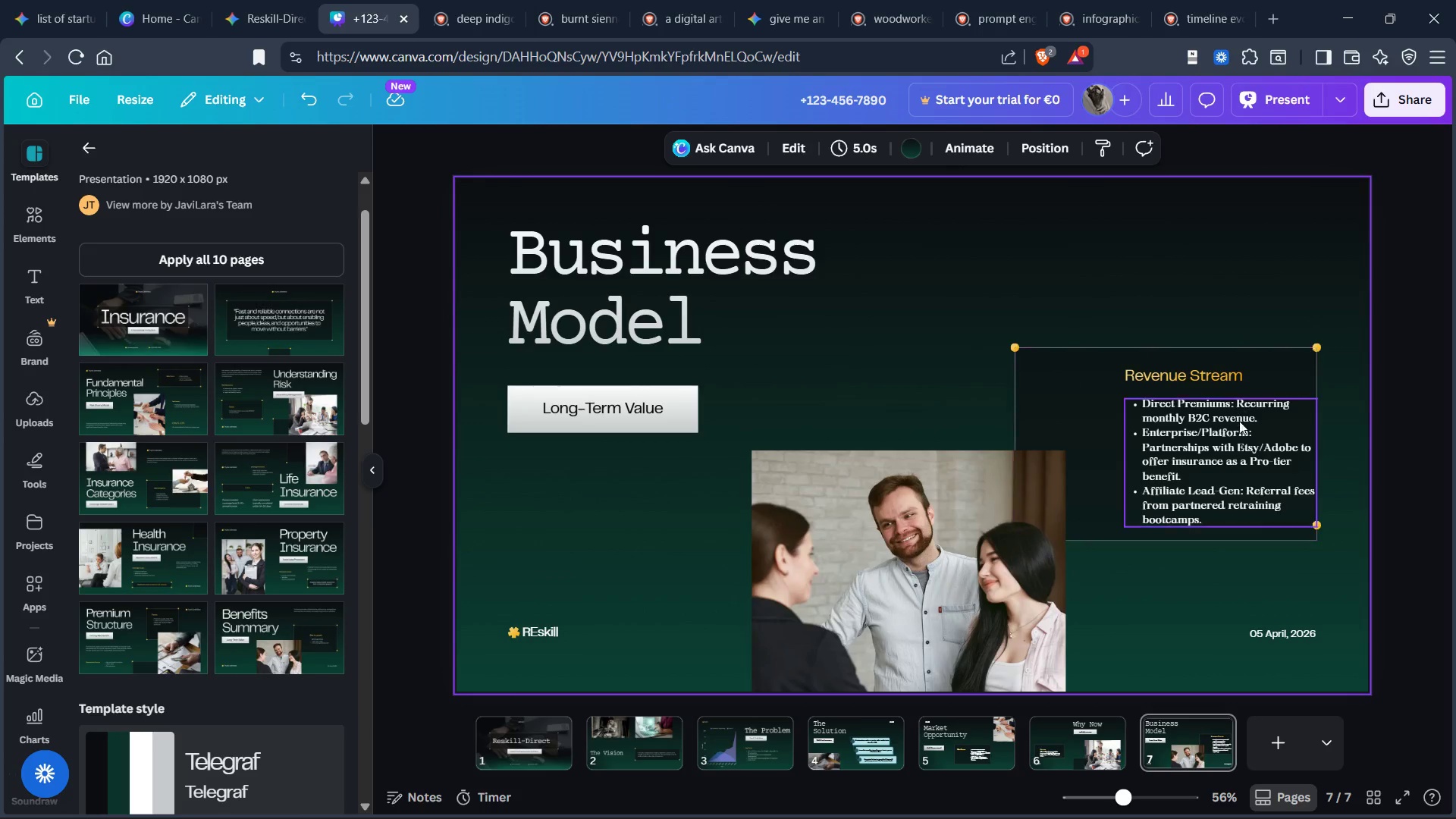 
left_click_drag(start_coordinate=[1238, 453], to_coordinate=[1237, 444])
 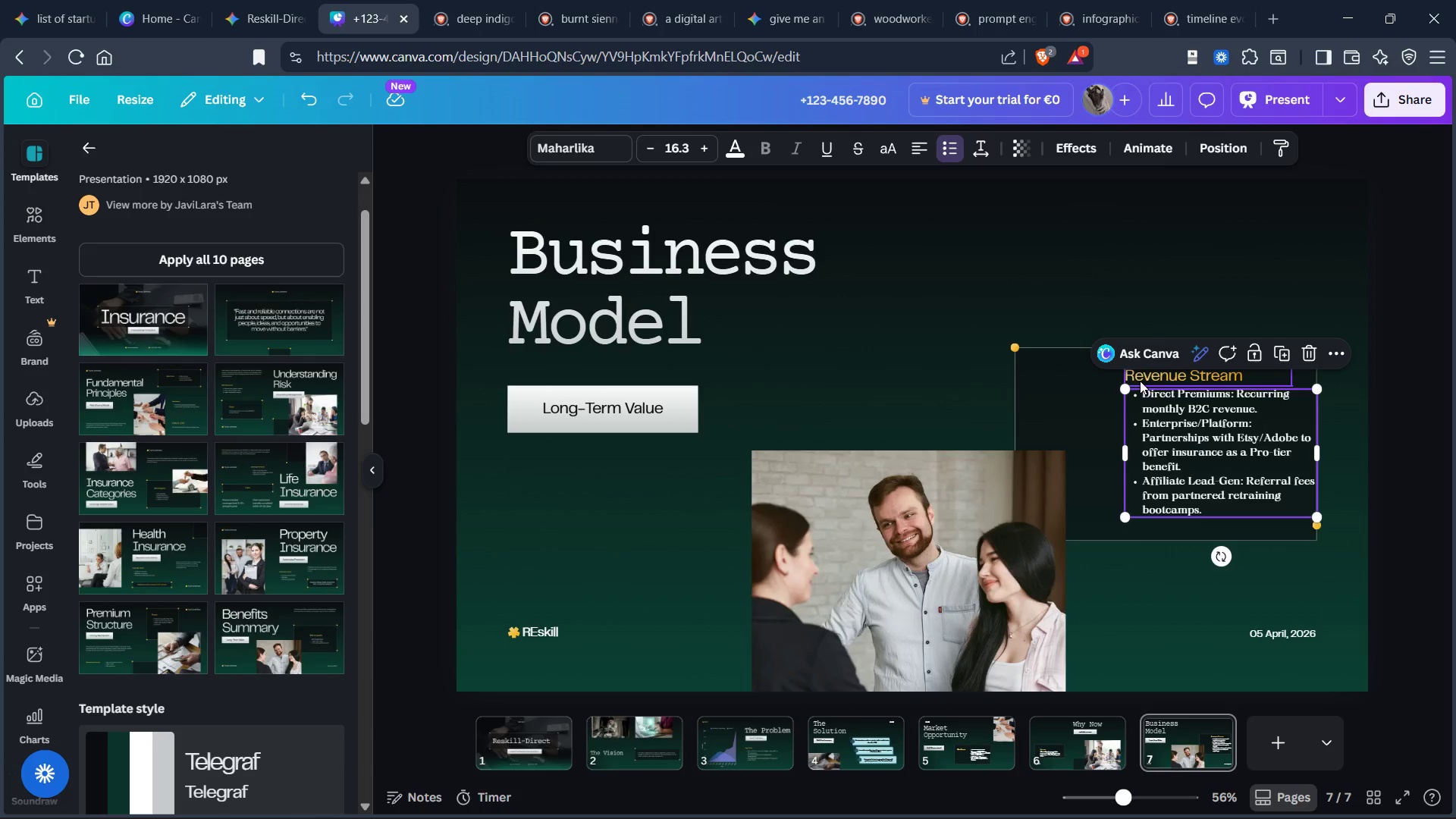 
left_click_drag(start_coordinate=[1146, 374], to_coordinate=[1115, 370])
 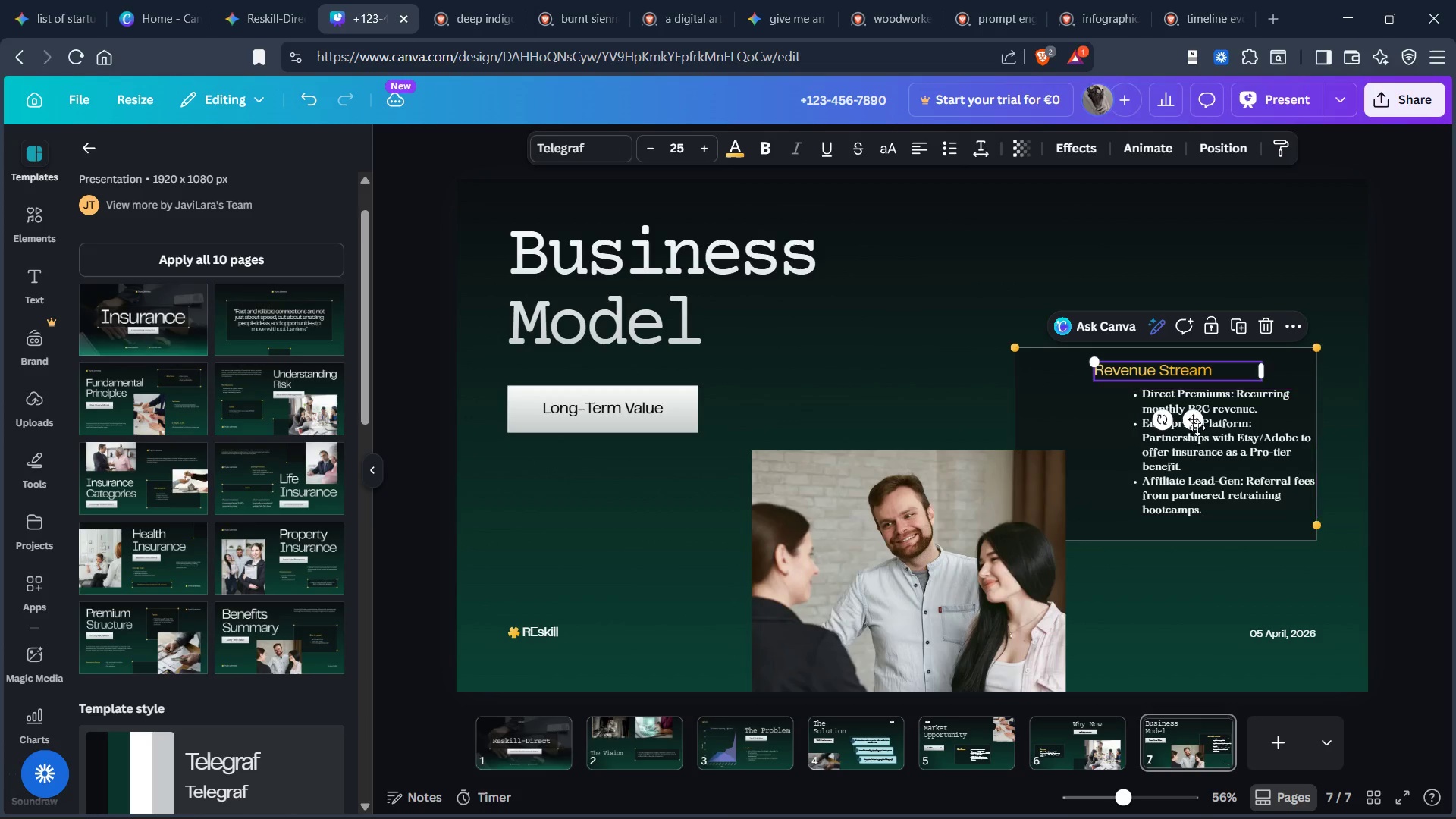 
left_click_drag(start_coordinate=[1199, 427], to_coordinate=[1165, 427])
 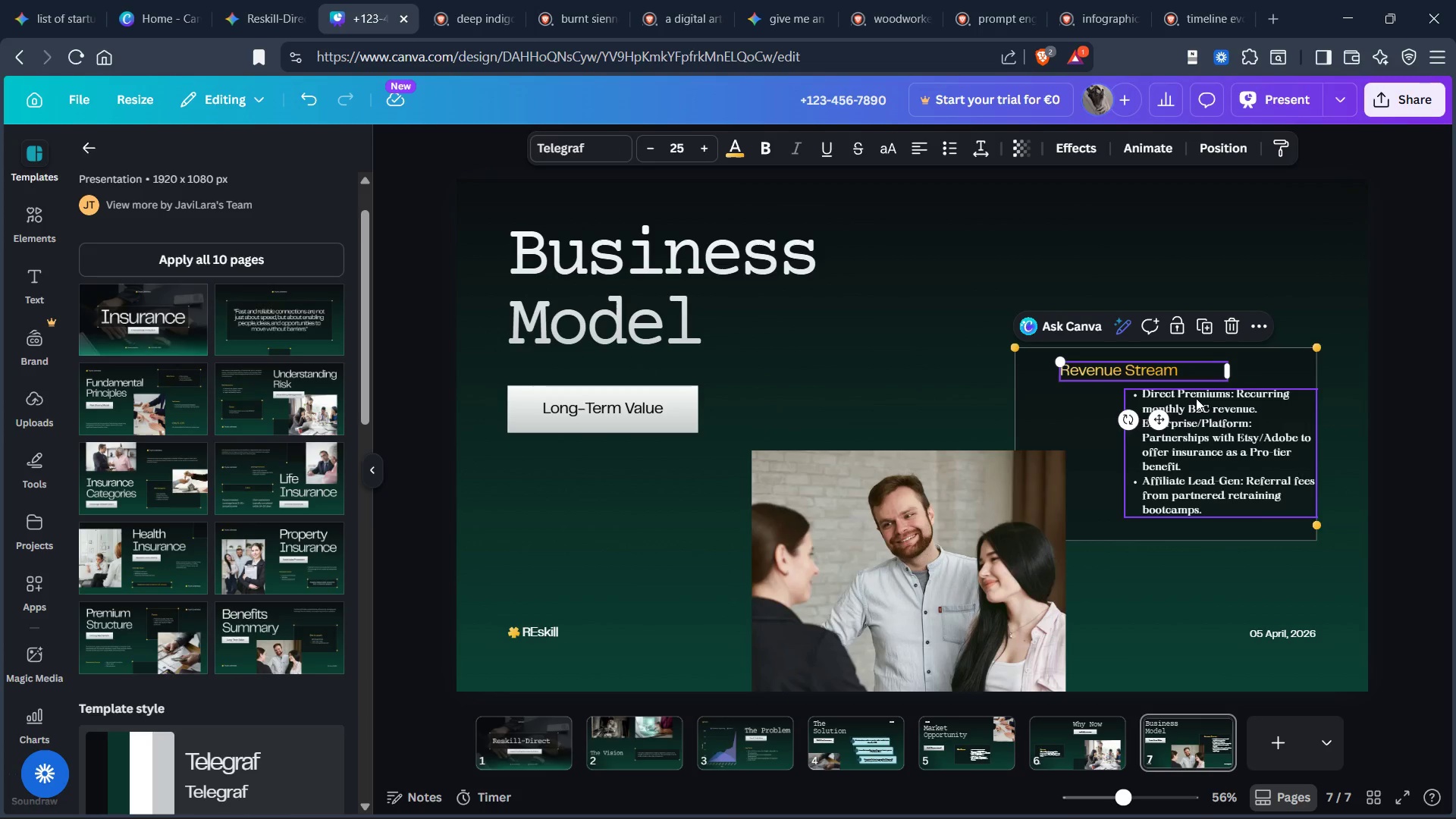 
key(Alt+ArrowRight)
 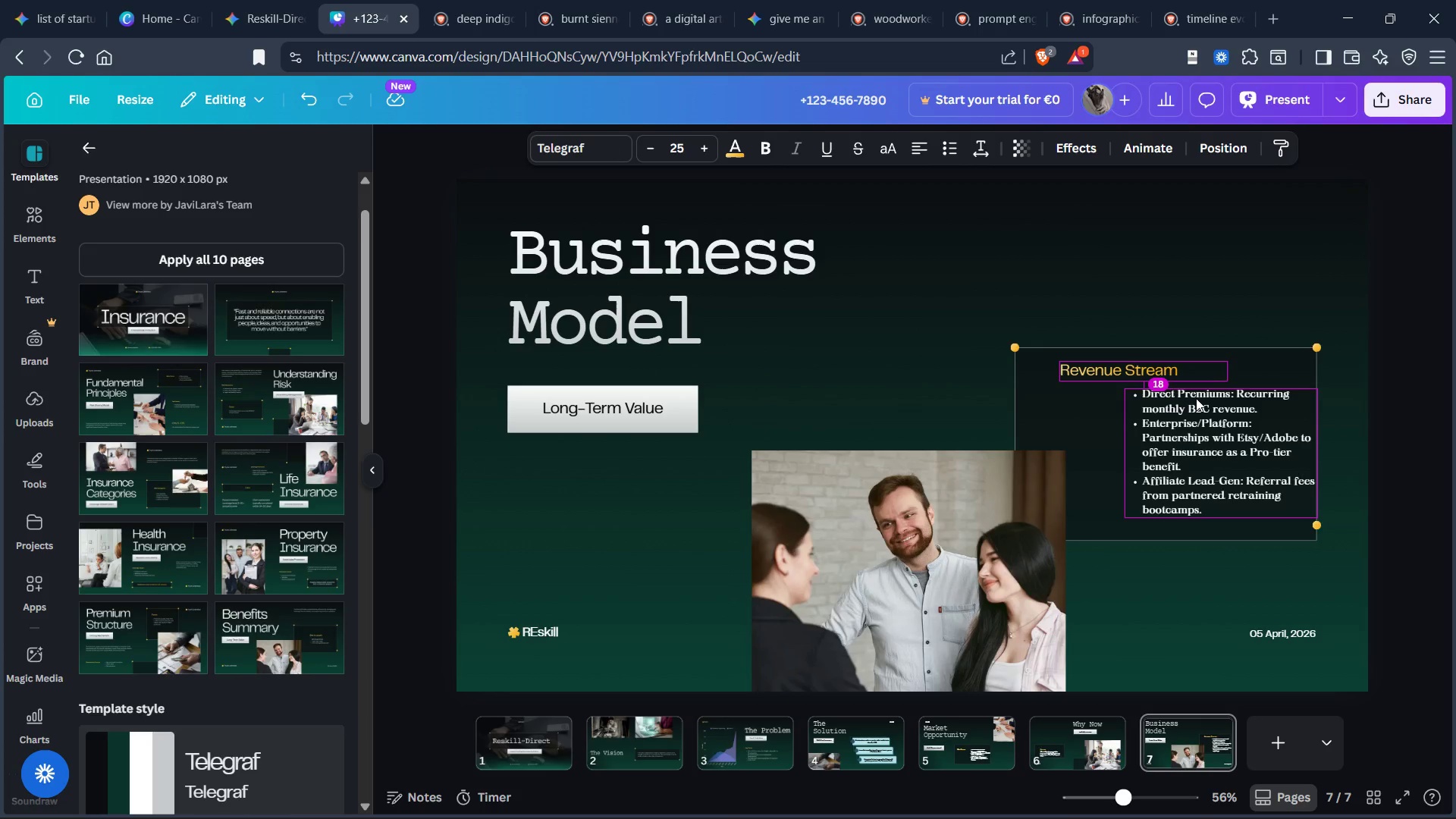 
key(Alt+ArrowRight)
 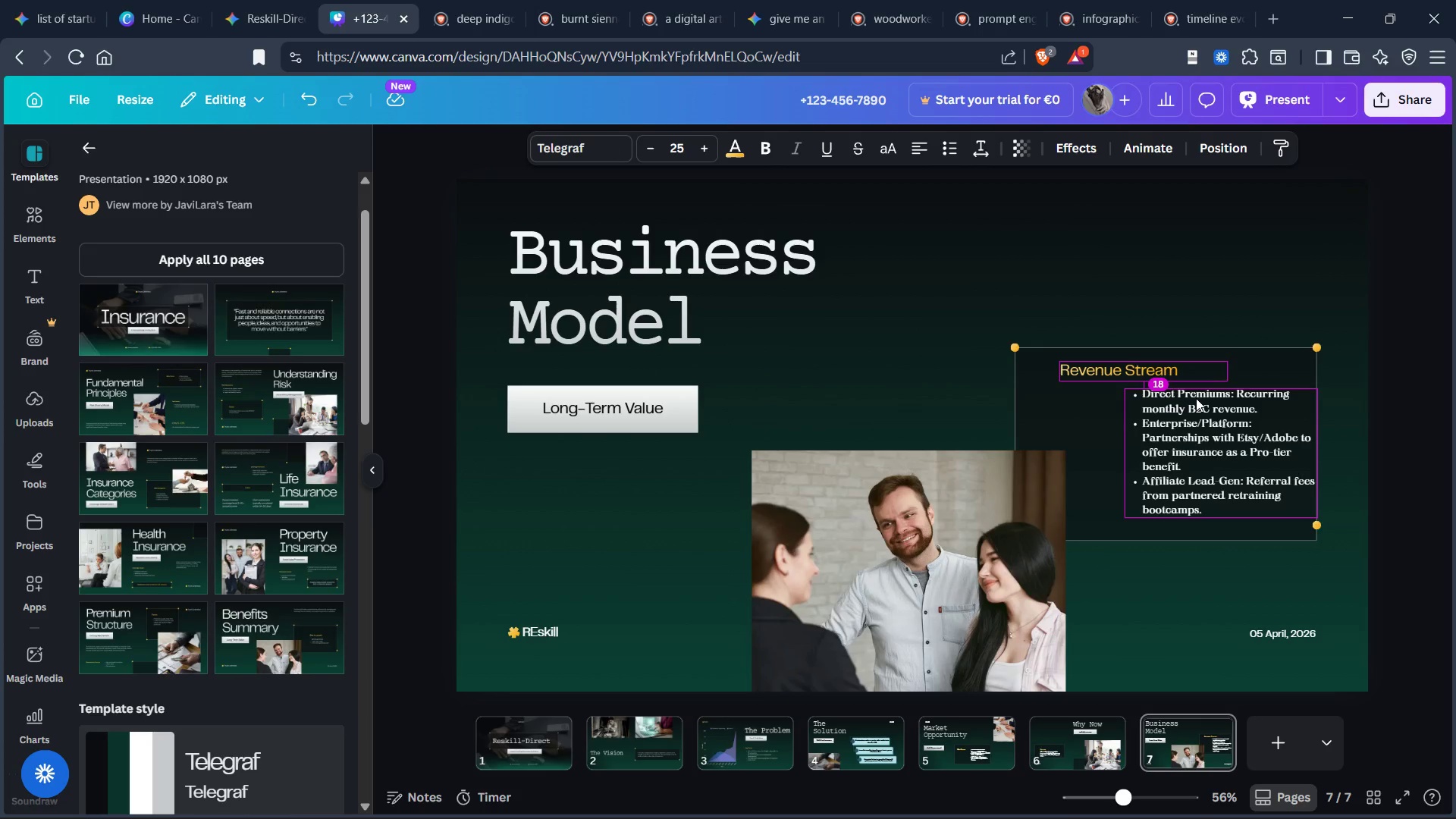 
key(Alt+ArrowRight)
 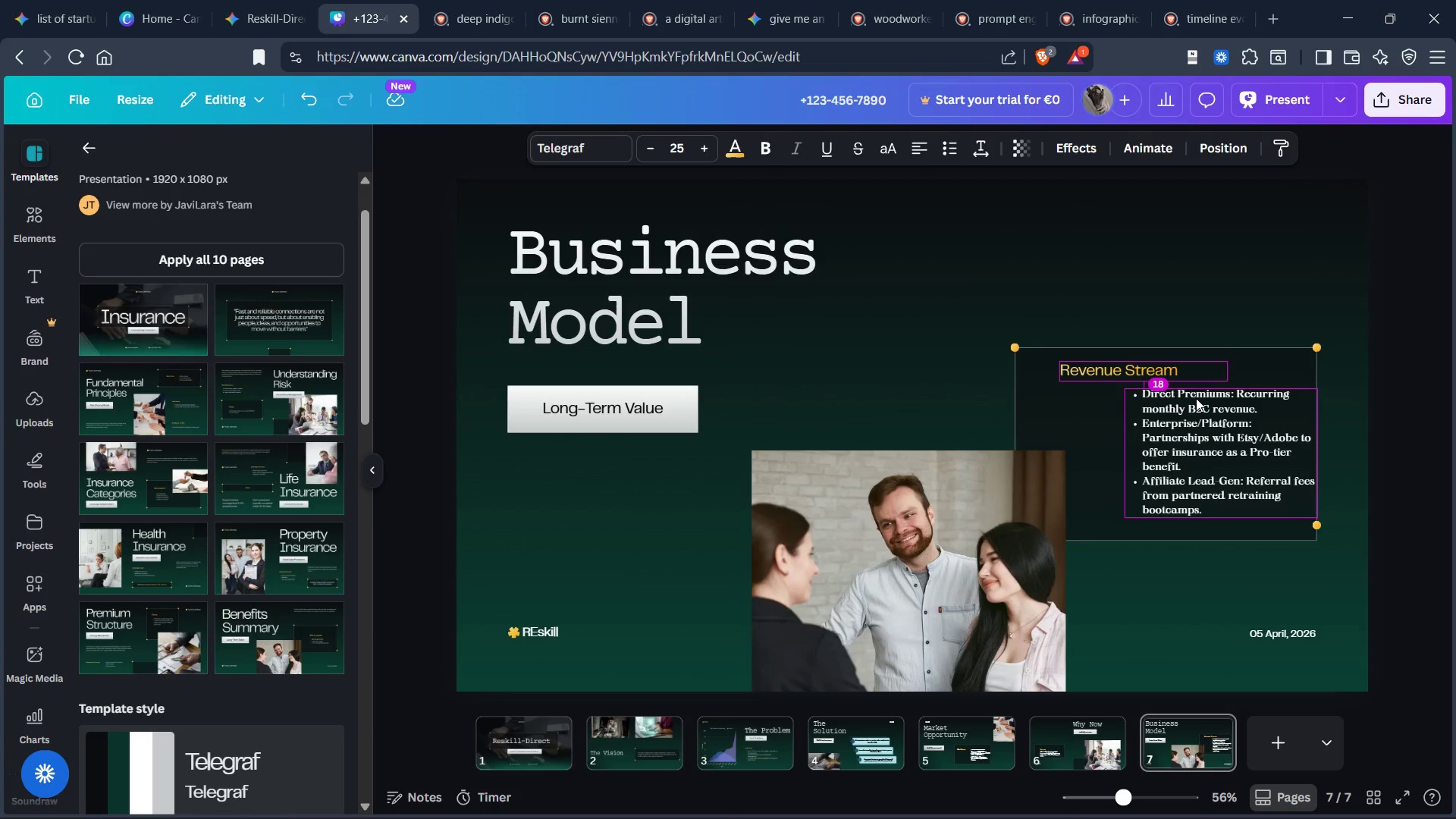 
key(Alt+ArrowRight)
 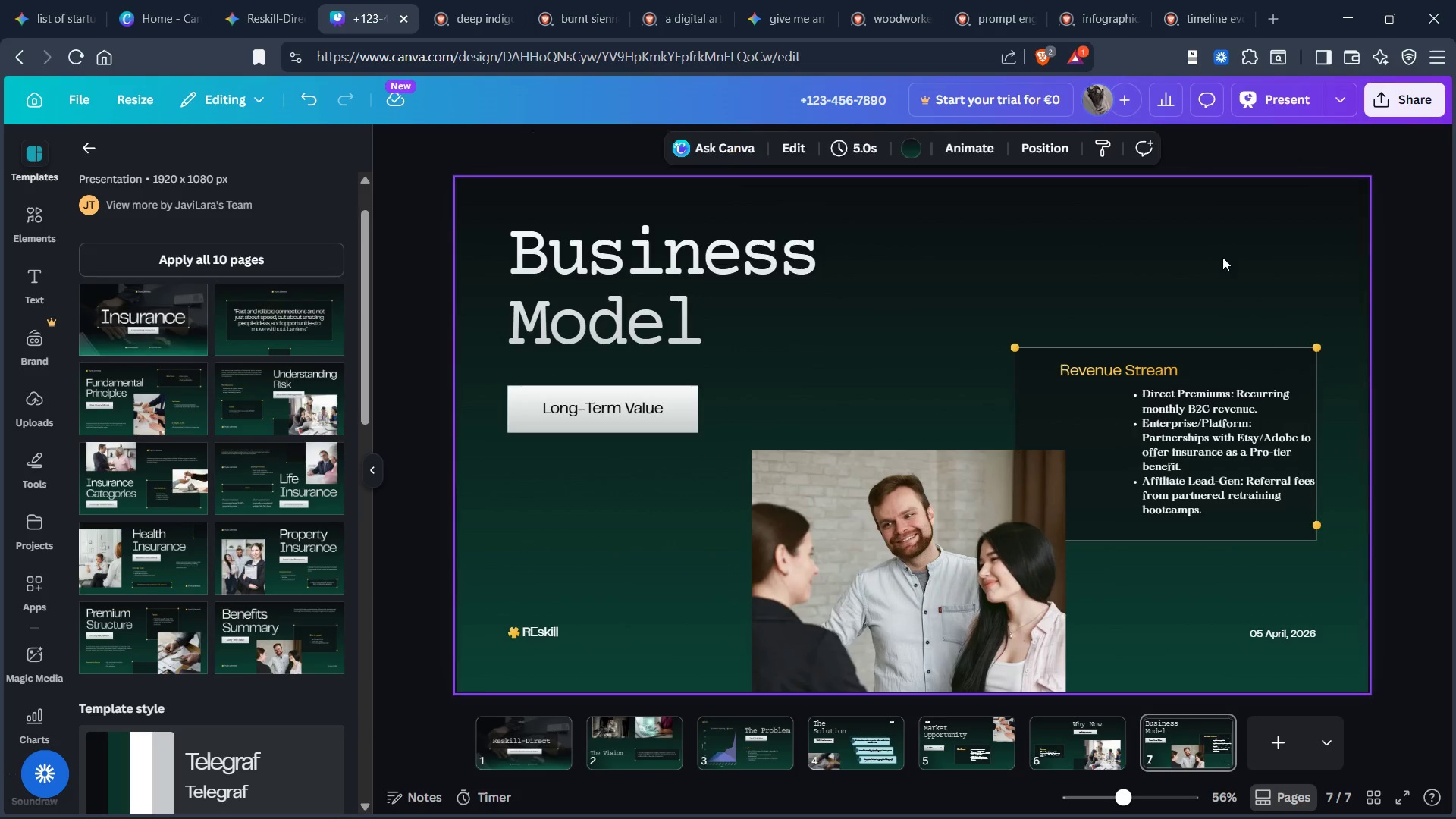 
left_click_drag(start_coordinate=[1134, 369], to_coordinate=[1141, 369])
 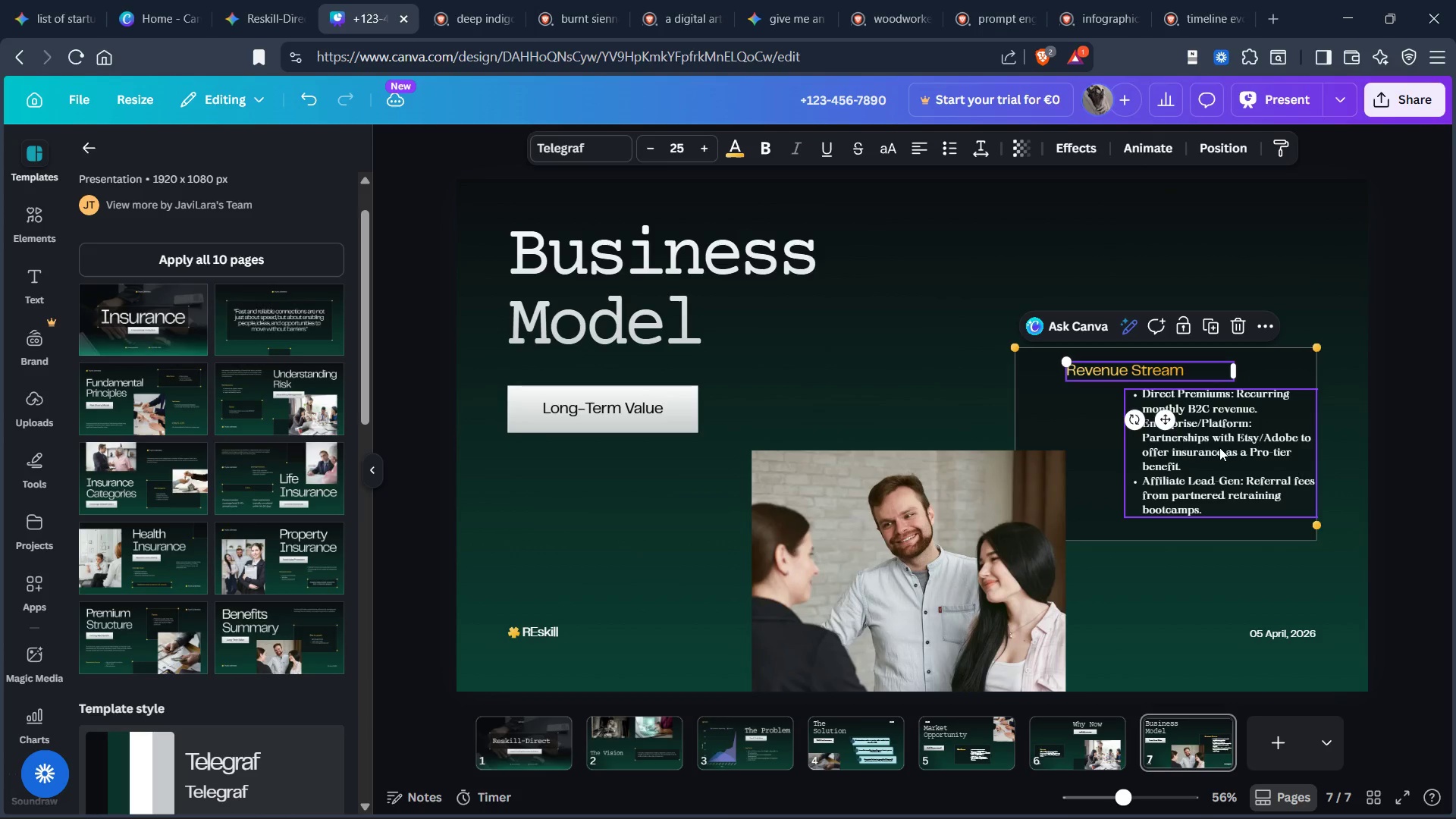 
left_click_drag(start_coordinate=[1221, 448], to_coordinate=[1185, 444])
 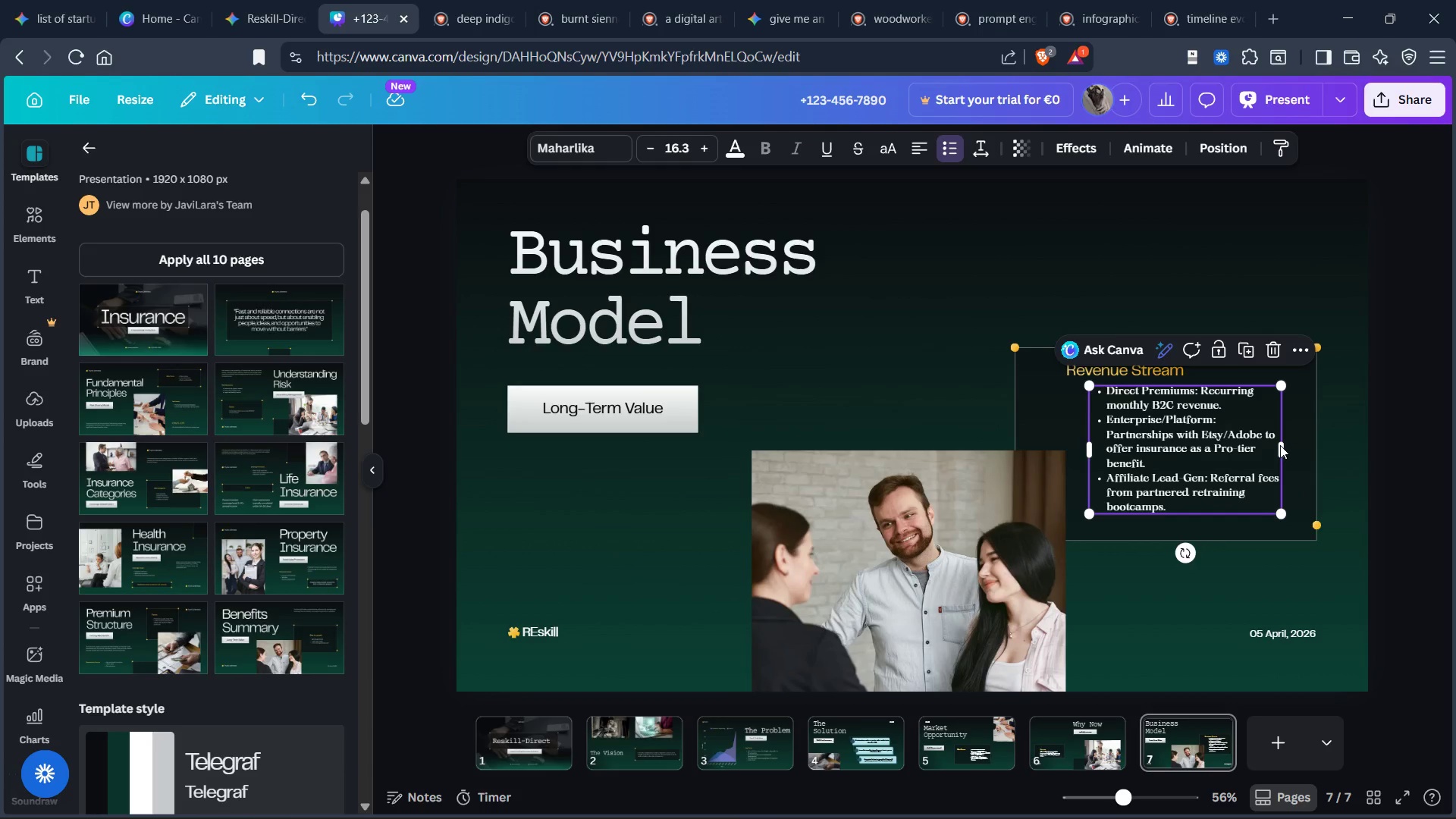 
left_click_drag(start_coordinate=[1282, 444], to_coordinate=[1298, 443])
 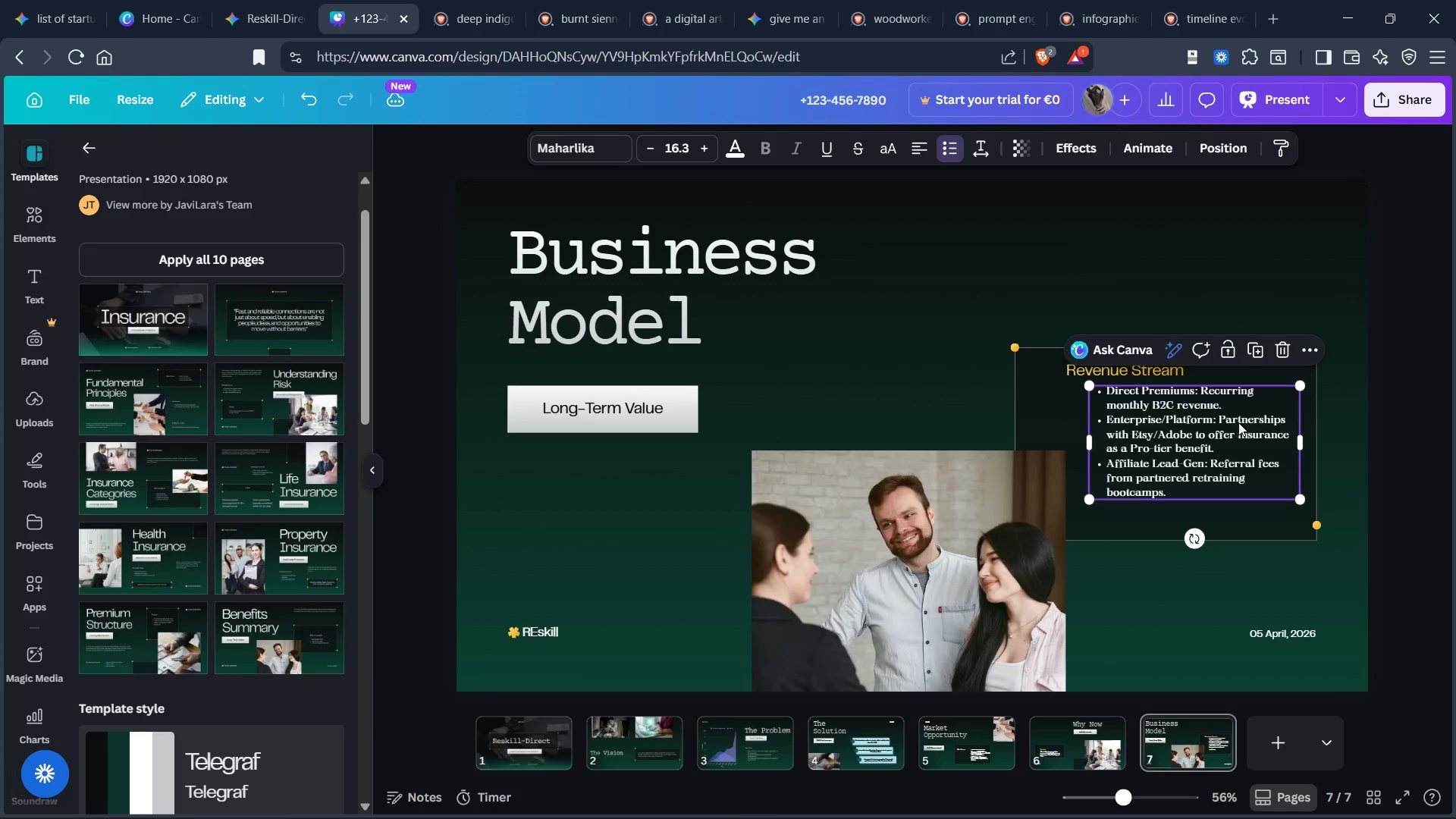 
left_click_drag(start_coordinate=[1238, 422], to_coordinate=[1242, 435])
 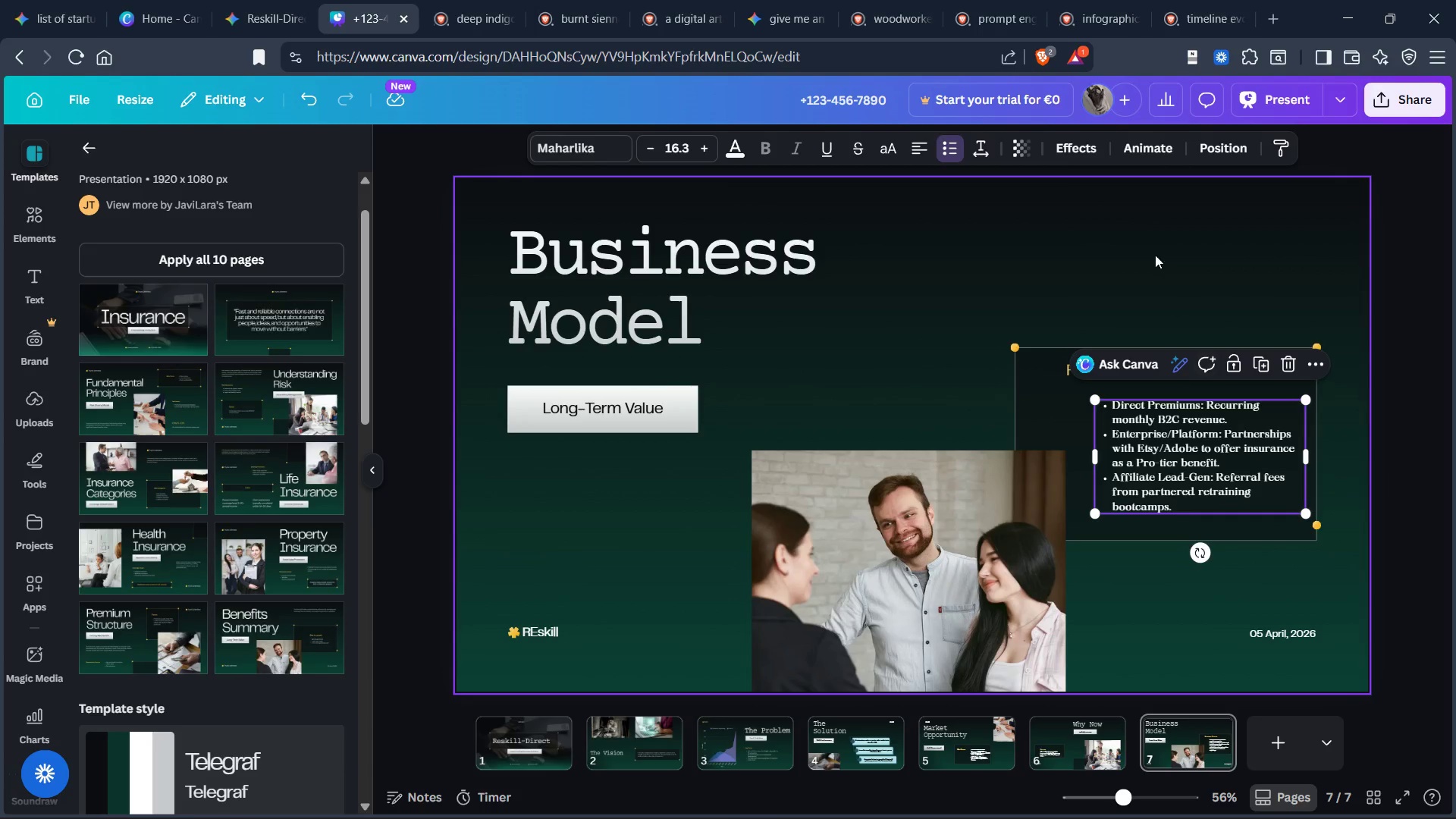 
left_click([1153, 245])
 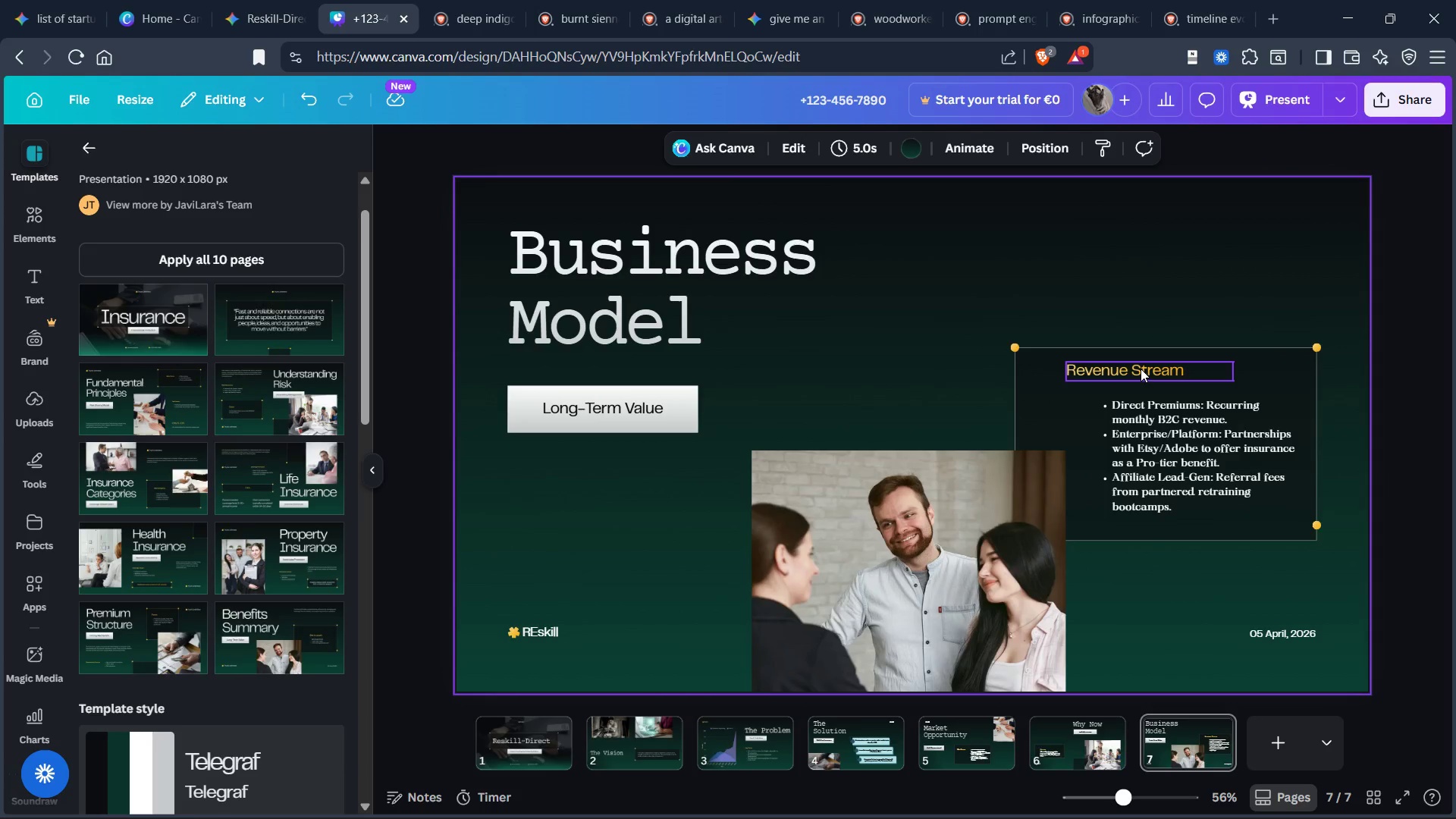 
left_click_drag(start_coordinate=[1141, 369], to_coordinate=[1144, 377])
 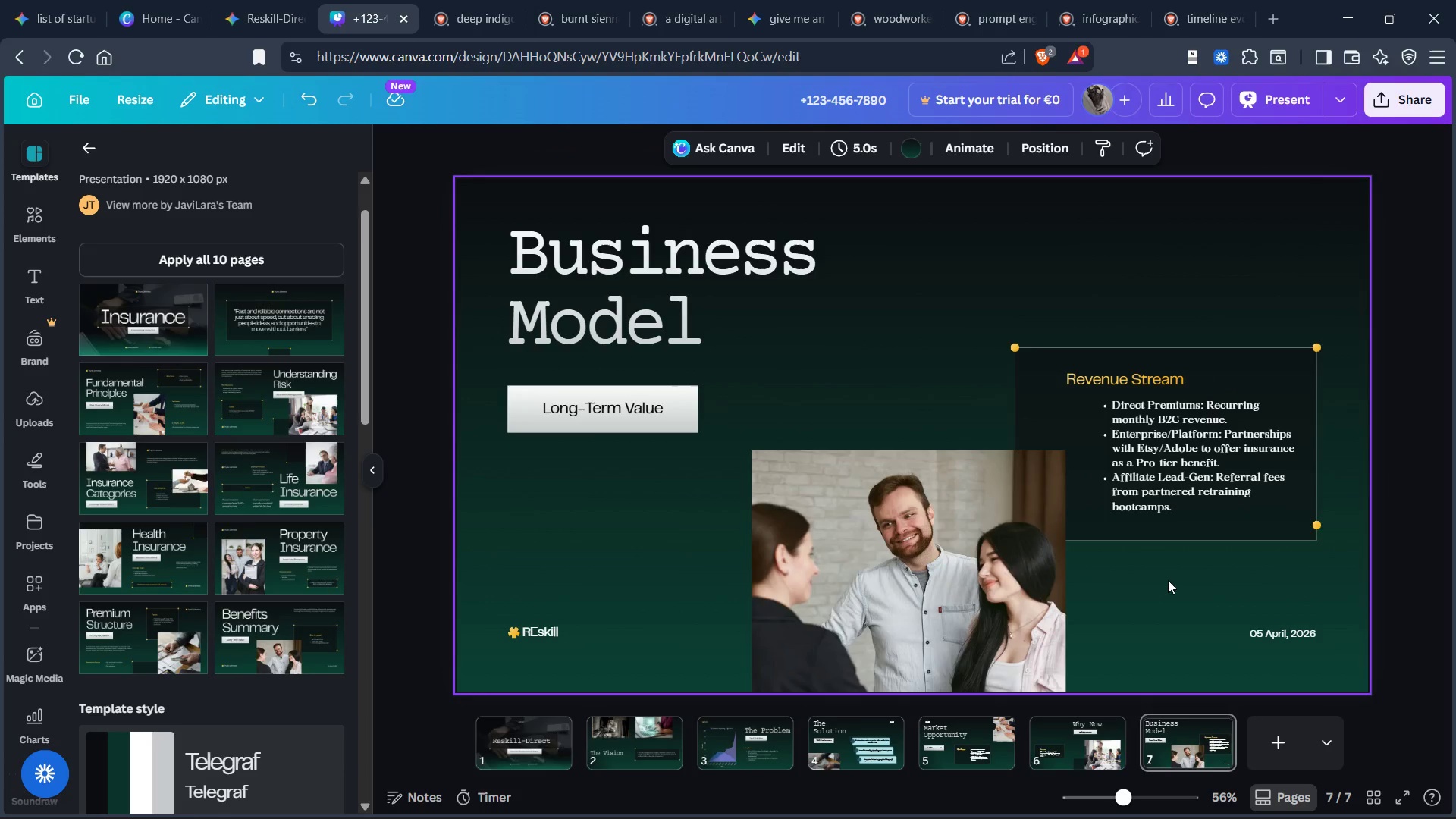 
scroll: coordinate [1174, 609], scroll_direction: none, amount: 0.0
 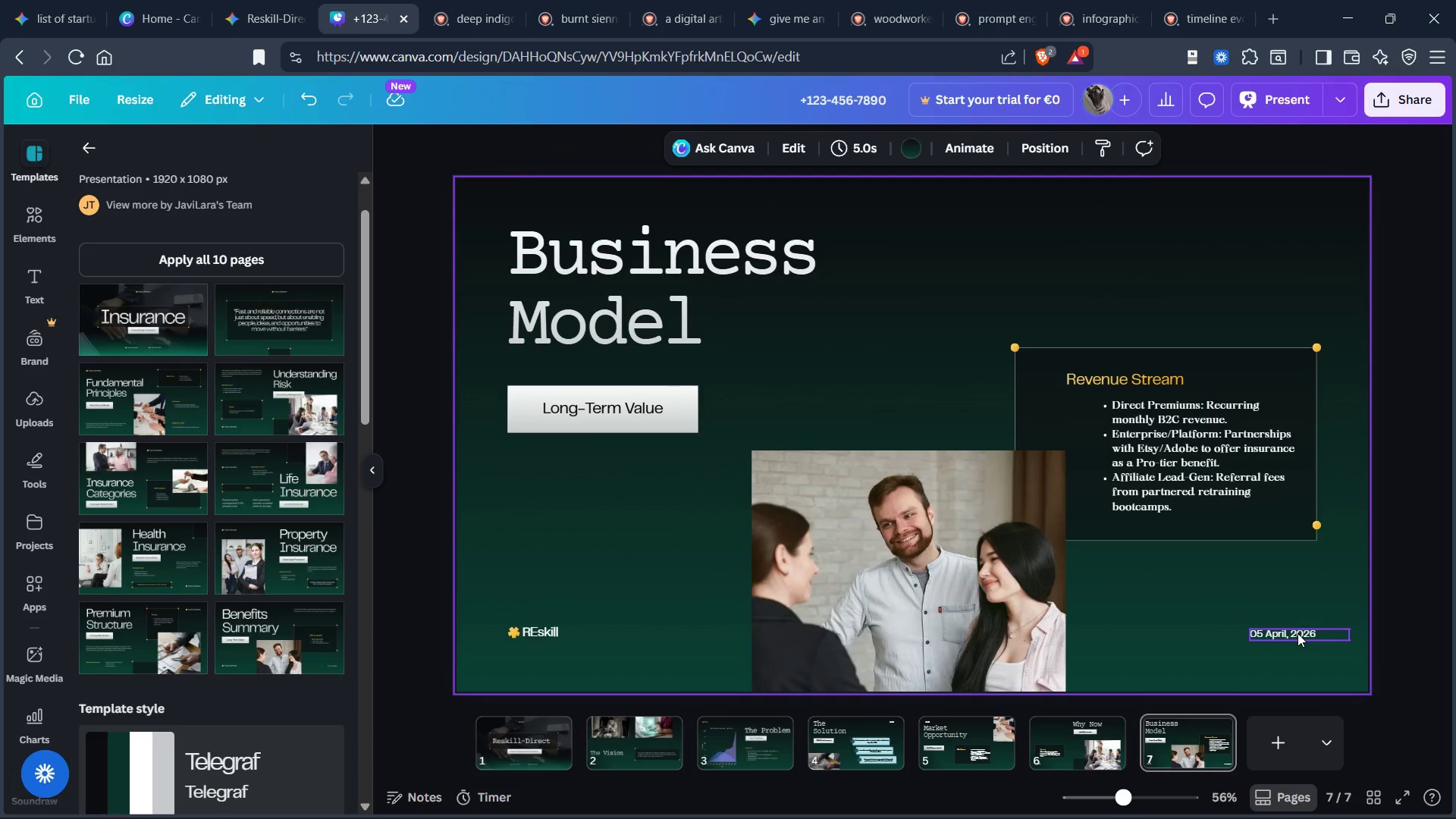 
left_click([1298, 633])
 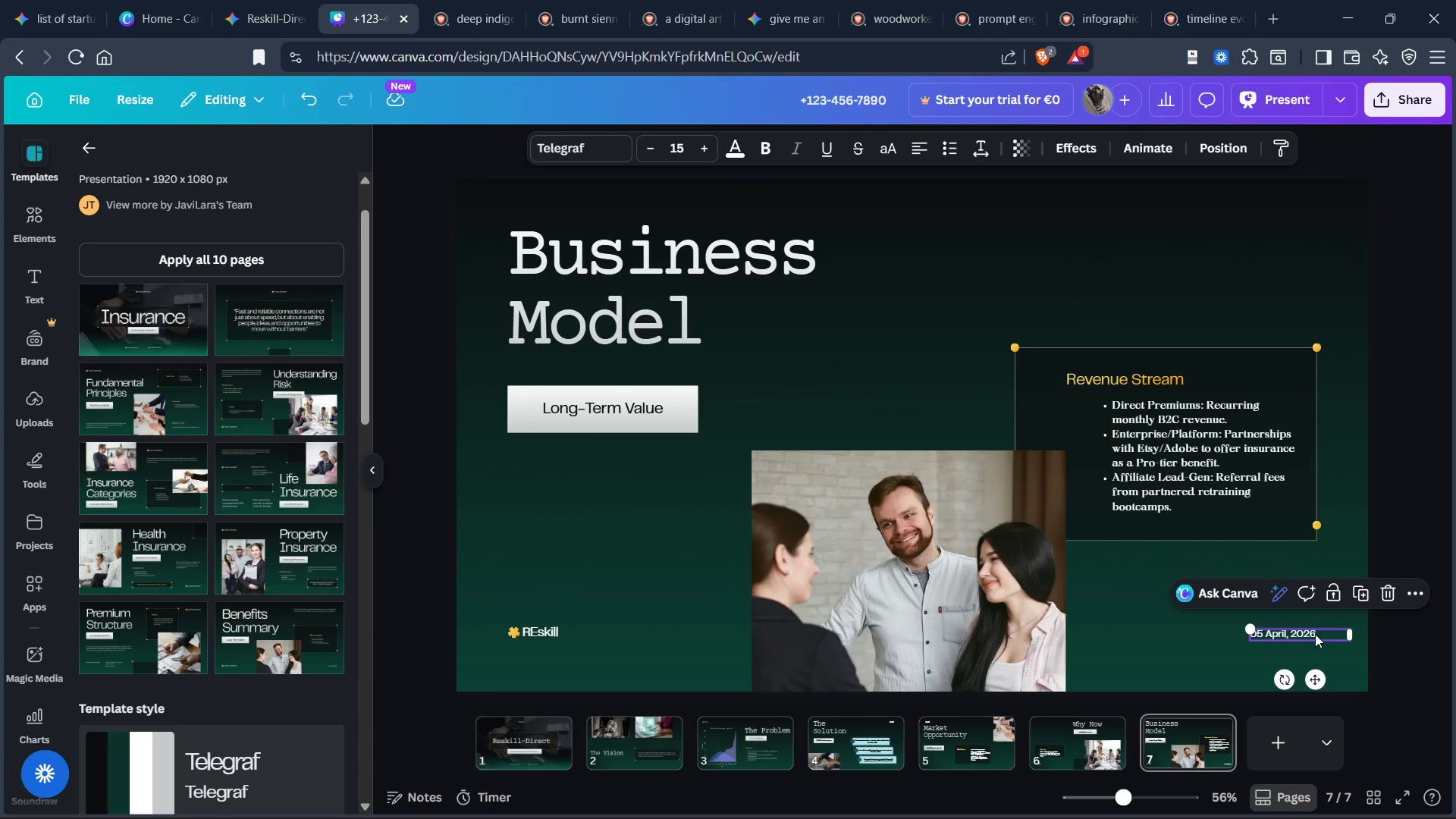 
key(Control+X)
 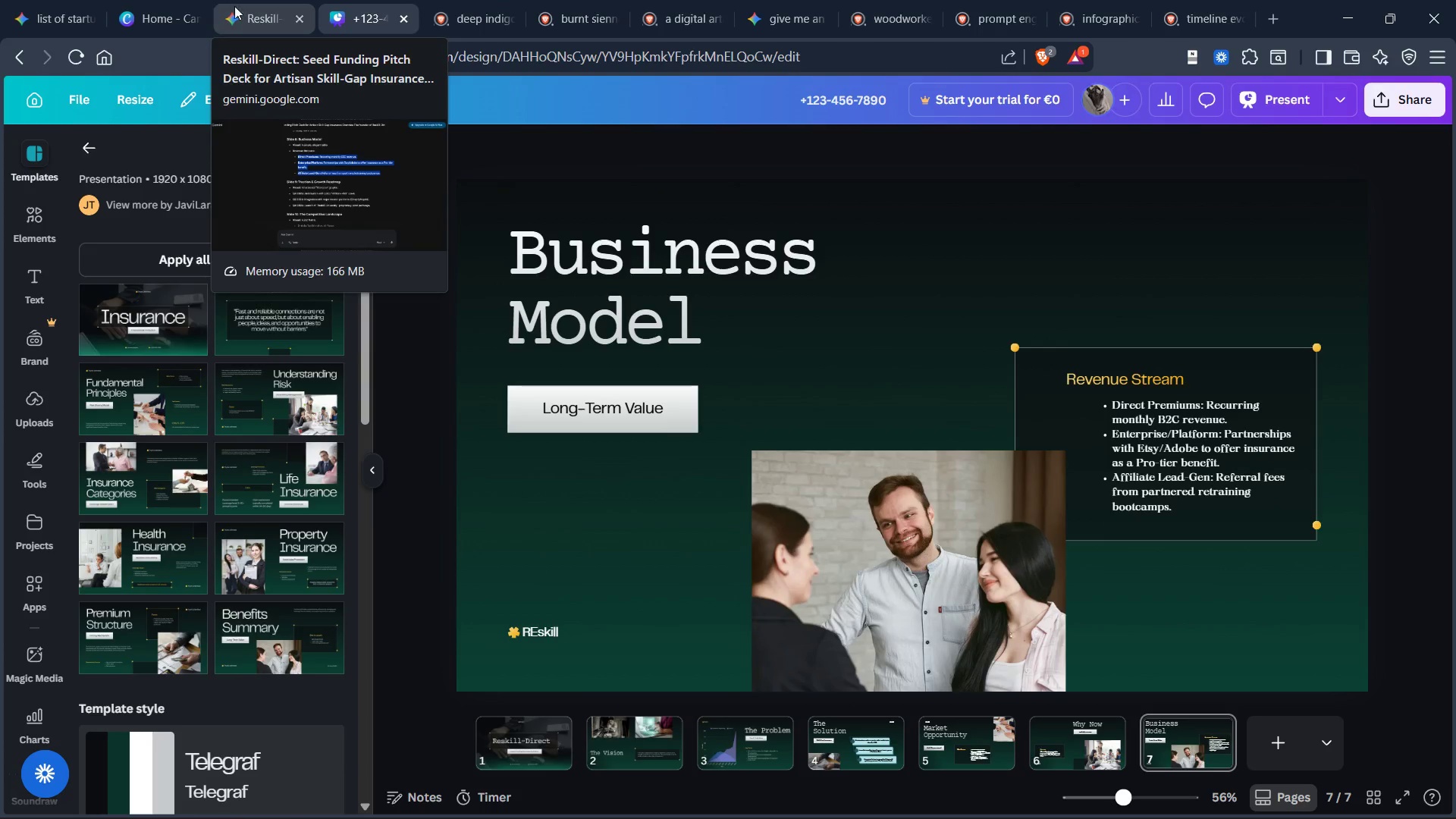 
wait(5.08)
 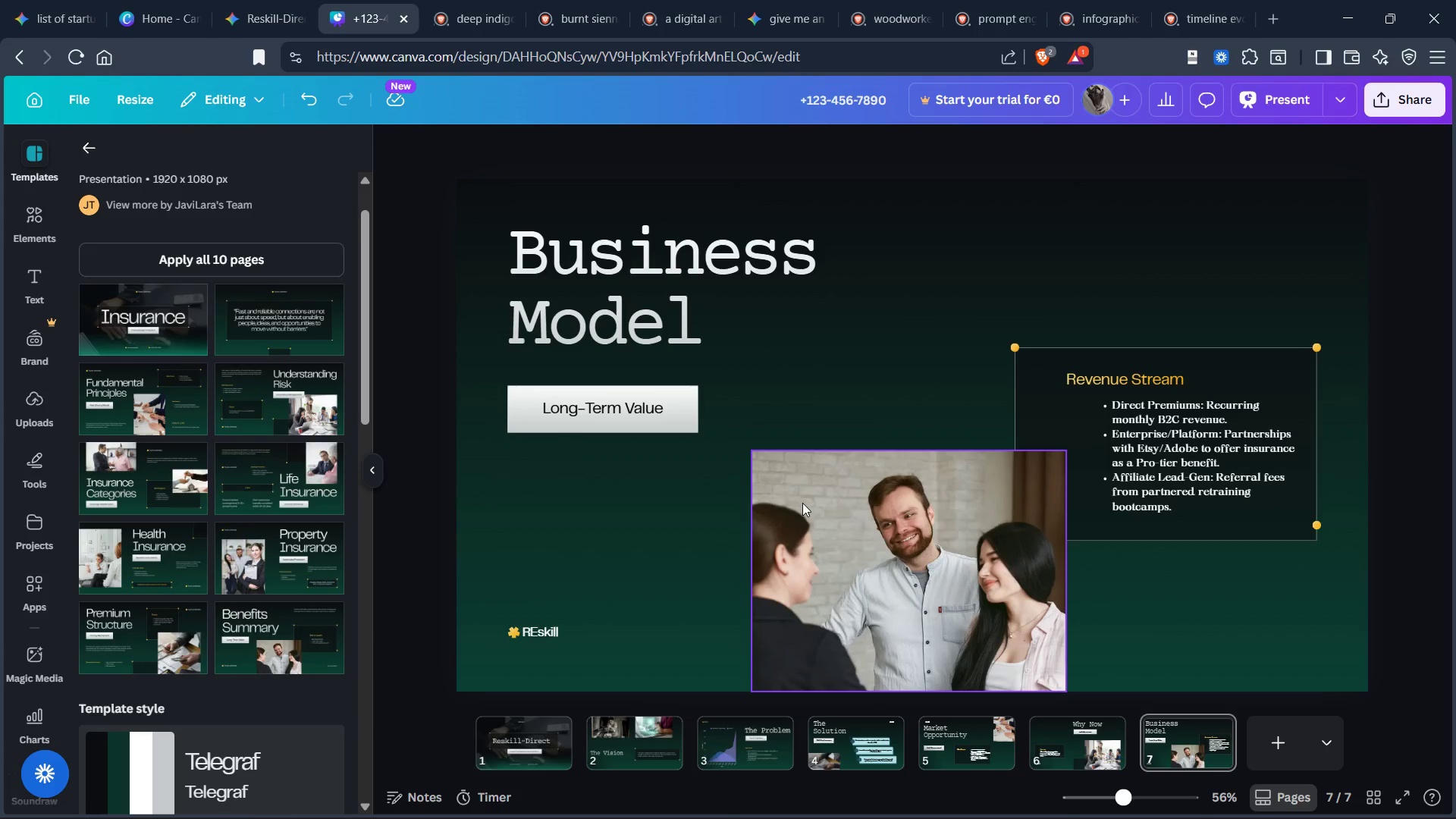 
scroll: coordinate [439, 342], scroll_direction: down, amount: 6.0
 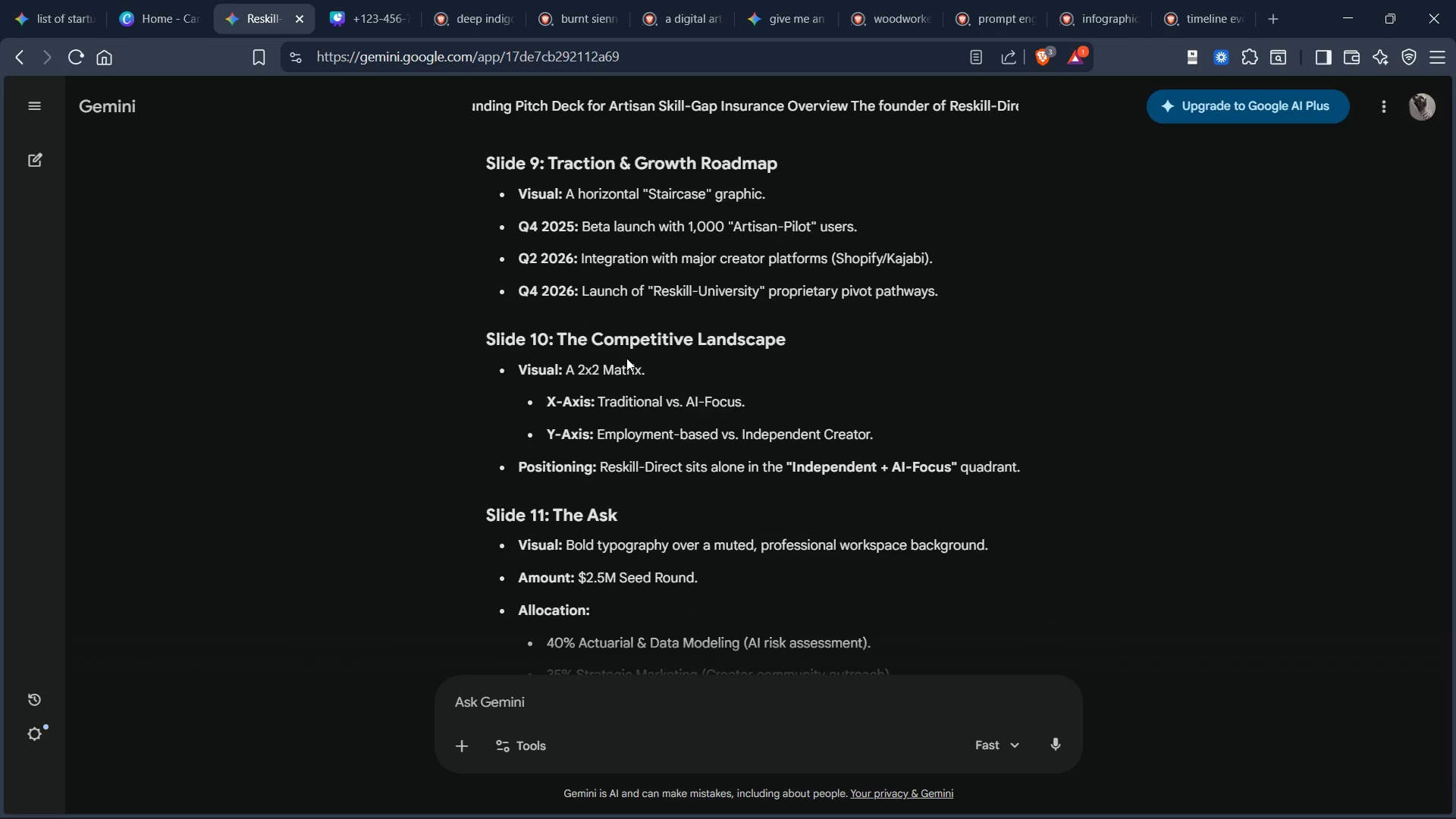 
scroll: coordinate [636, 362], scroll_direction: down, amount: 1.0
 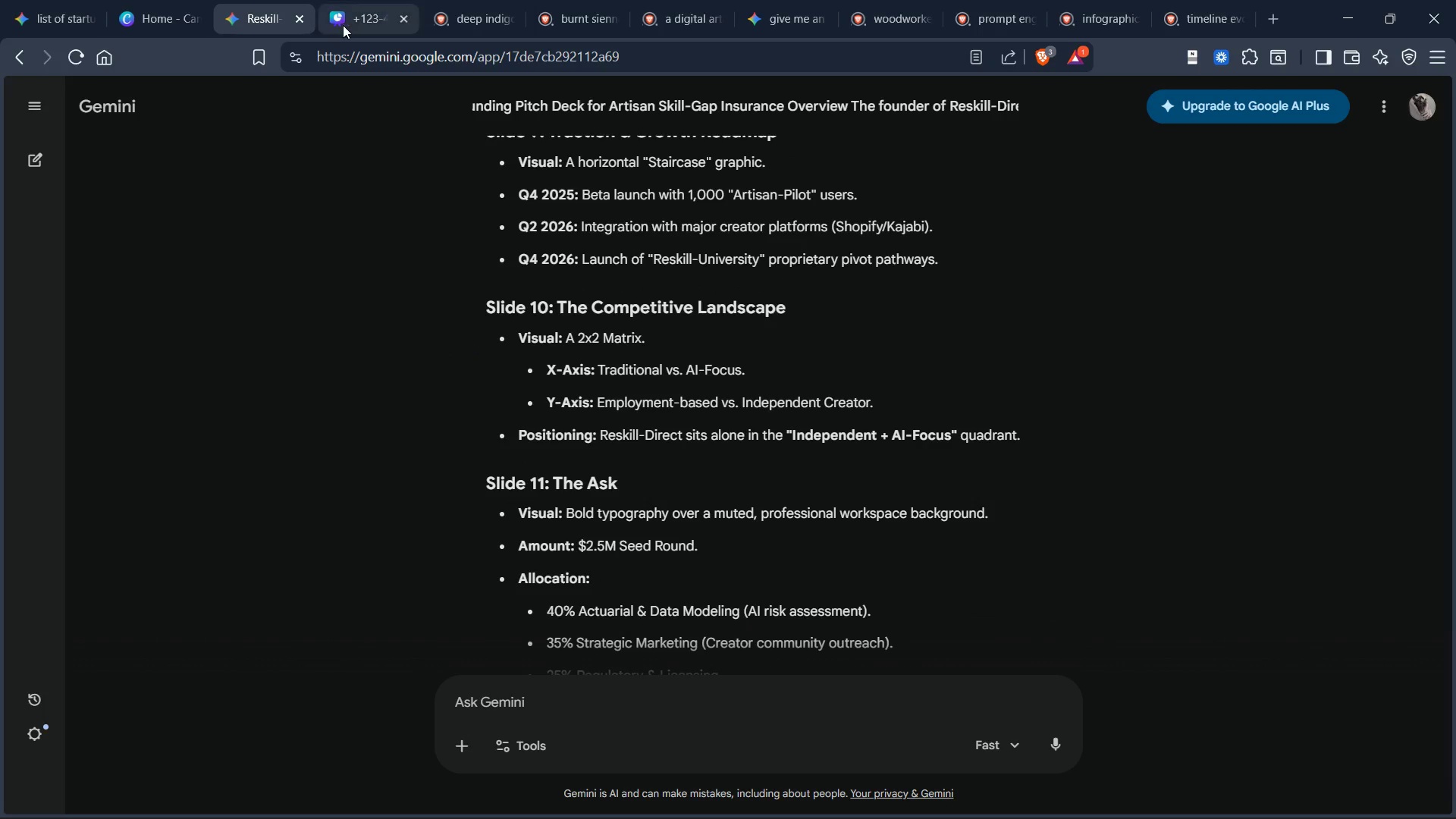 
left_click([352, 21])
 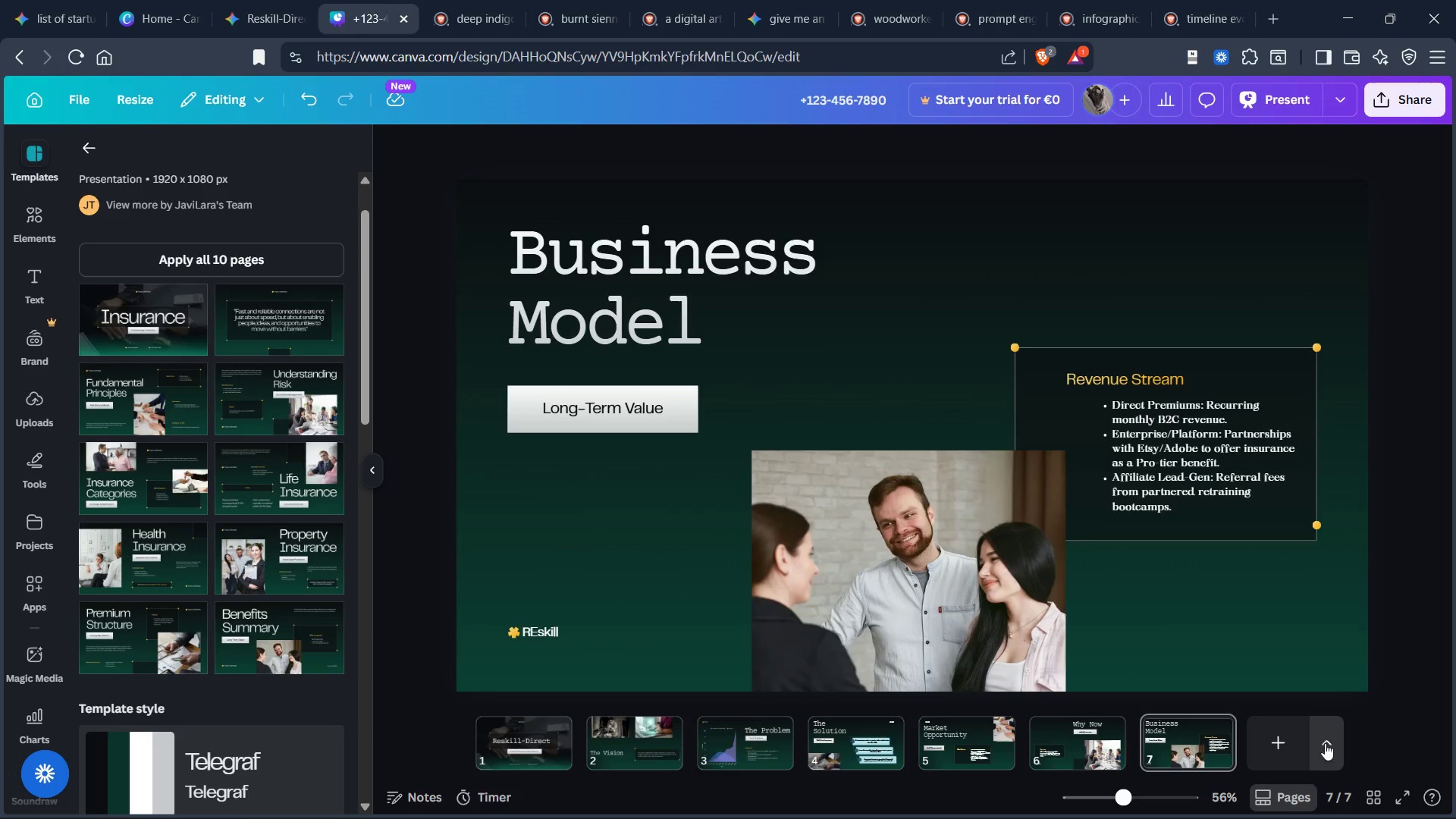 
scroll: coordinate [1232, 711], scroll_direction: down, amount: 1.0
 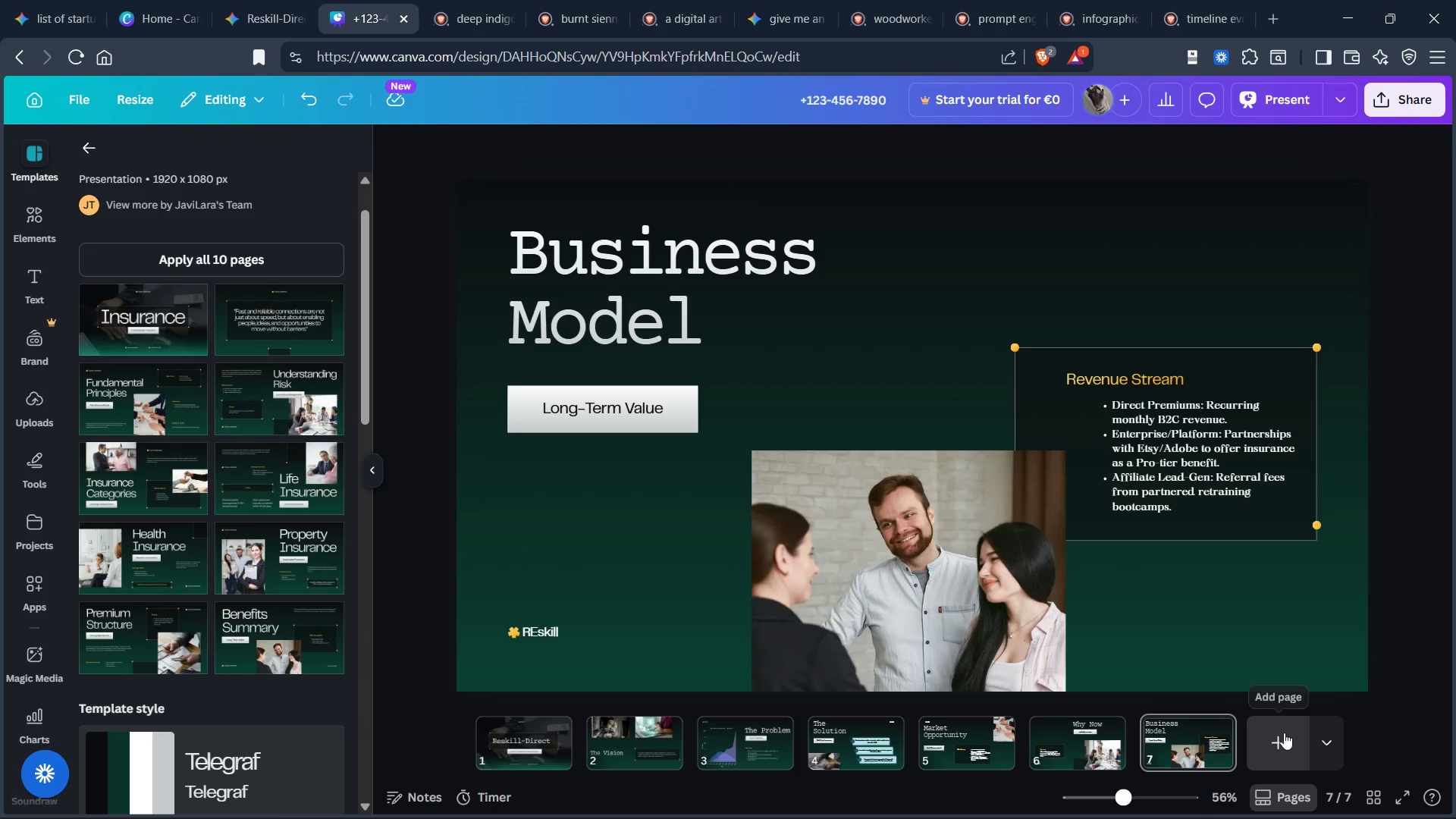 
left_click([1285, 733])
 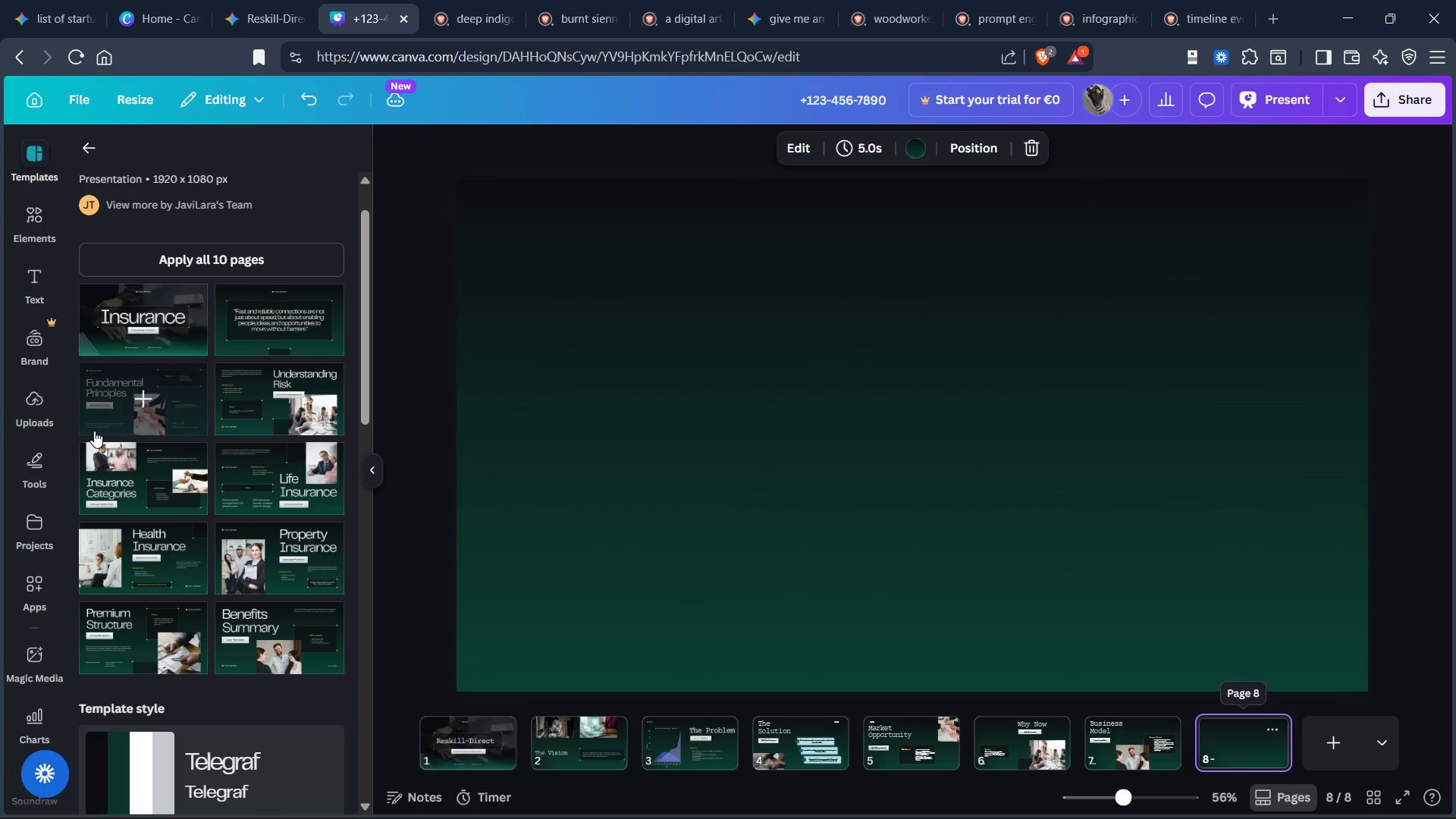 
scroll: coordinate [134, 447], scroll_direction: down, amount: 1.0
 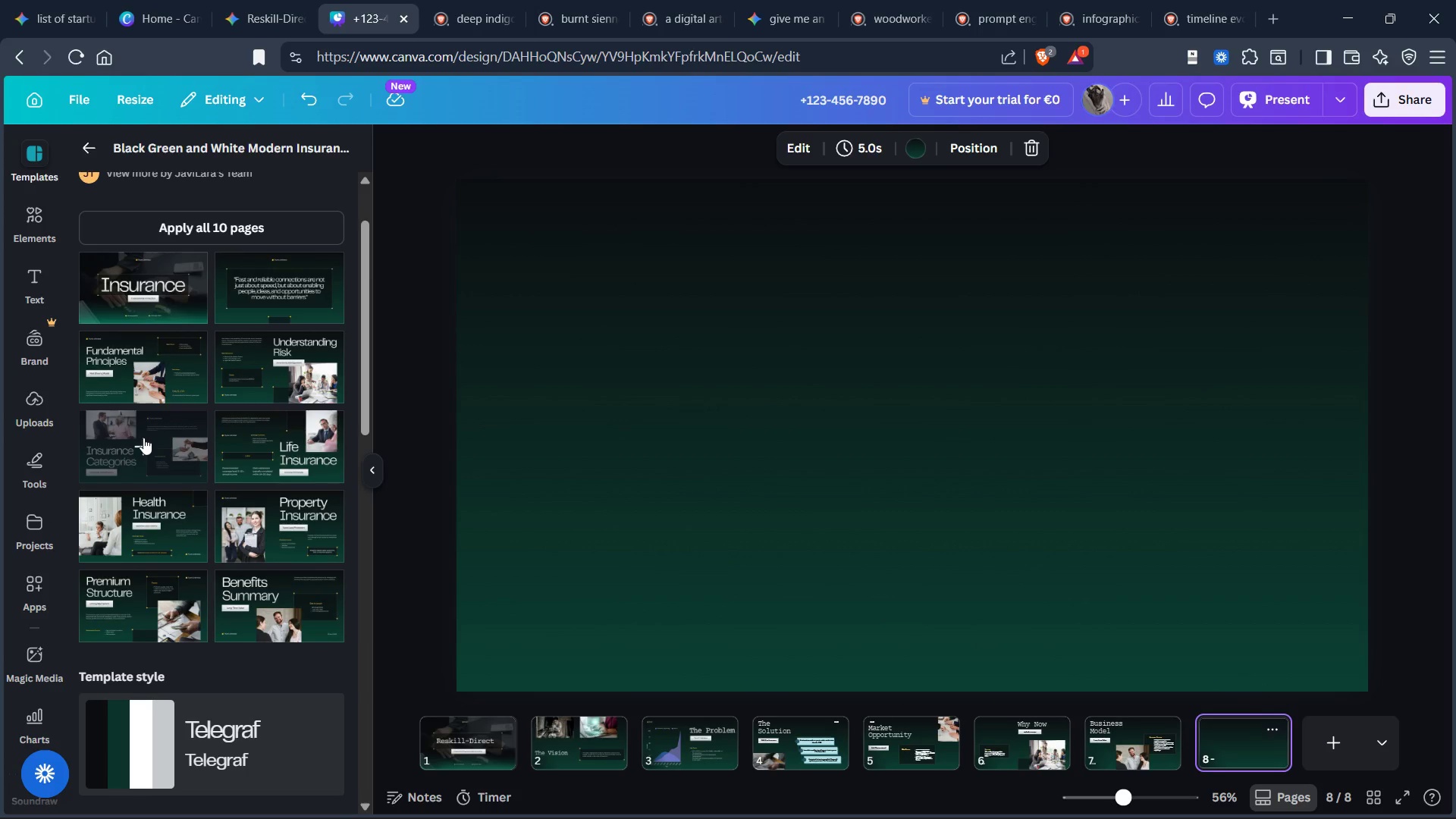 
wait(11.13)
 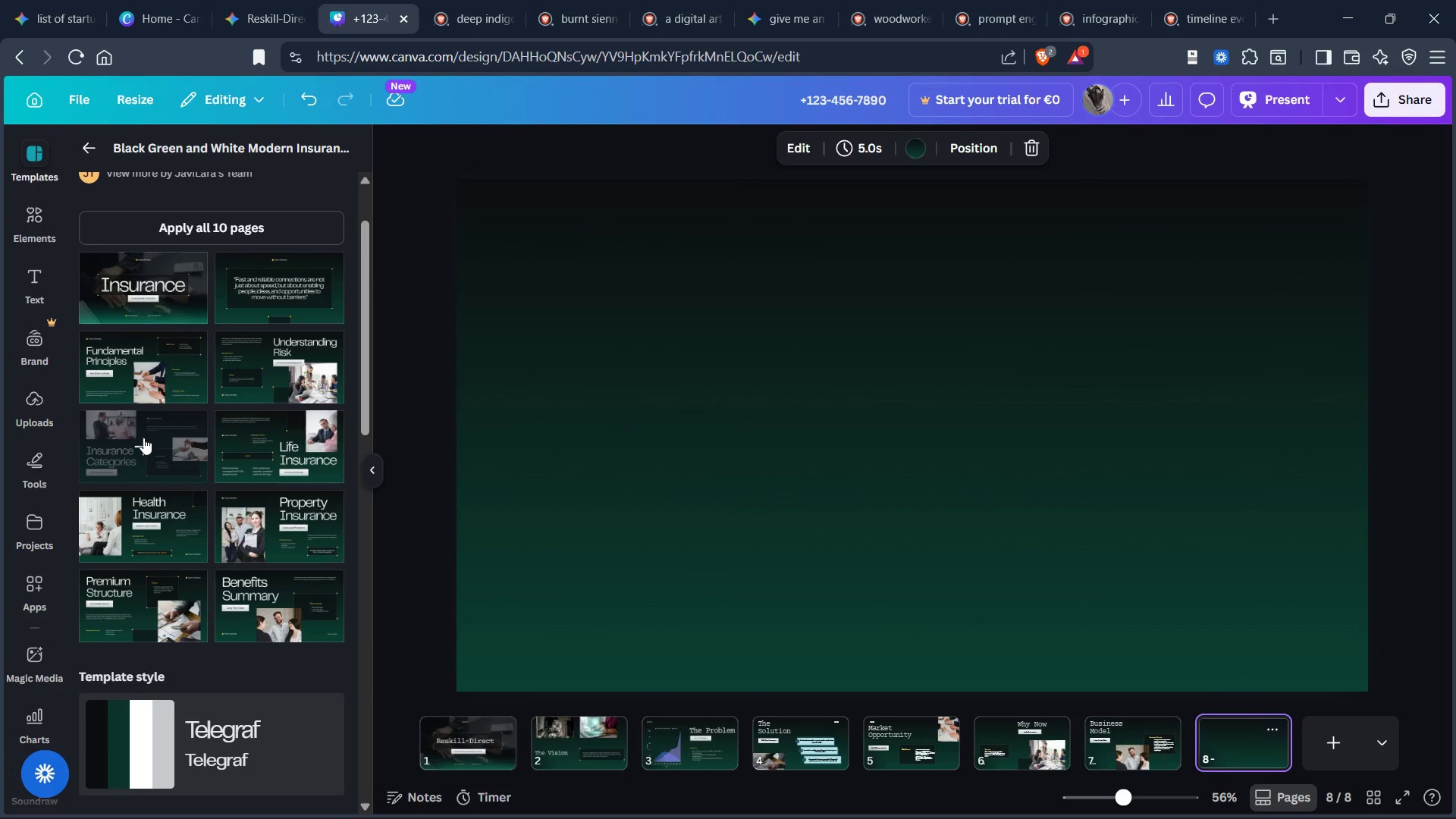 
left_click([242, 6])
 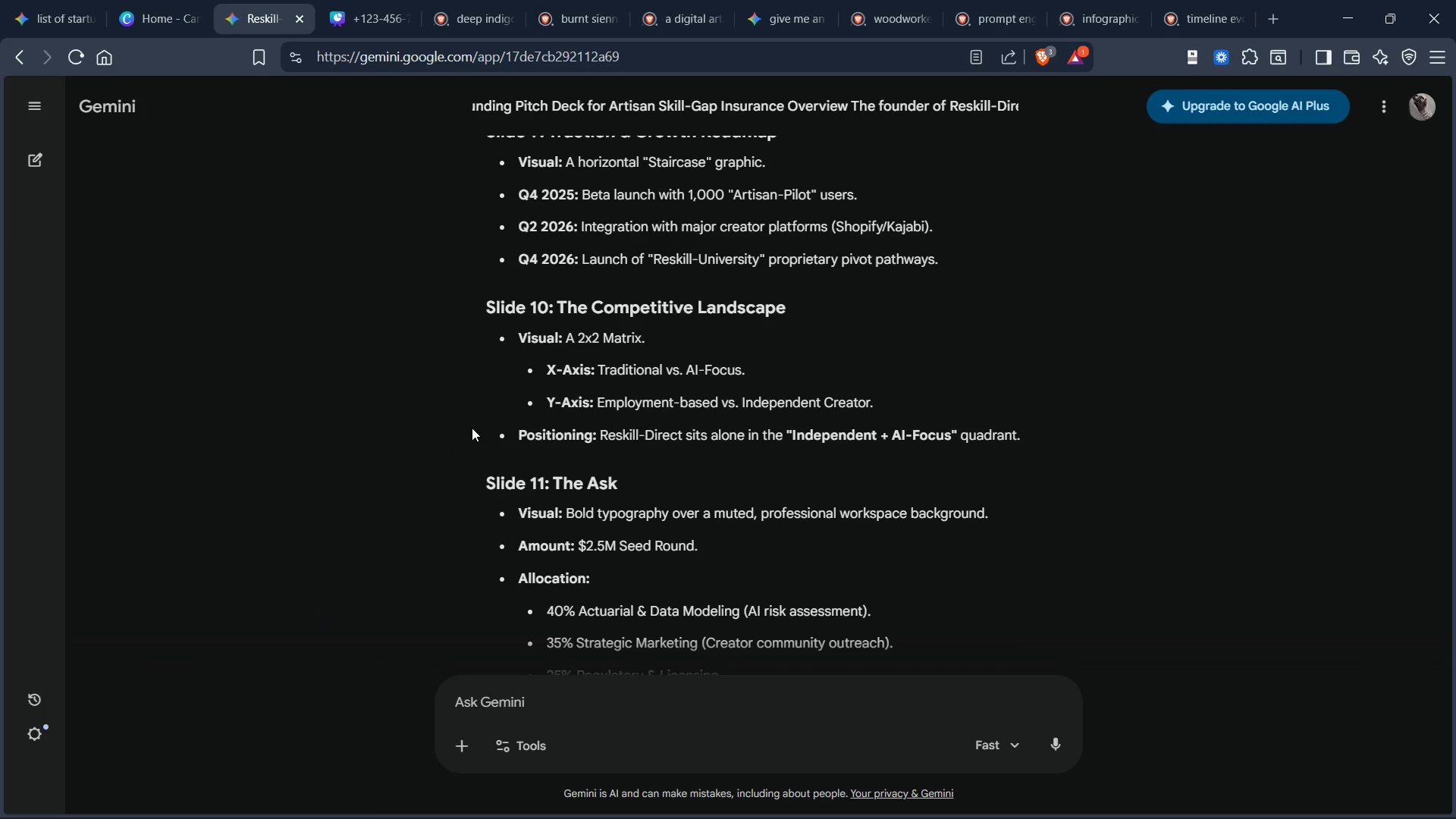 
scroll: coordinate [522, 444], scroll_direction: down, amount: 7.0
 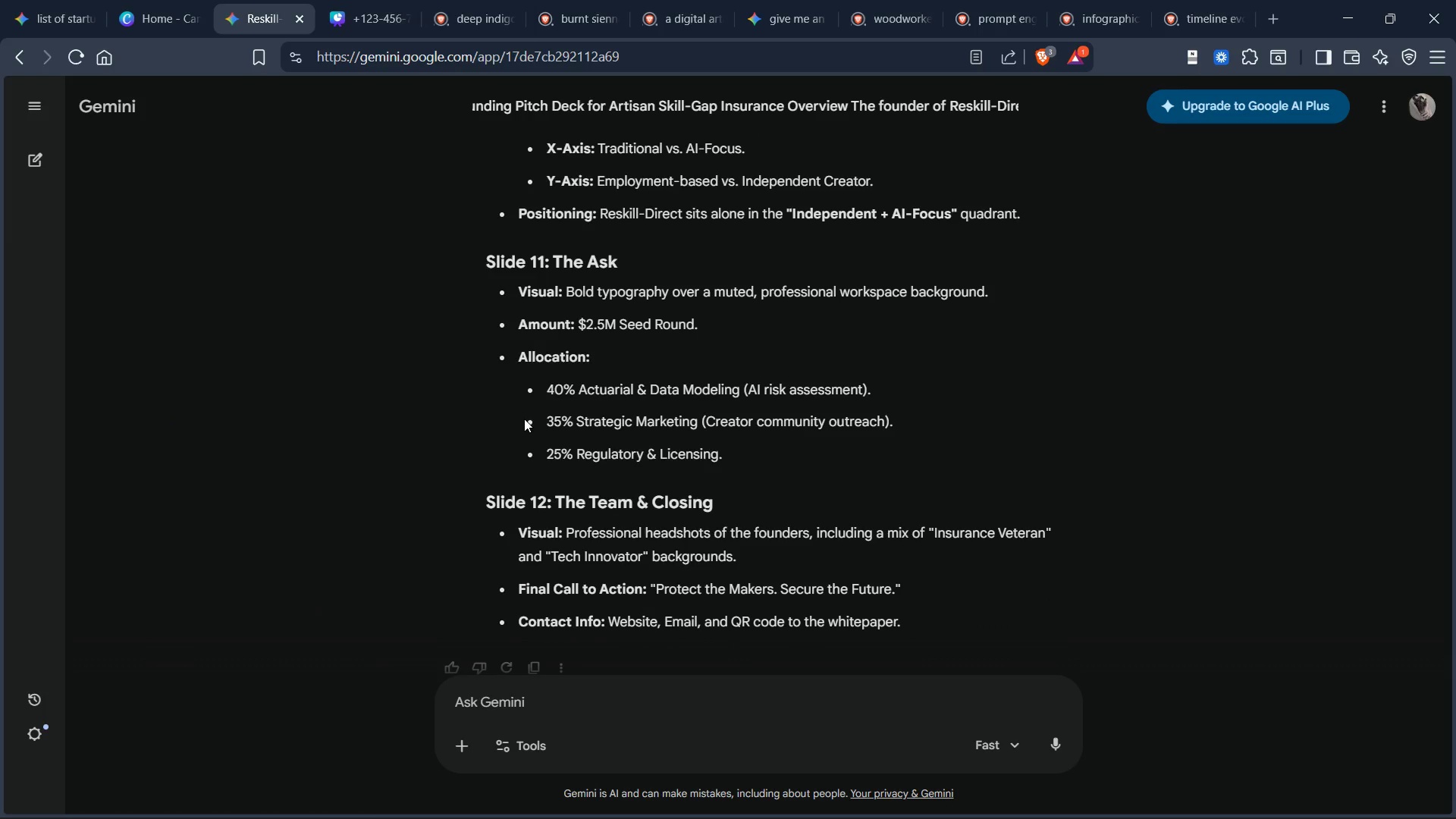 
scroll: coordinate [546, 416], scroll_direction: up, amount: 4.0
 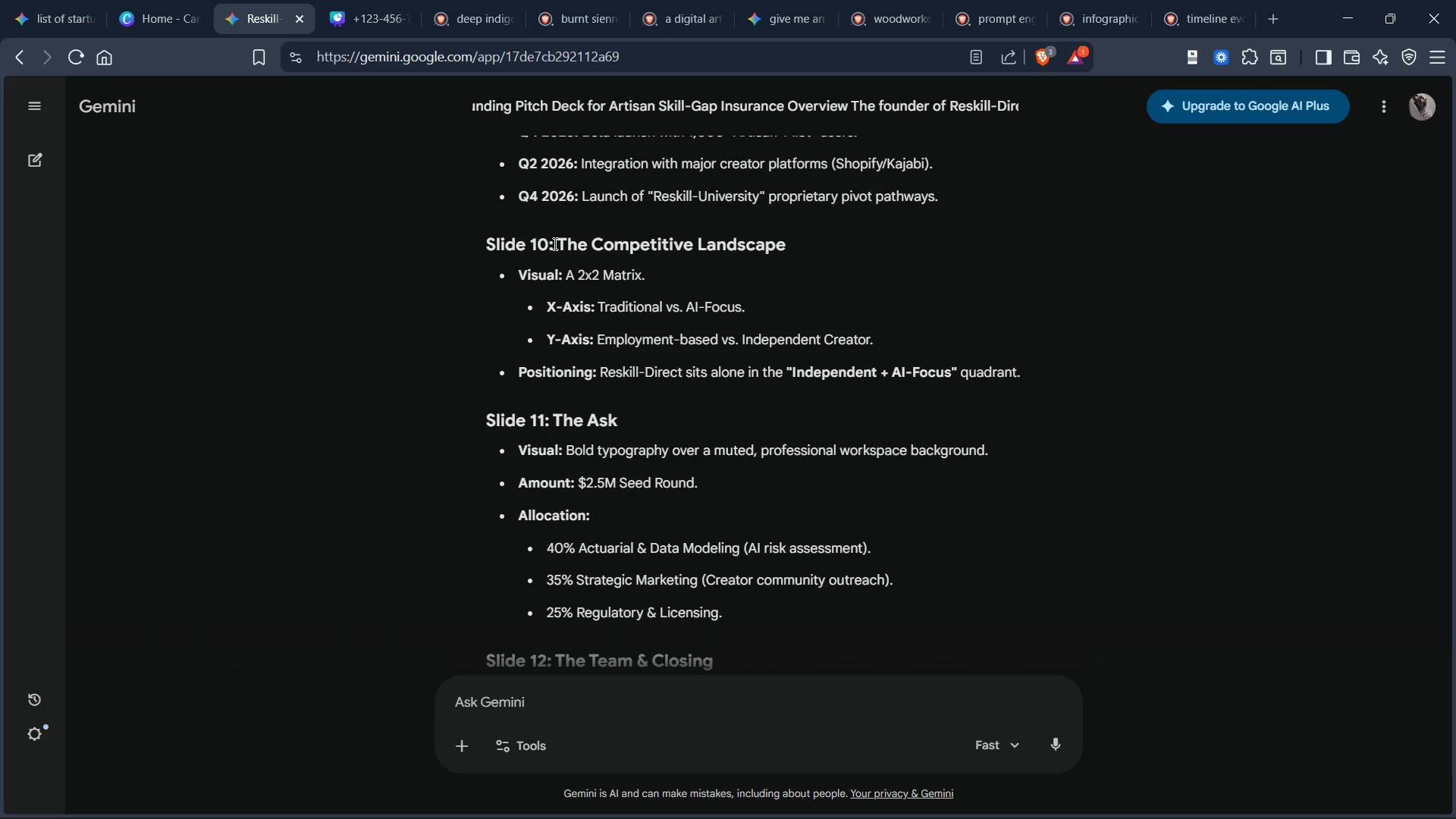 
wait(6.61)
 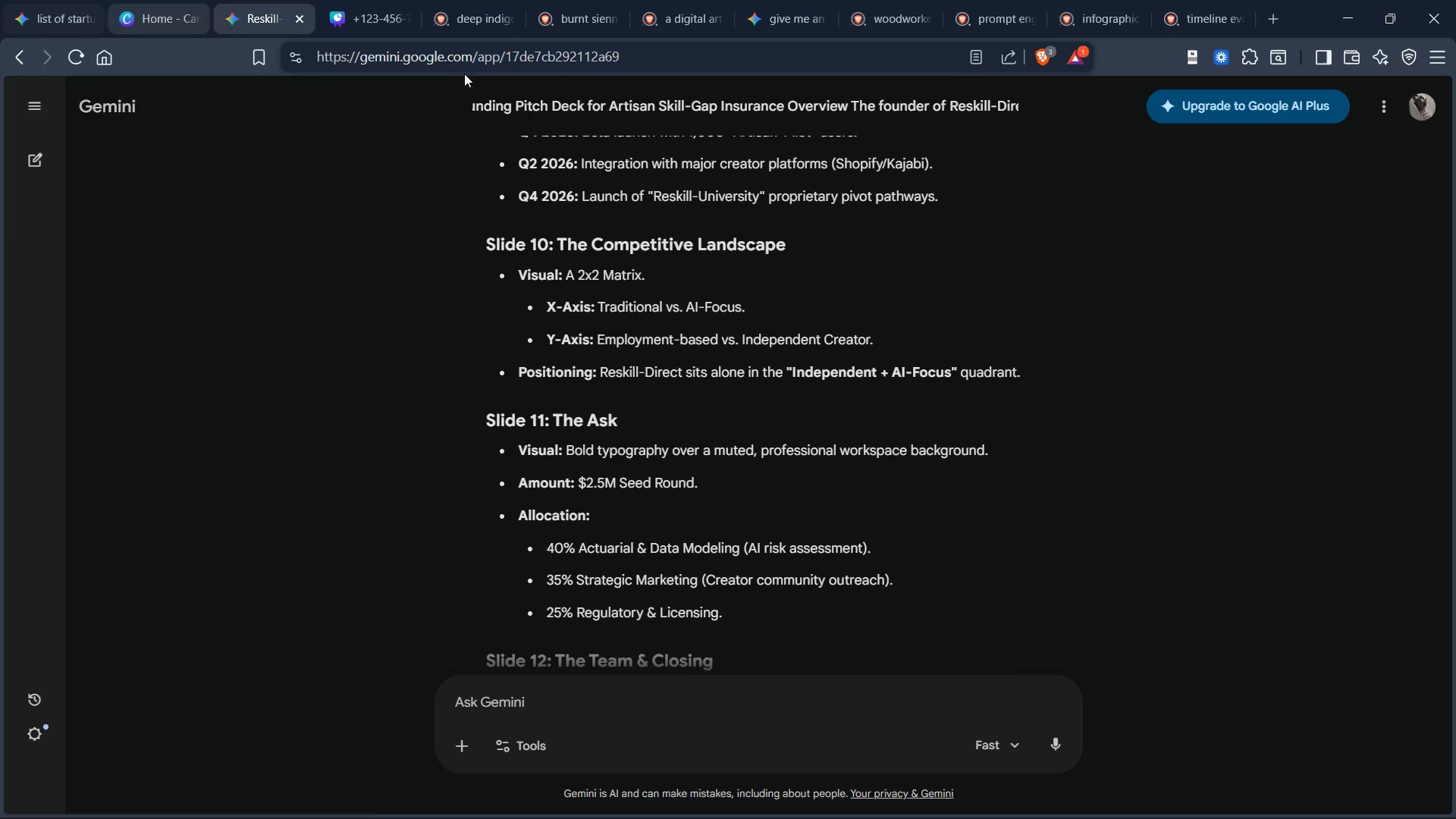 
left_click_drag(start_coordinate=[558, 244], to_coordinate=[841, 246])
 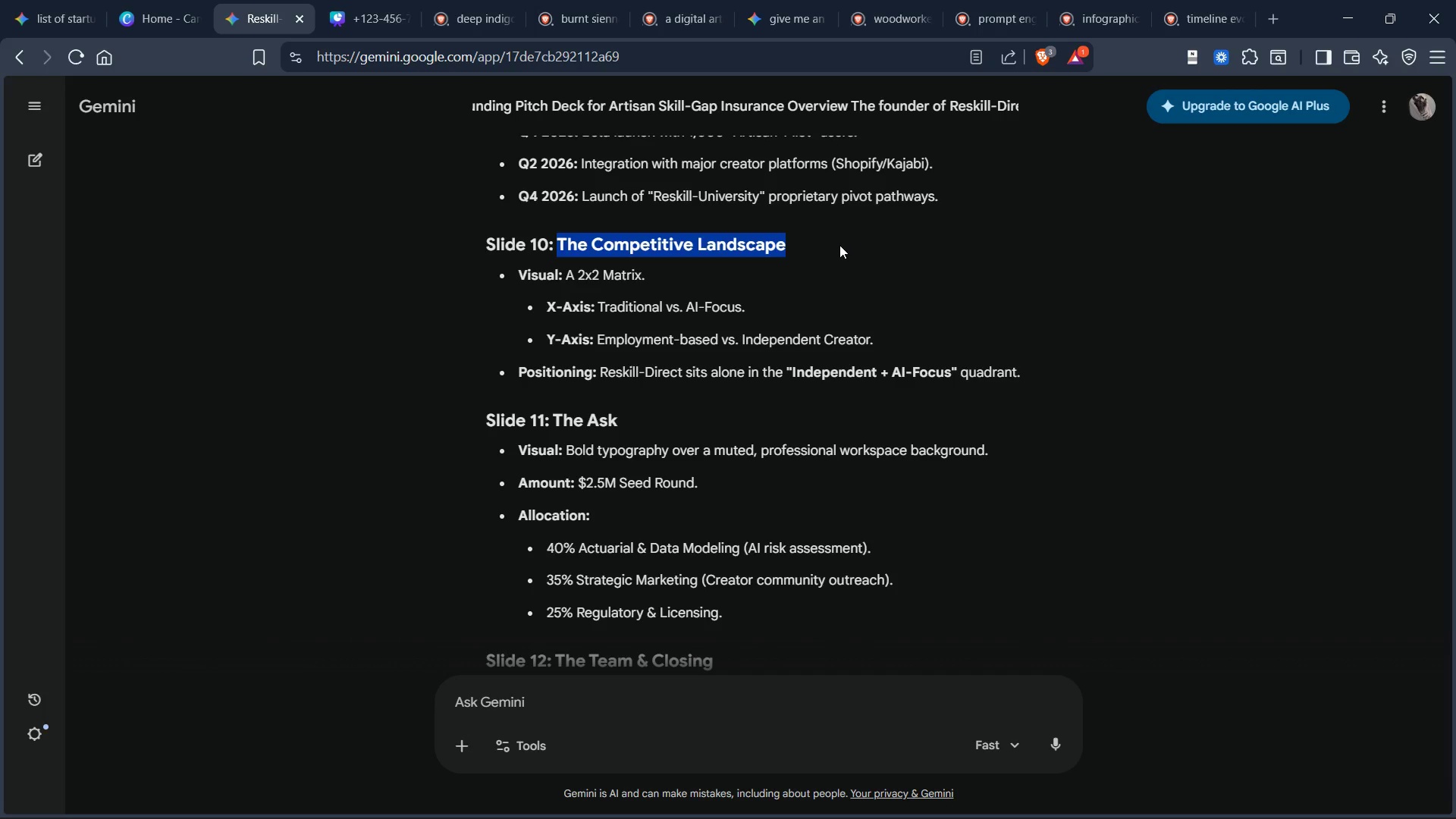 
key(Control+C)
 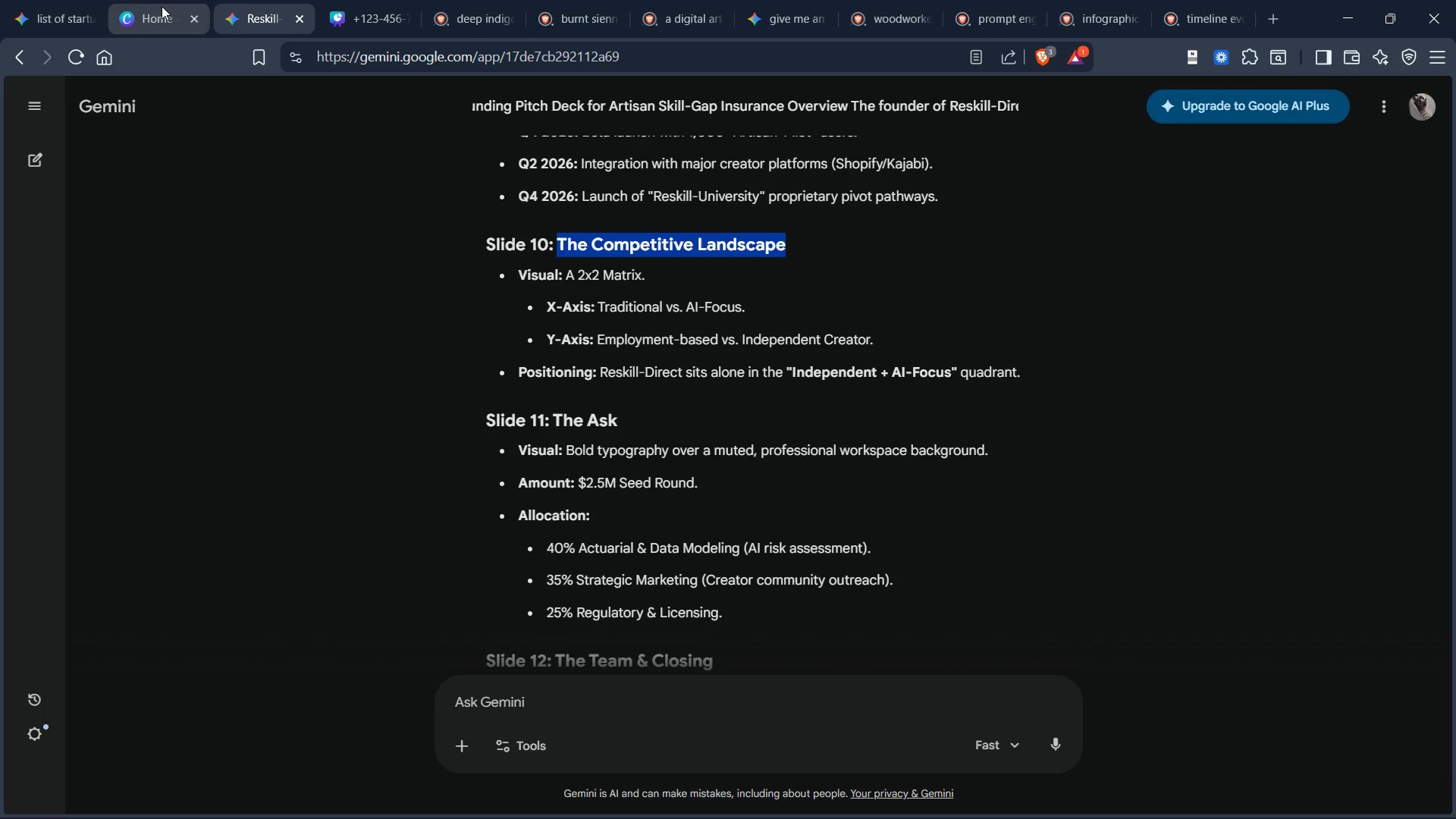 
left_click([156, 9])
 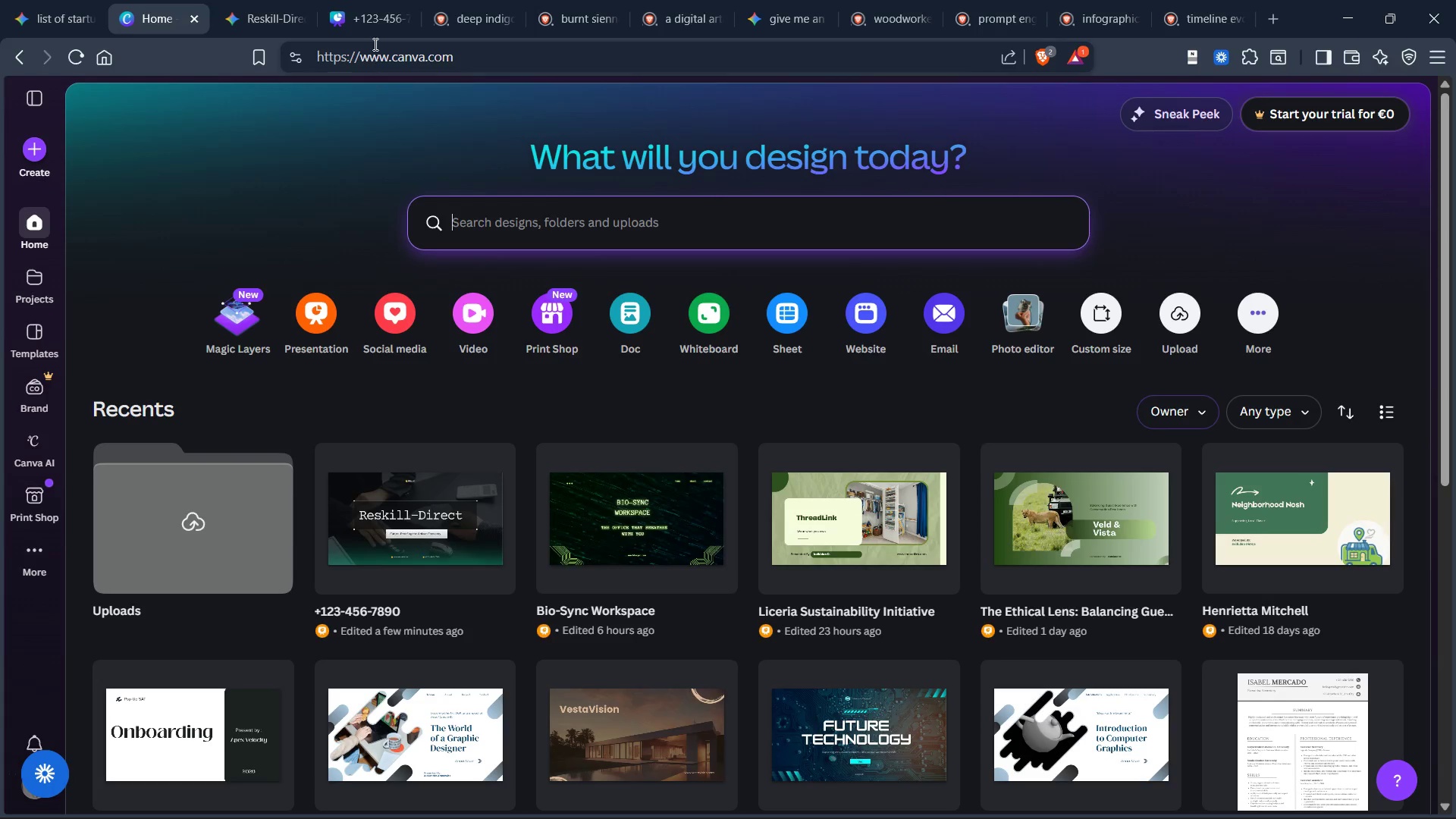 
left_click([372, 16])
 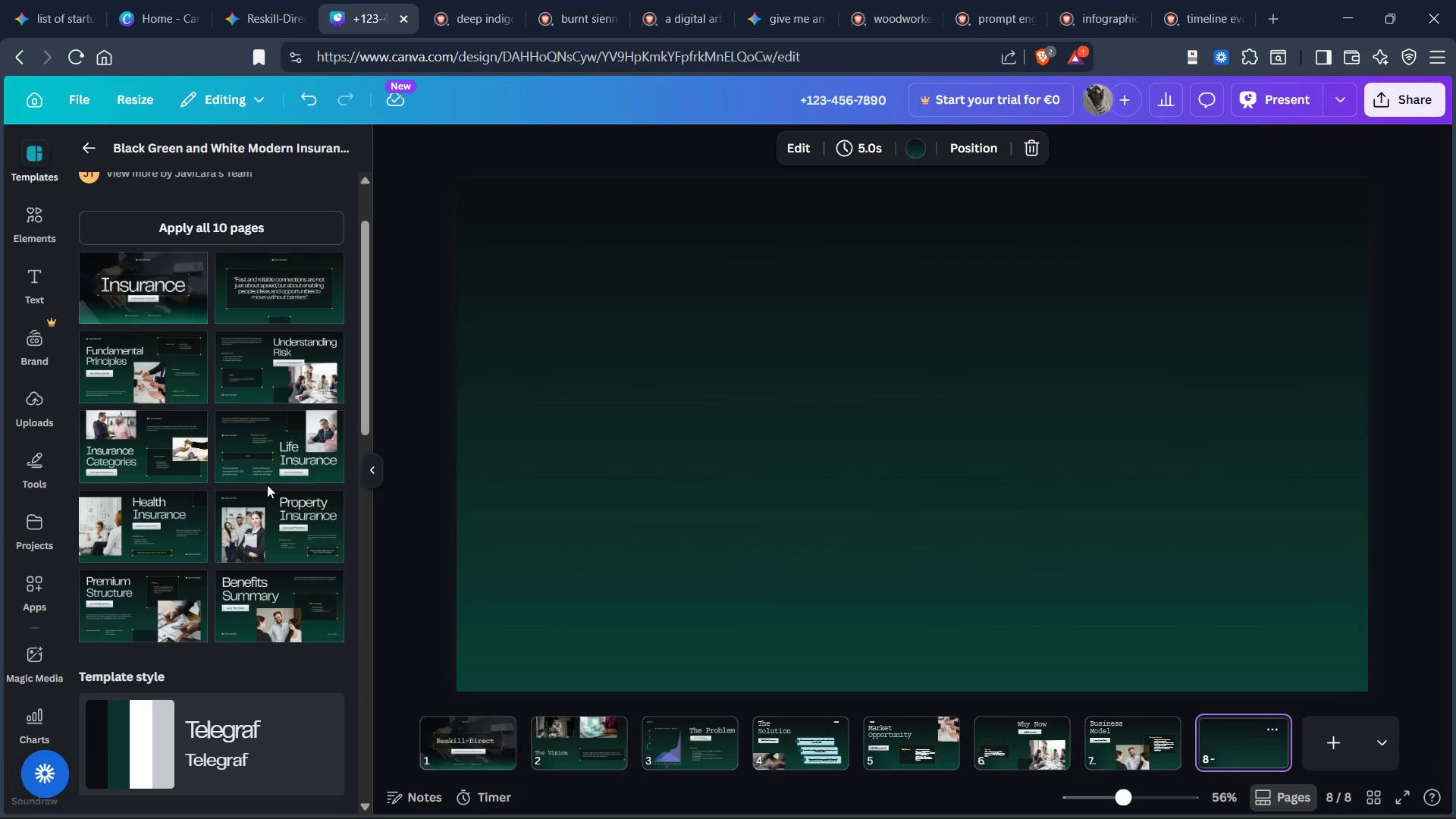 
scroll: coordinate [265, 483], scroll_direction: up, amount: 1.0
 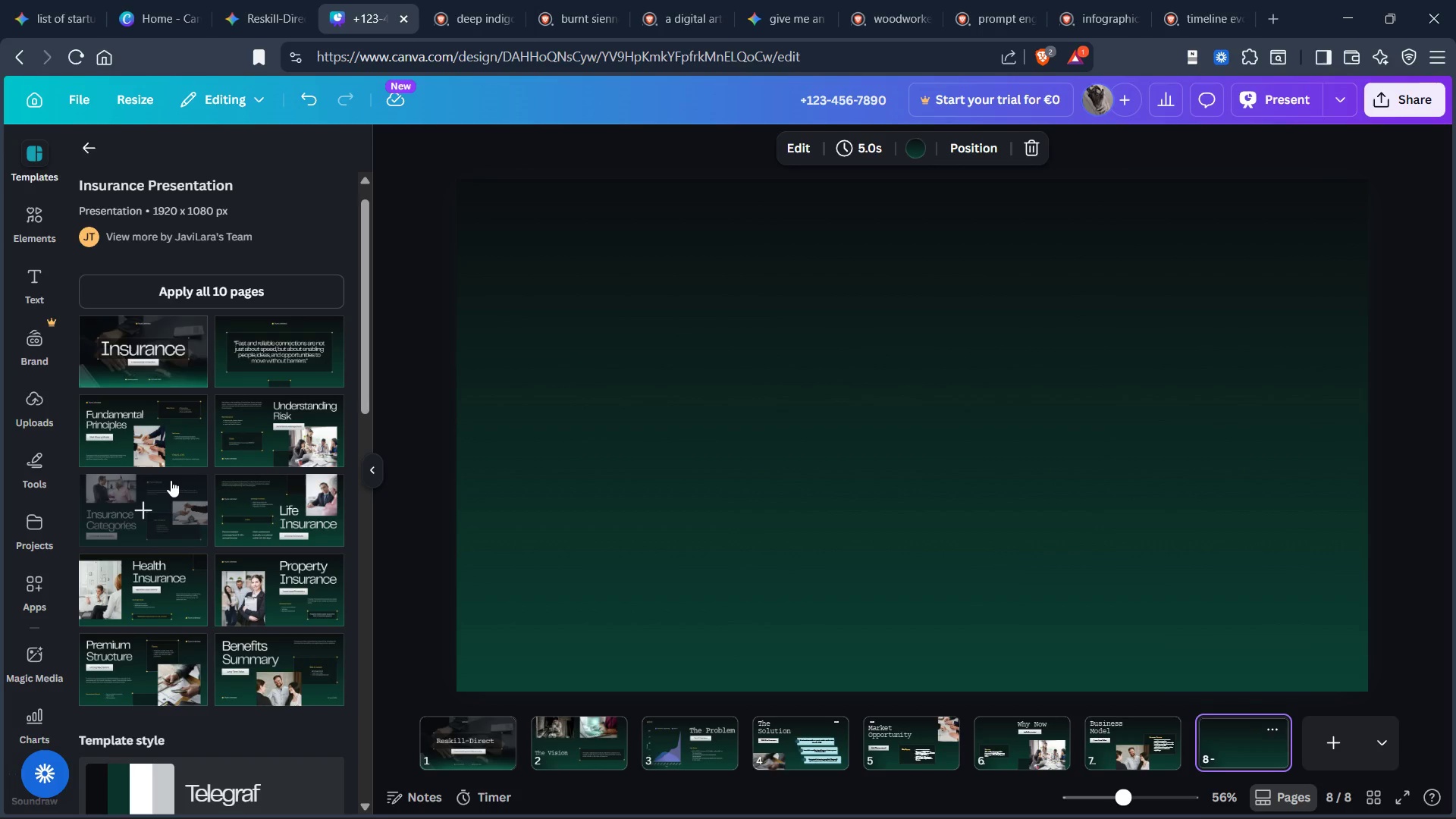 
left_click([158, 497])
 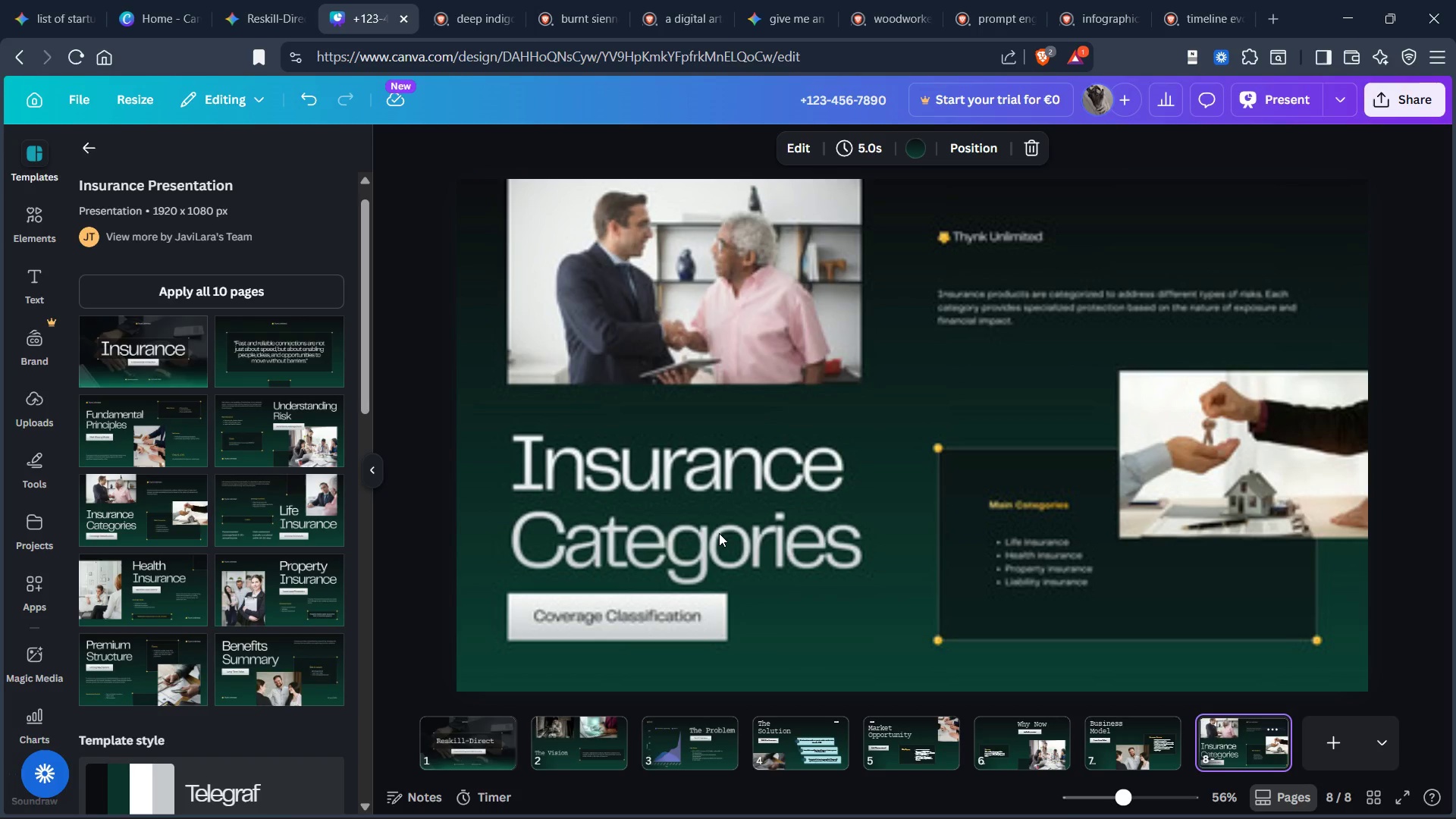 
double_click([717, 532])
 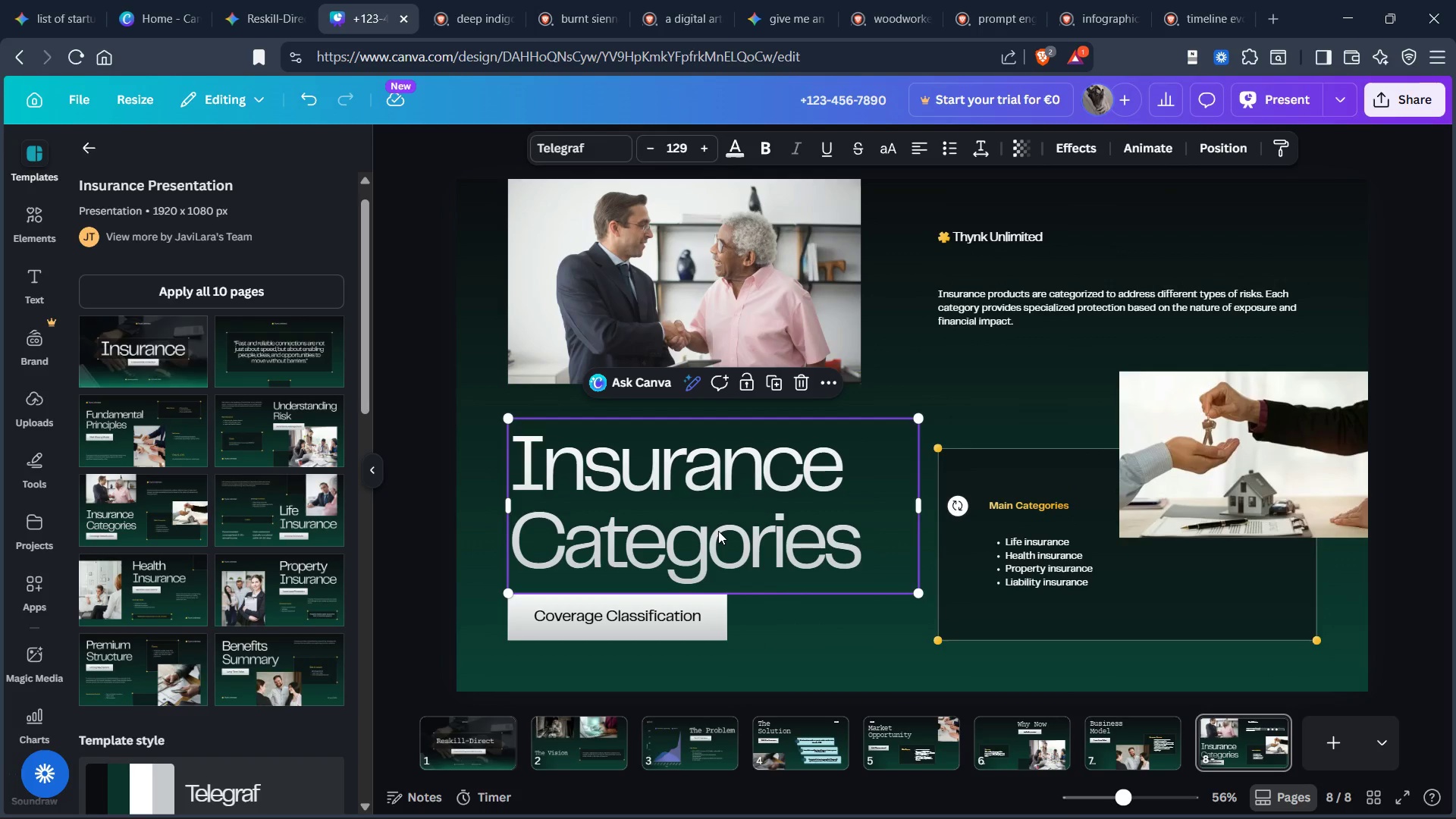 
double_click([718, 530])
 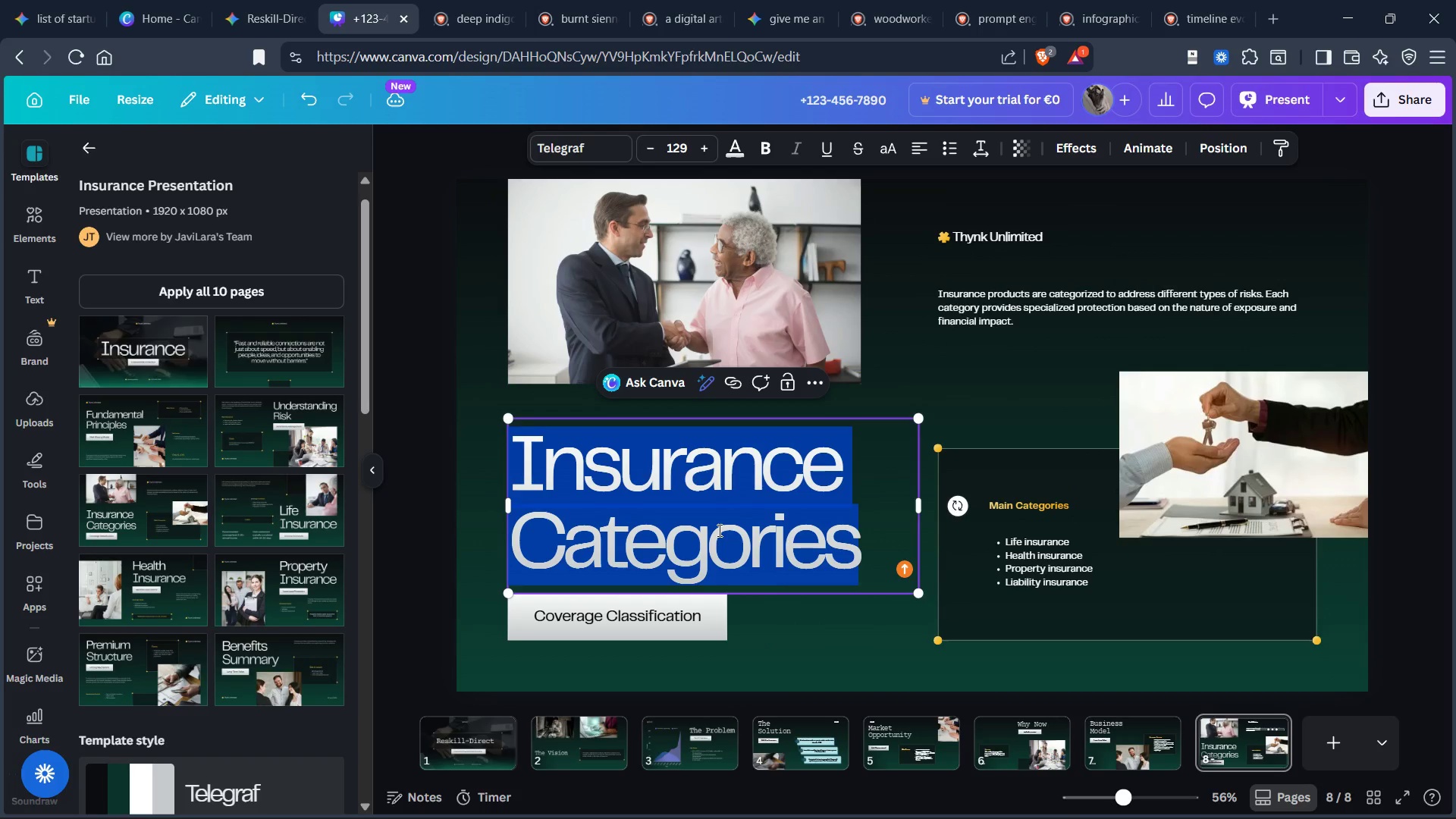 
key(Control+V)
 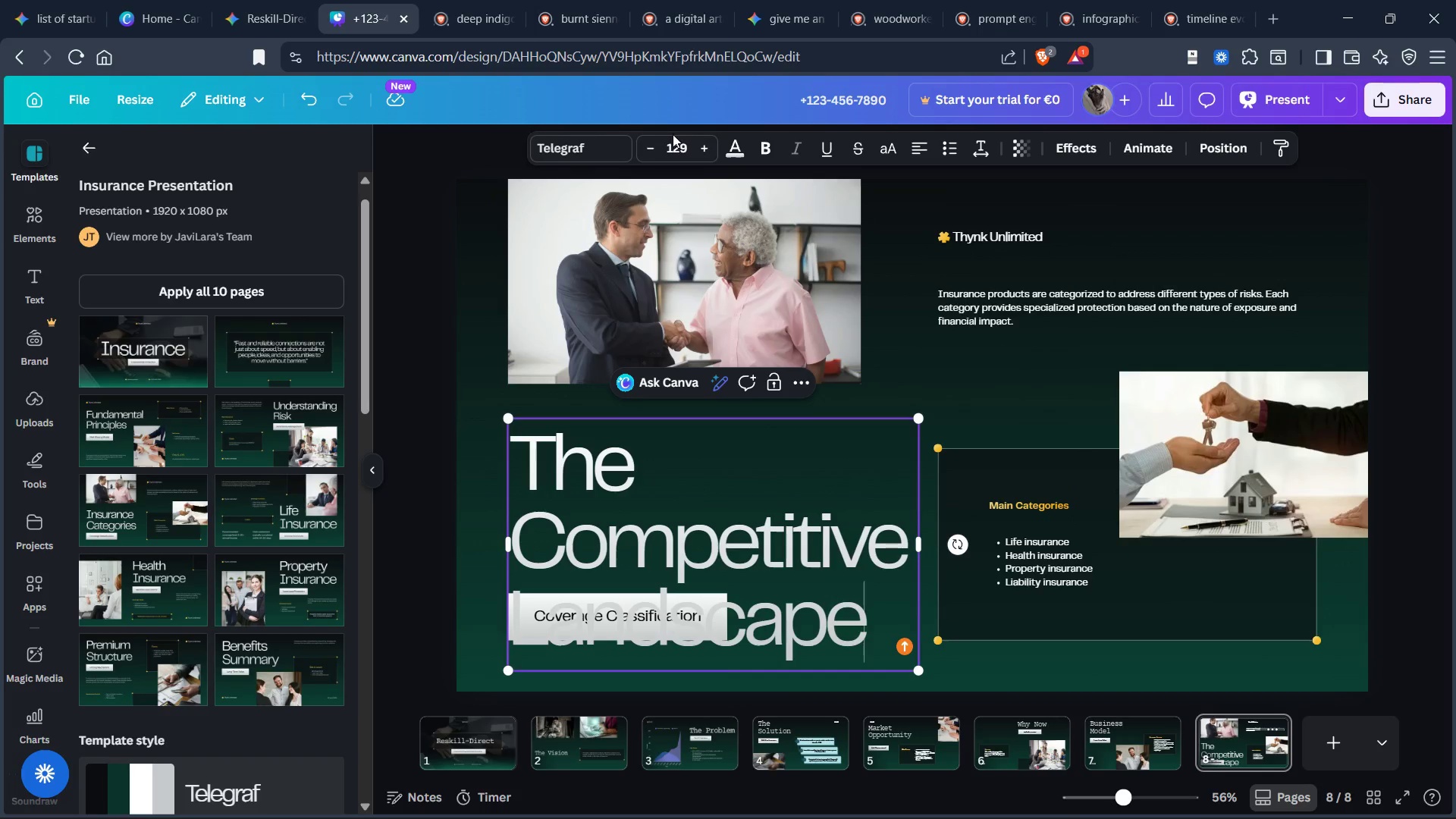 
double_click([670, 145])
 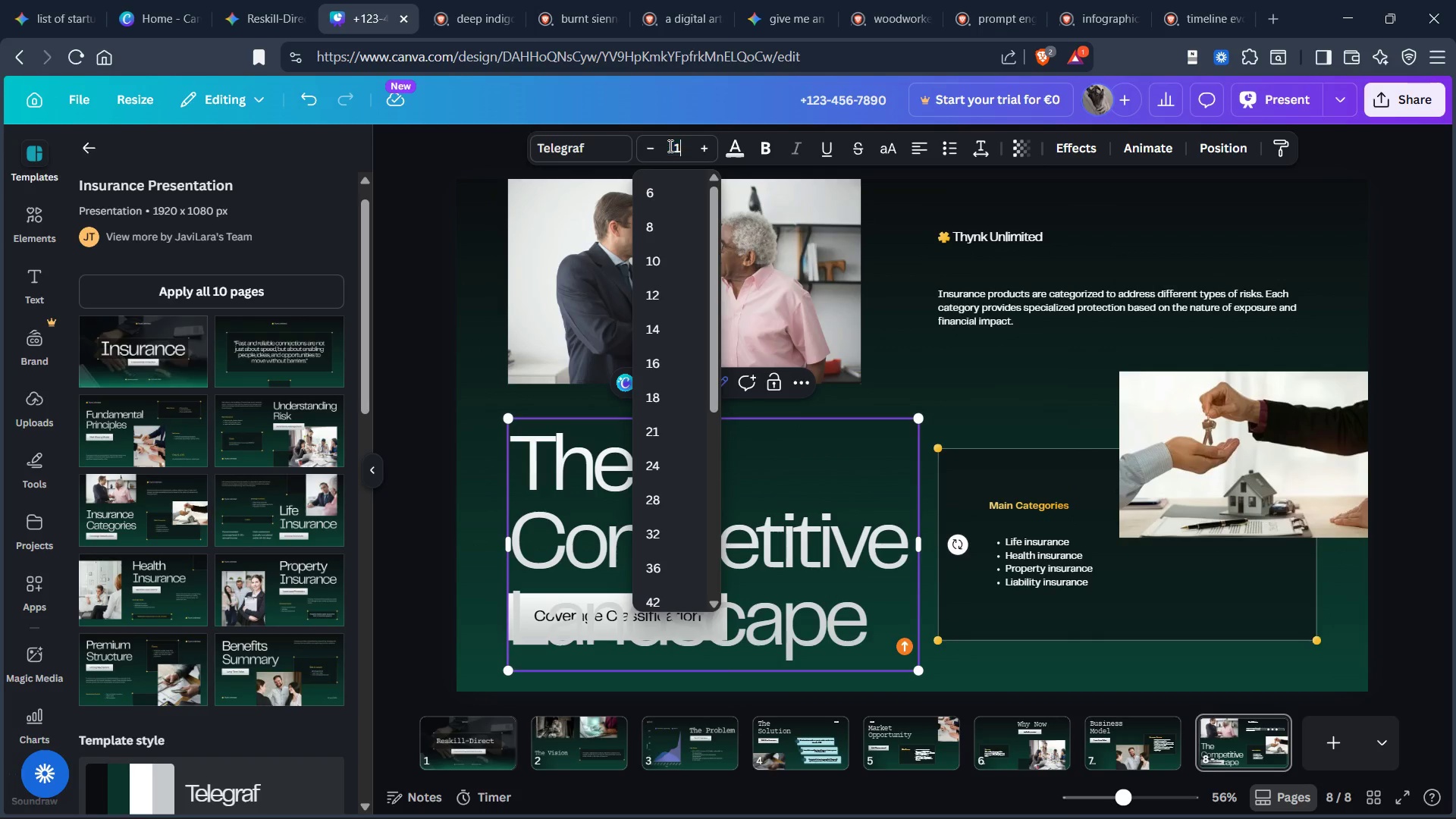 
type(11)
 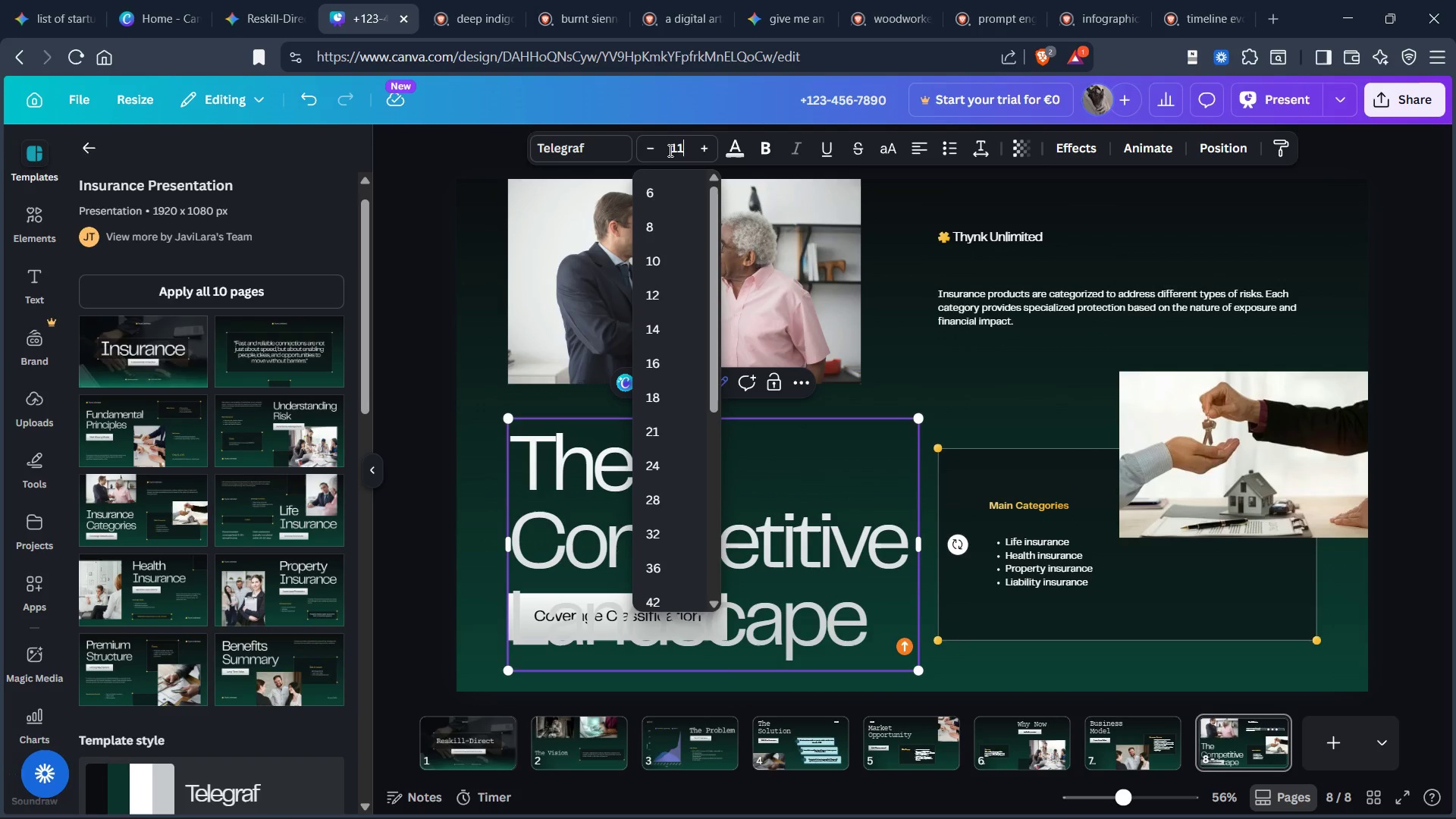 
key(6)
 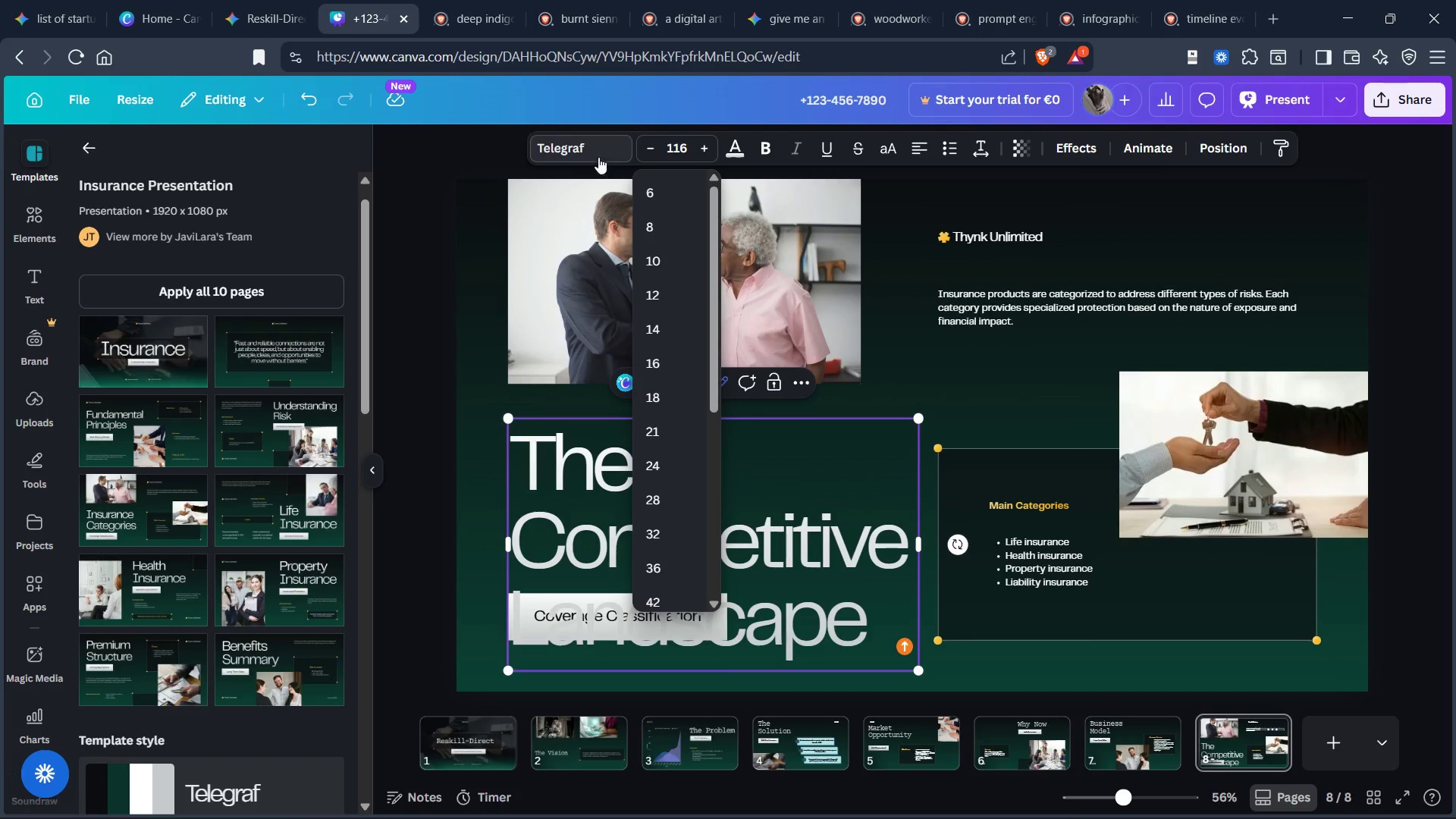 
left_click([588, 145])
 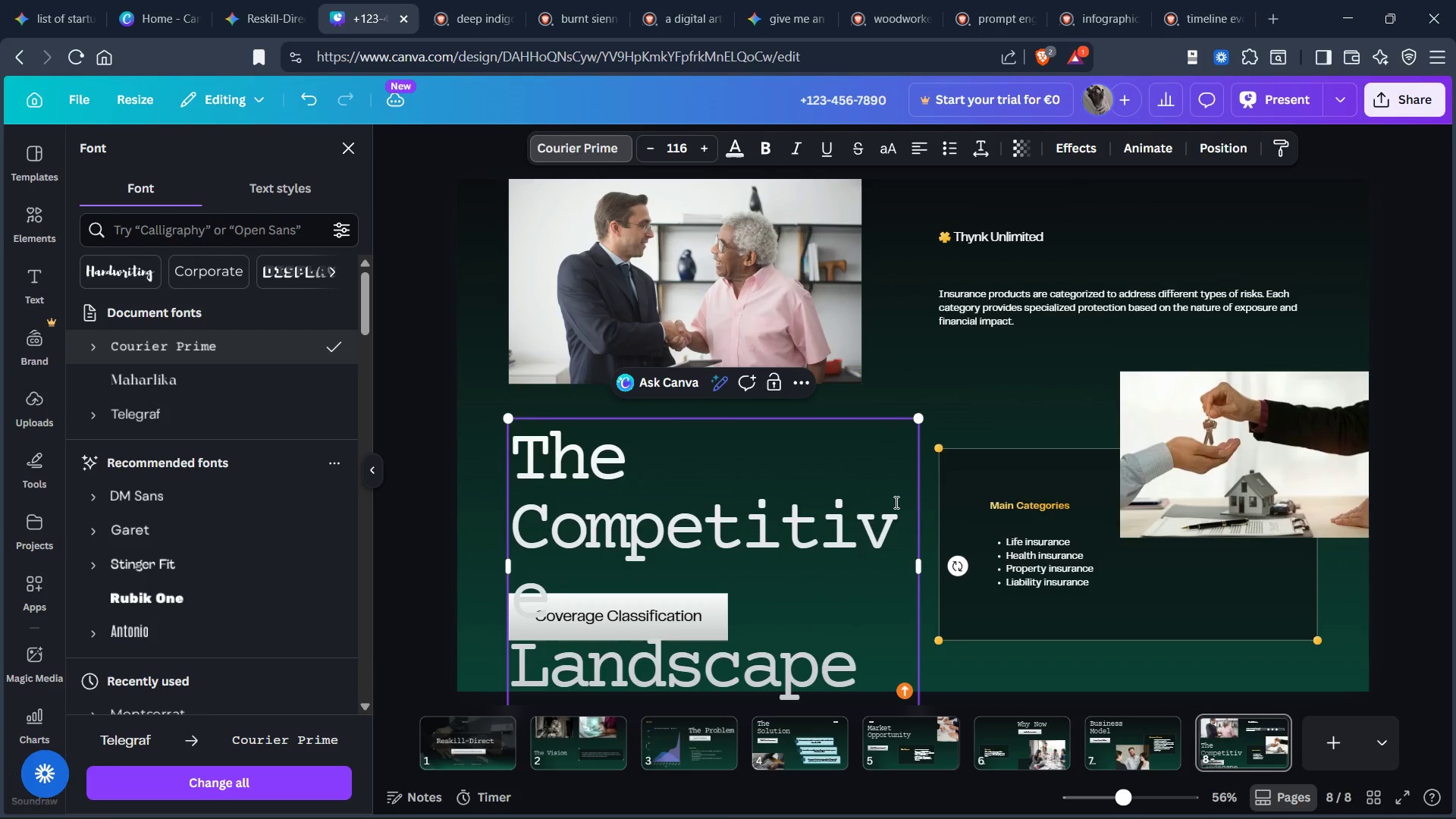 
wait(10.06)
 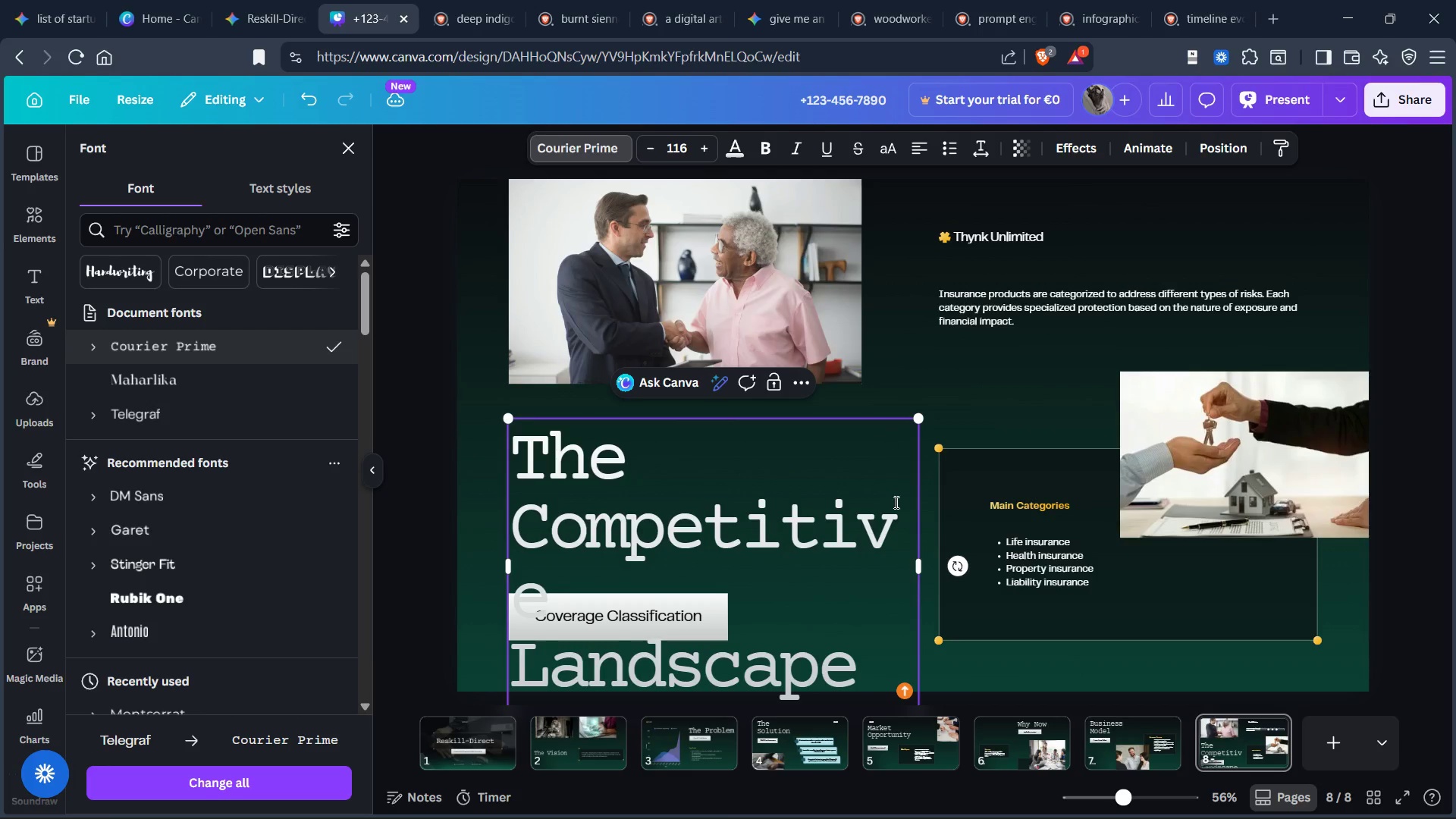 
double_click([648, 150])
 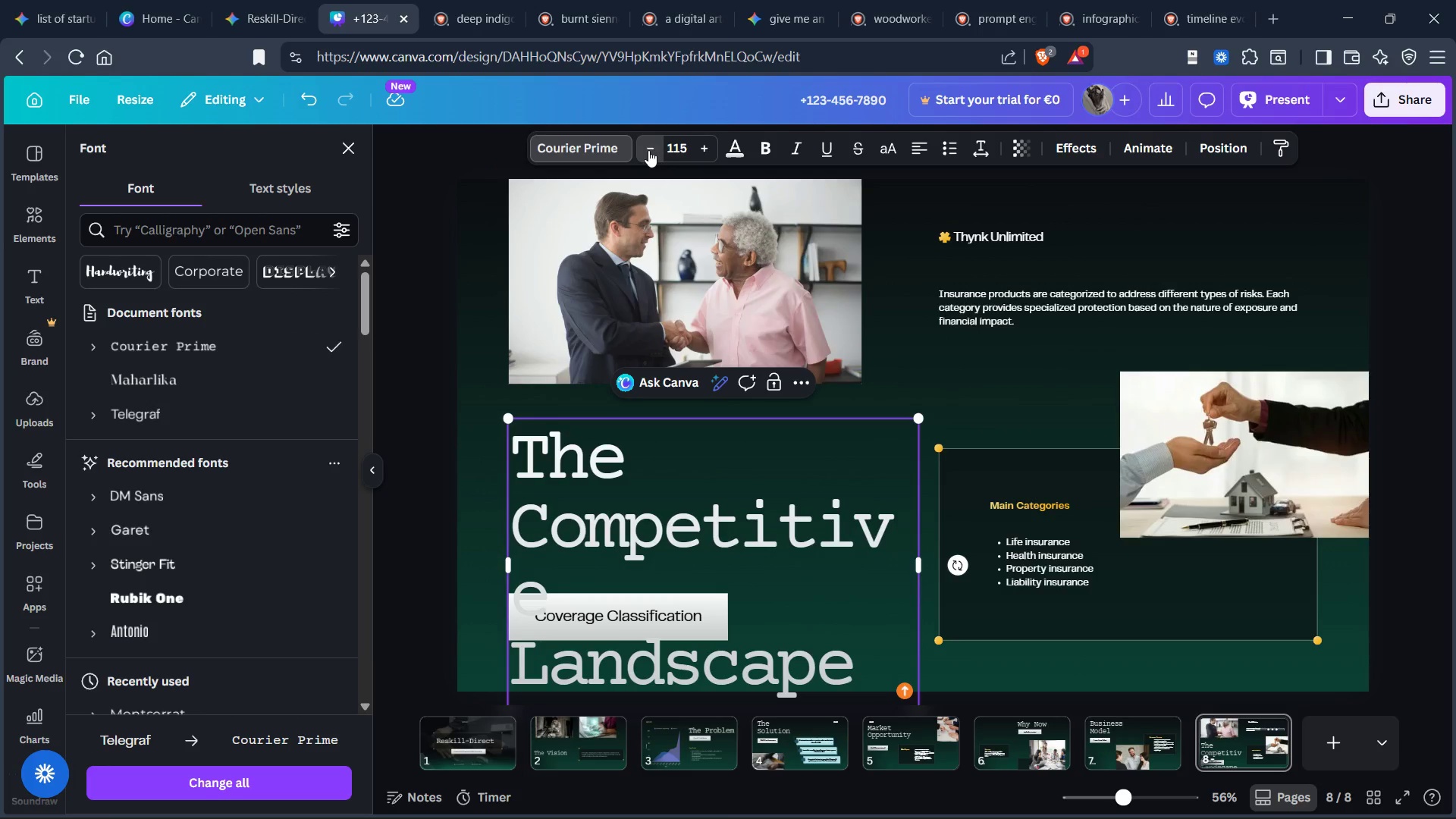 
triple_click([648, 150])
 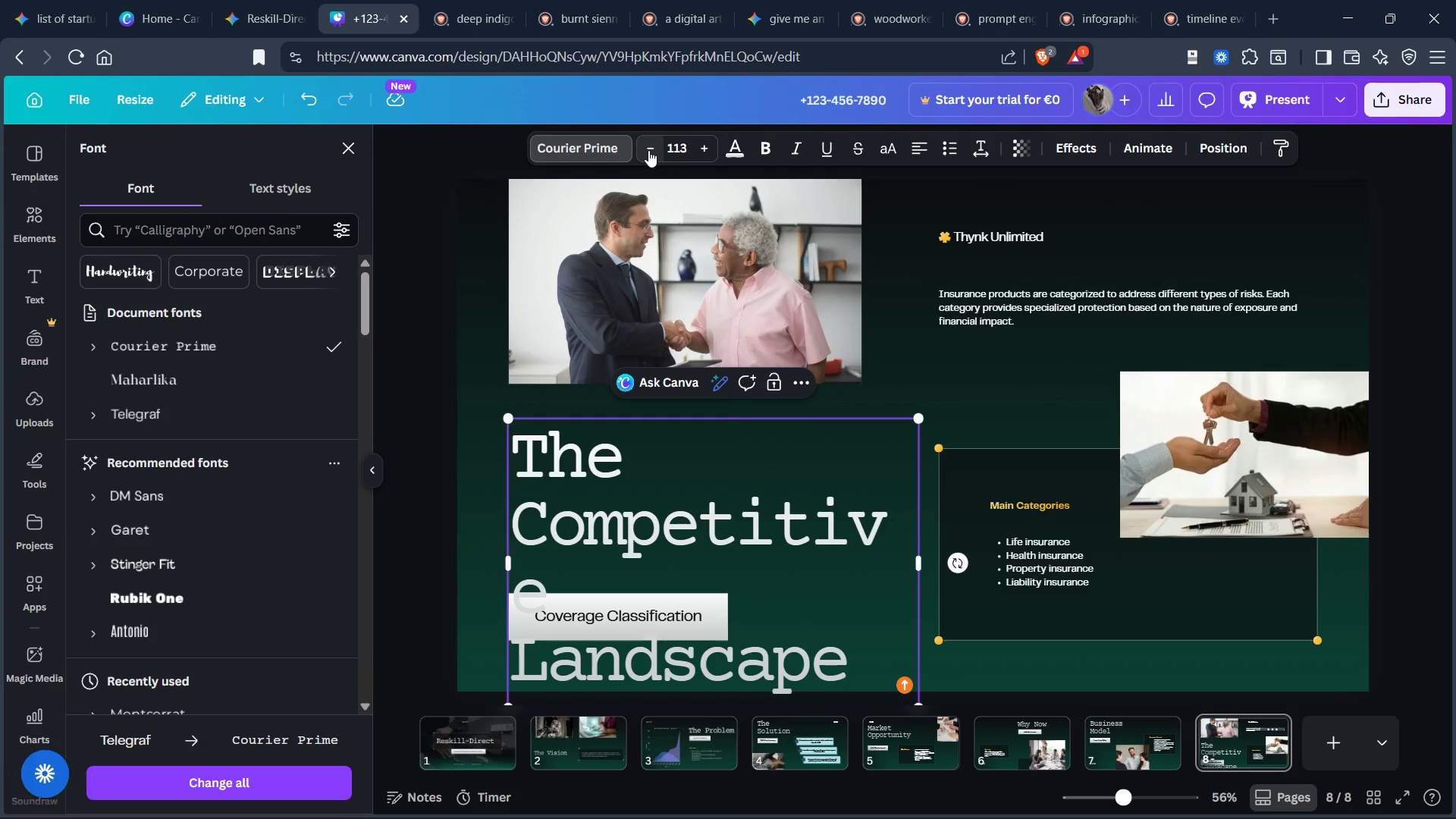 
left_click([648, 150])
 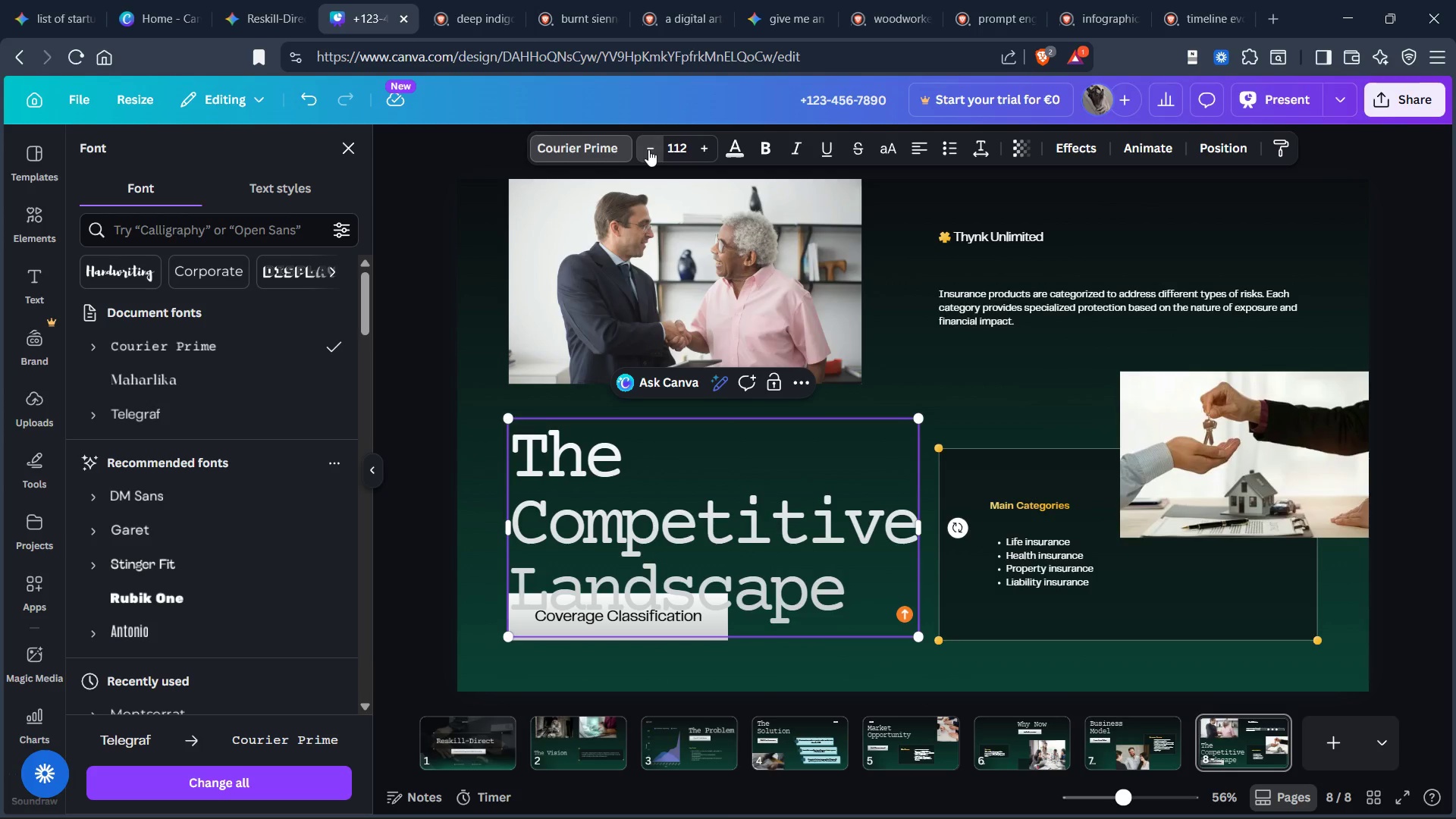 
double_click([648, 149])
 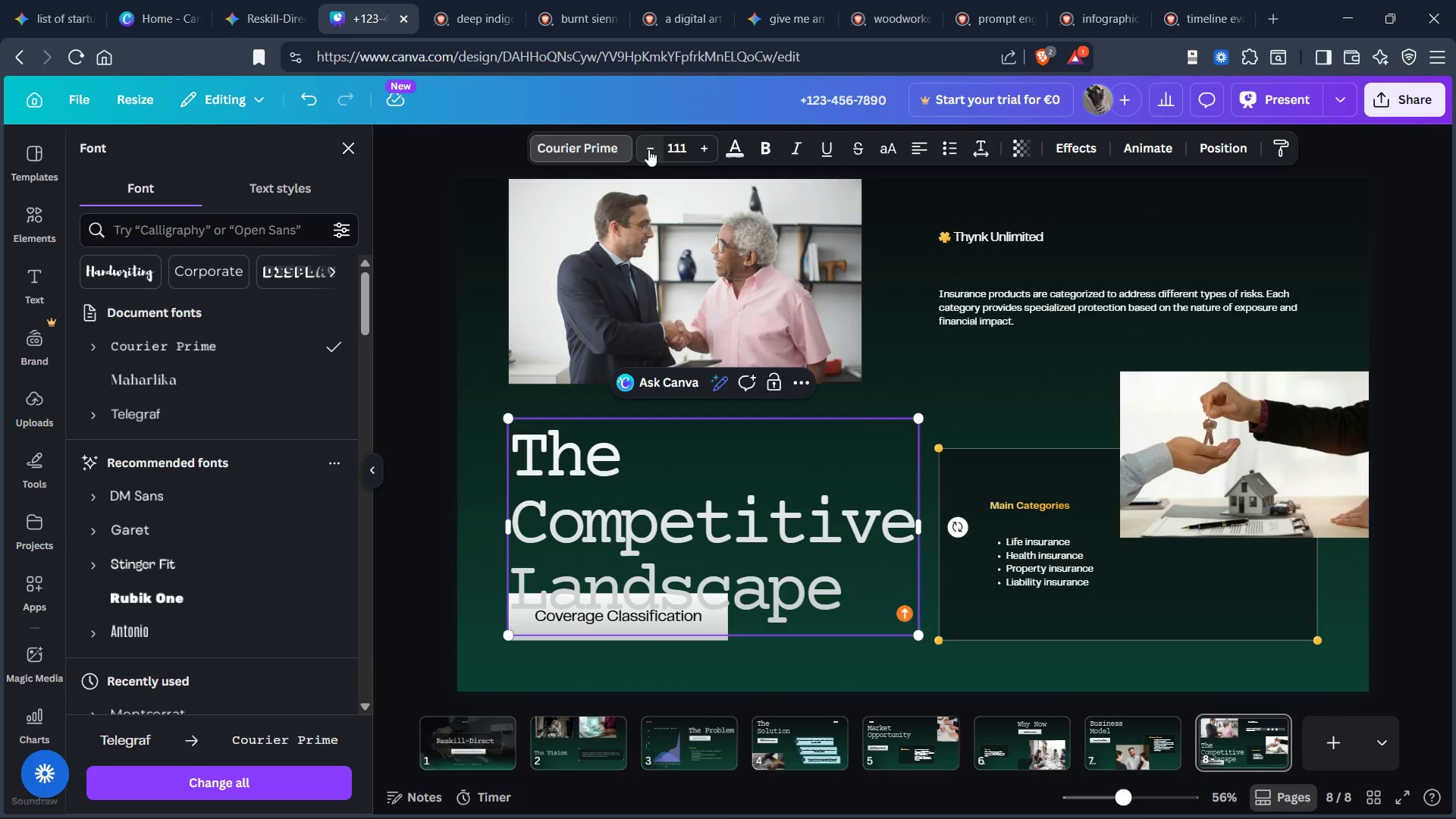 
left_click([648, 149])
 